 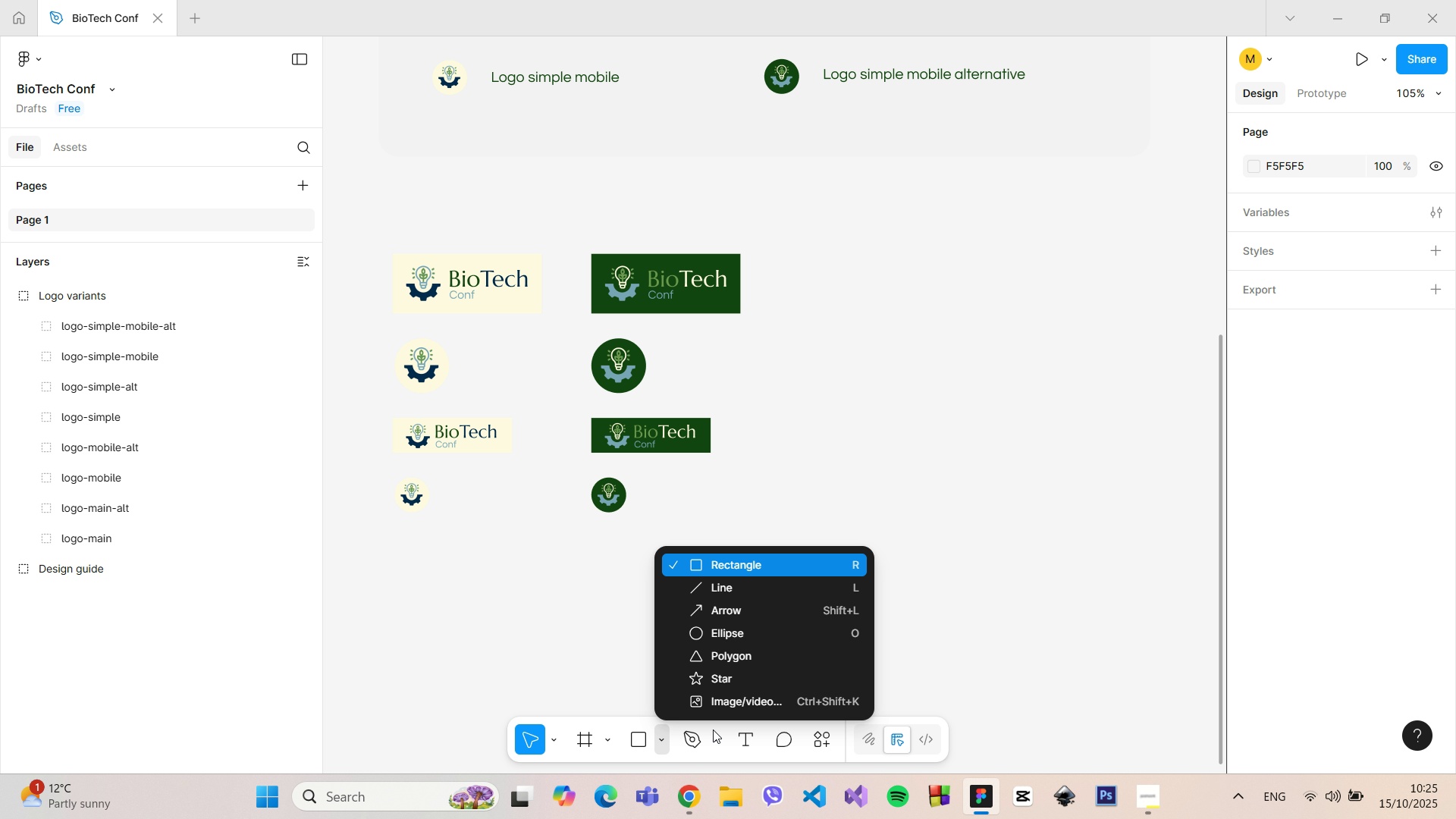 
left_click([733, 566])
 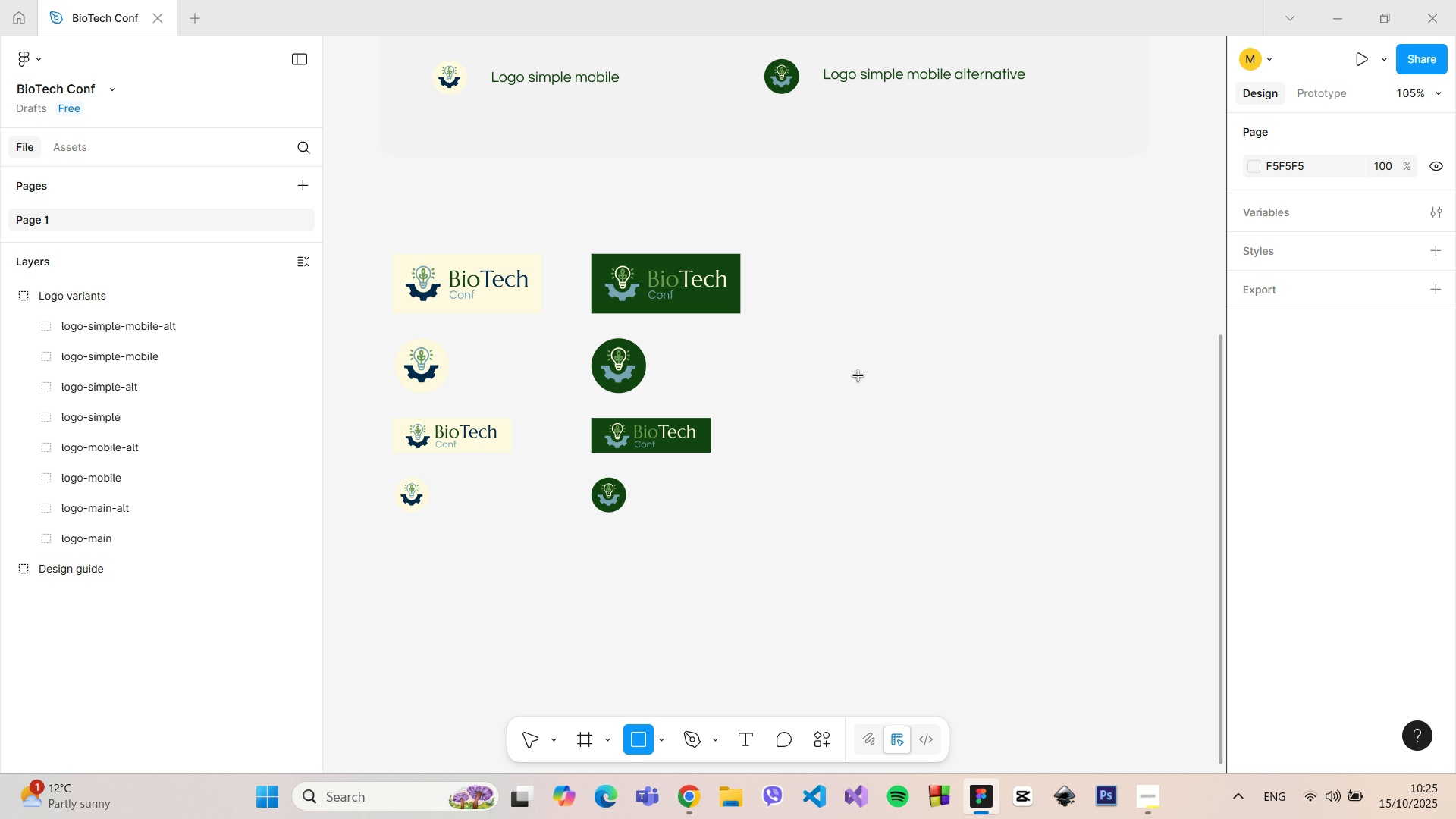 
left_click_drag(start_coordinate=[841, 367], to_coordinate=[1122, 627])
 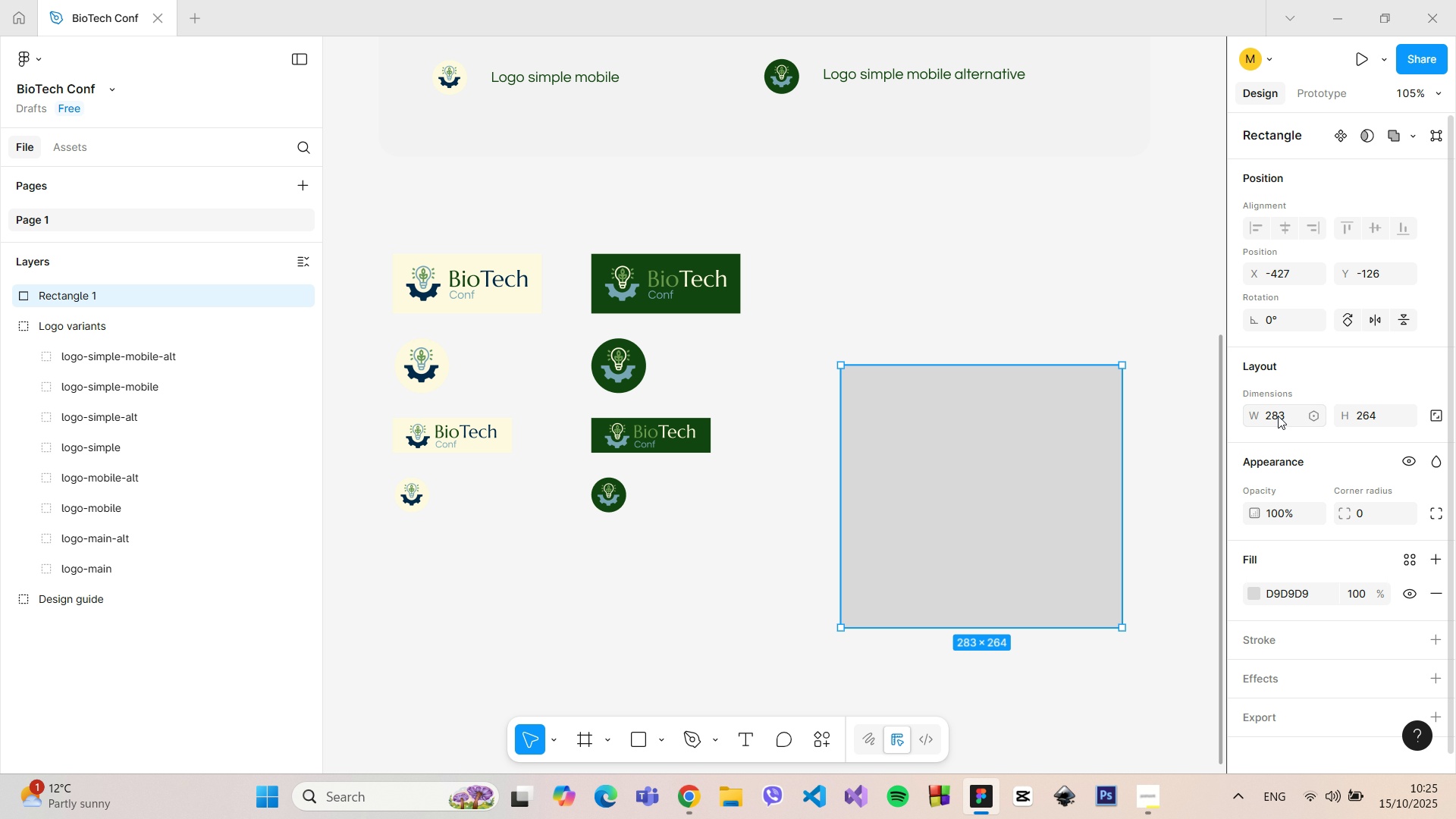 
left_click([1278, 416])
 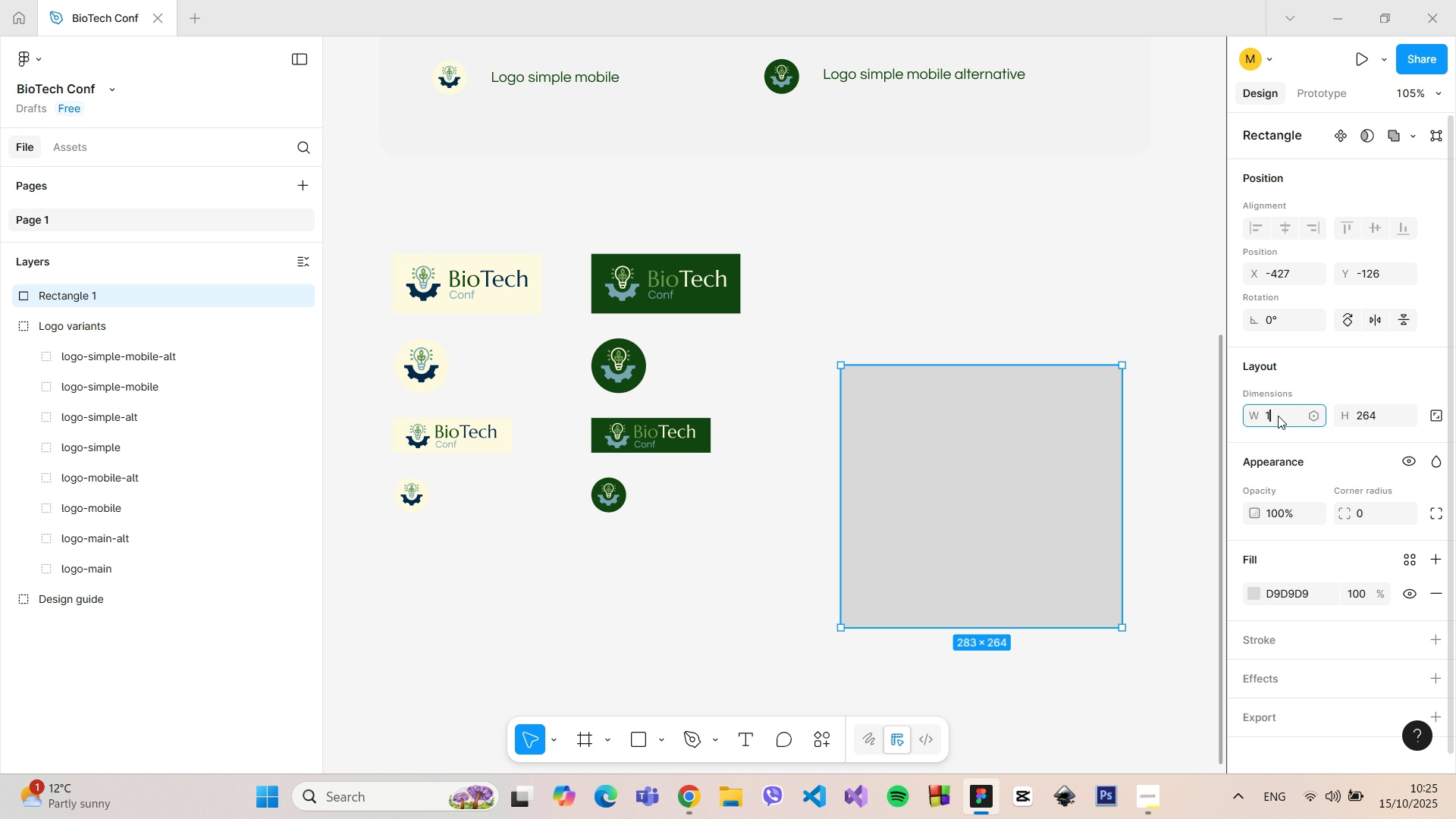 
type(1080)
 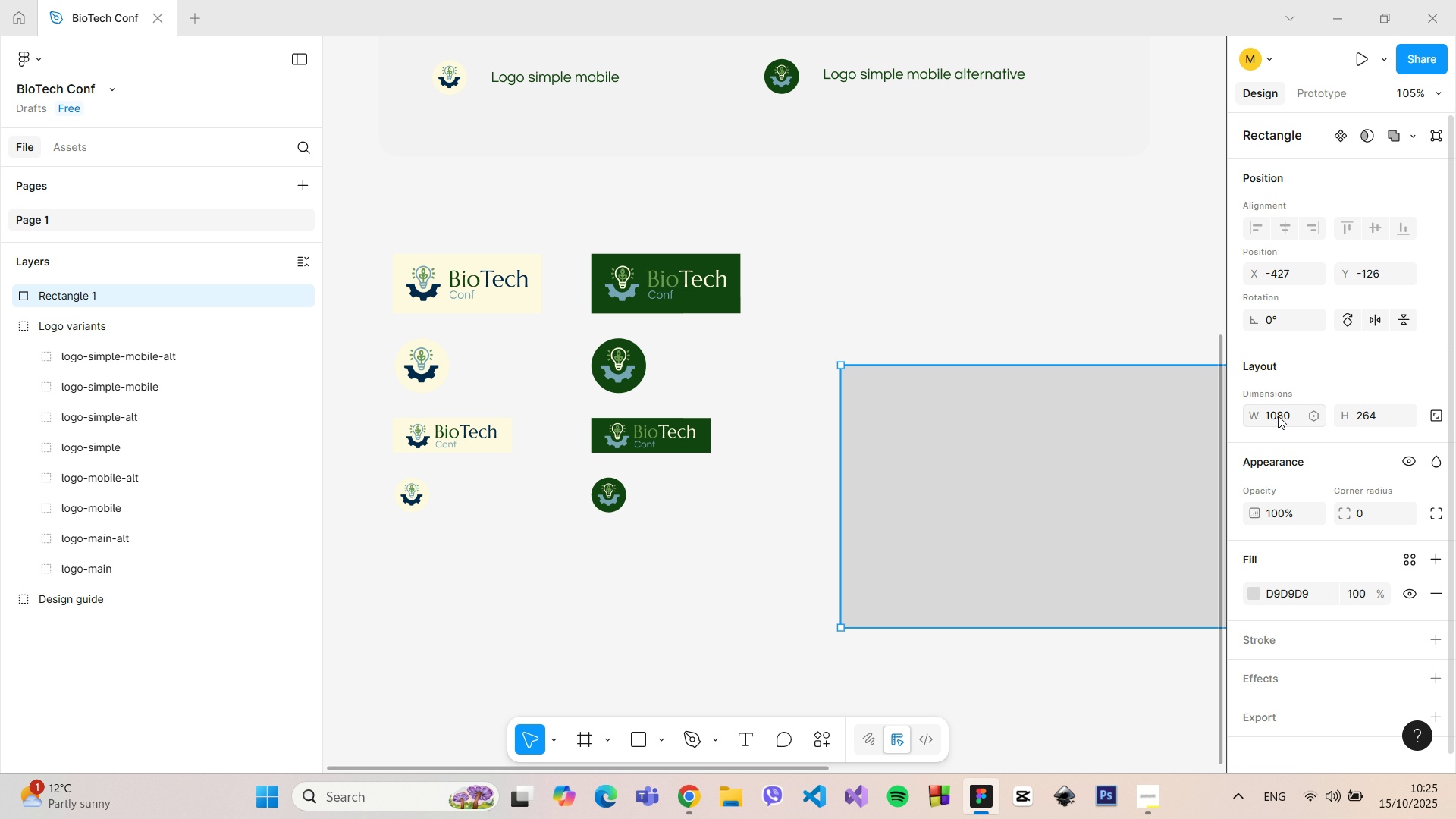 
key(Enter)
 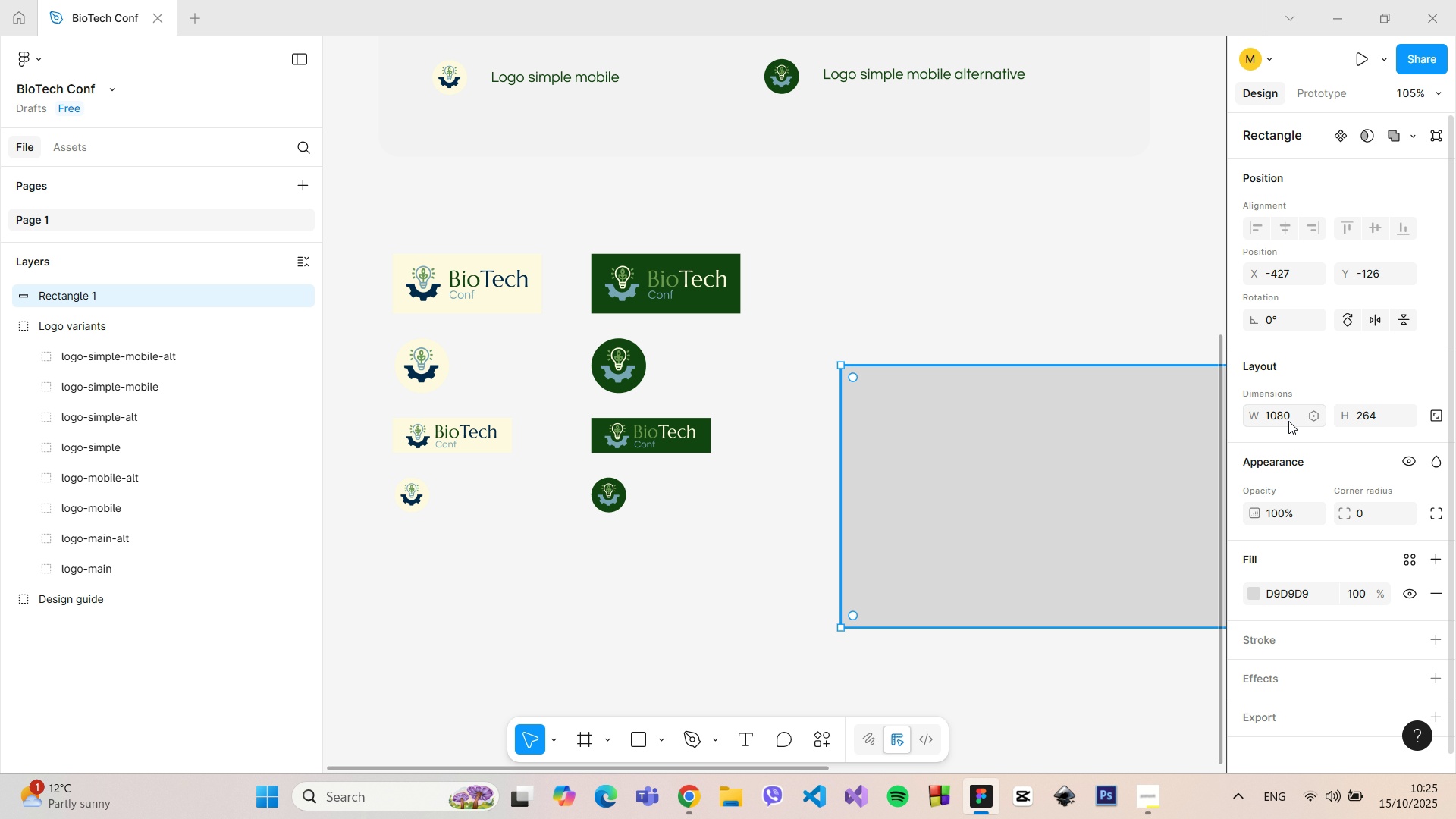 
scroll: coordinate [1278, 416], scroll_direction: up, amount: 1.0
 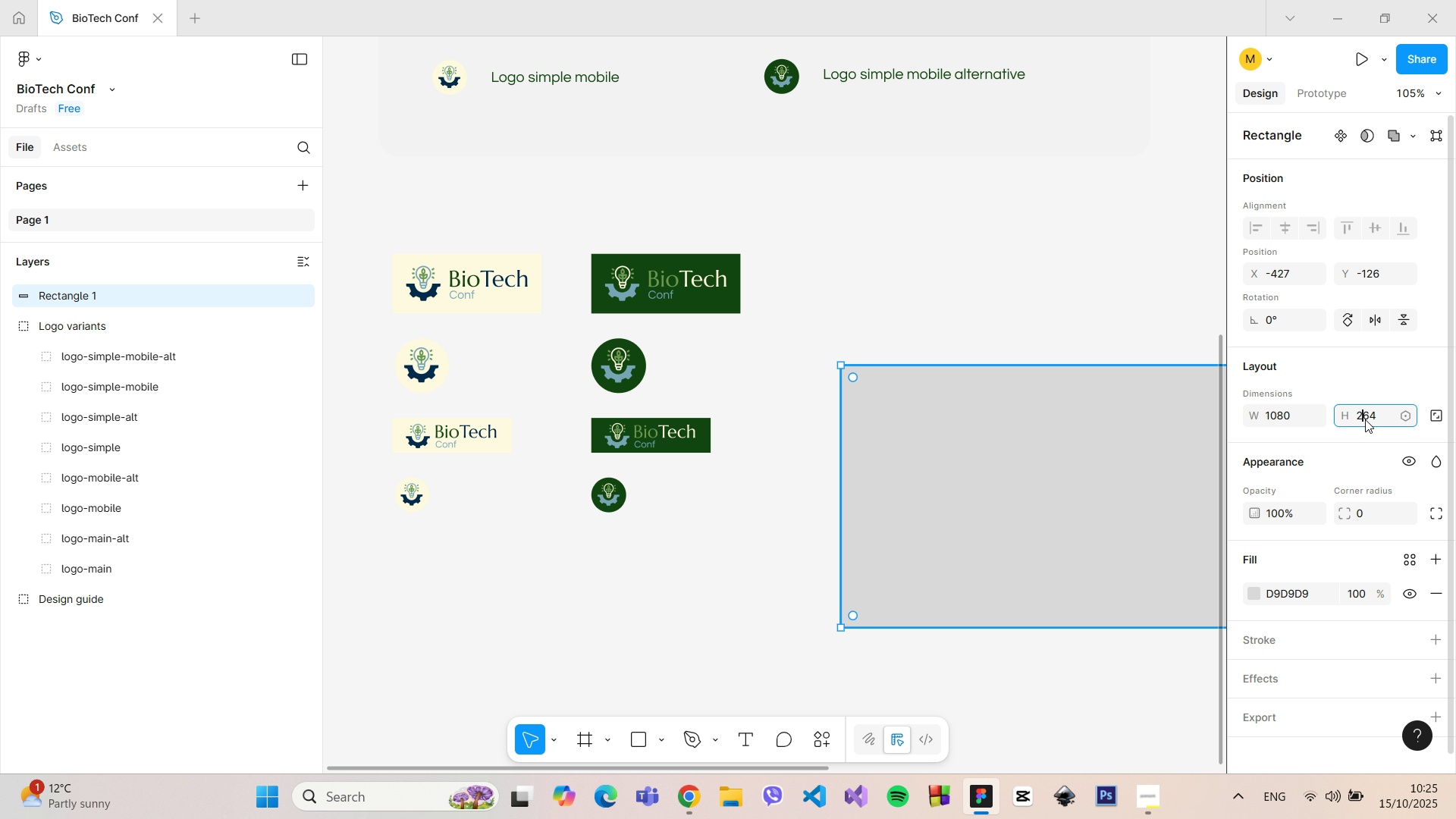 
left_click([1365, 419])
 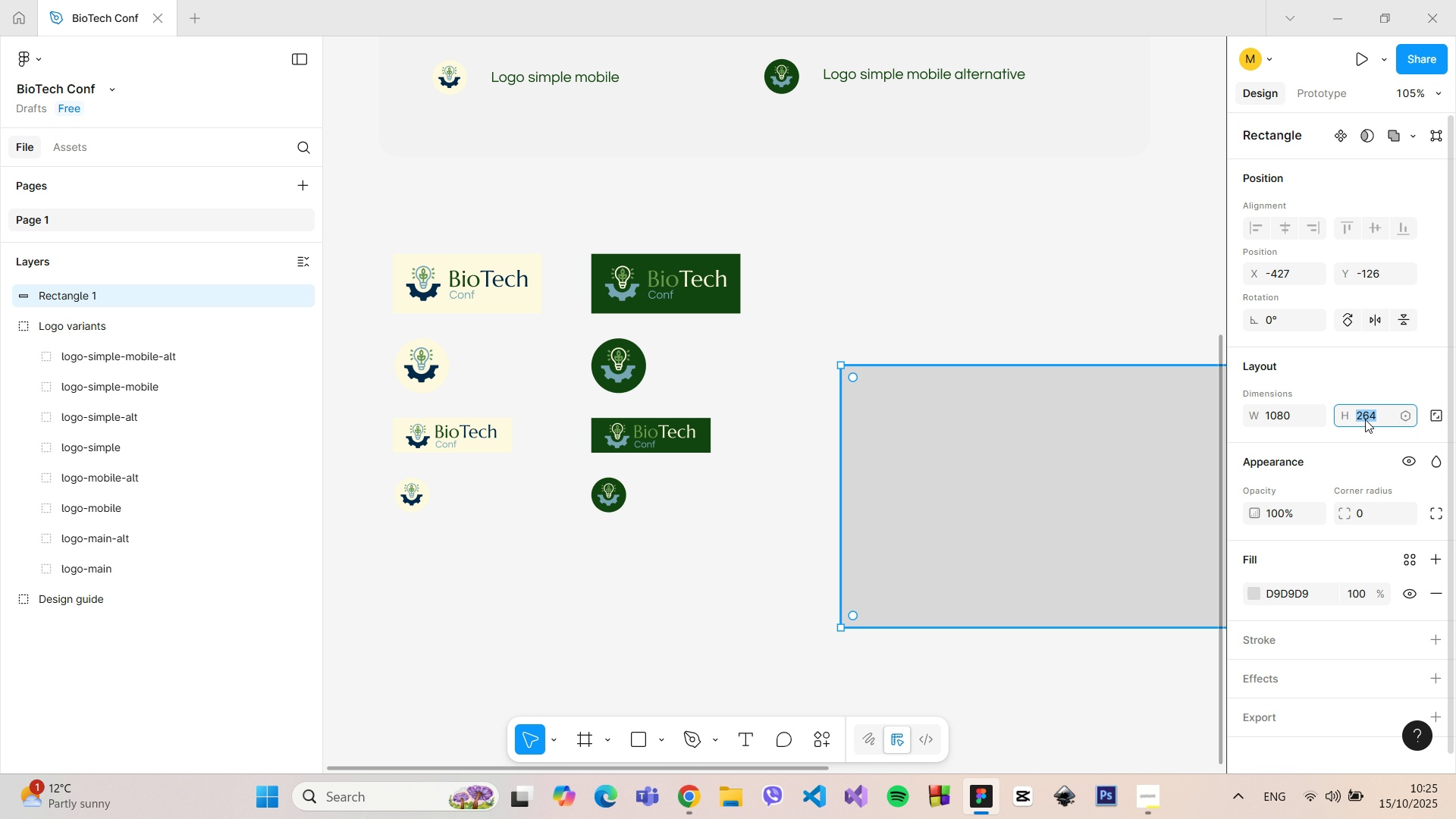 
type(1080)
 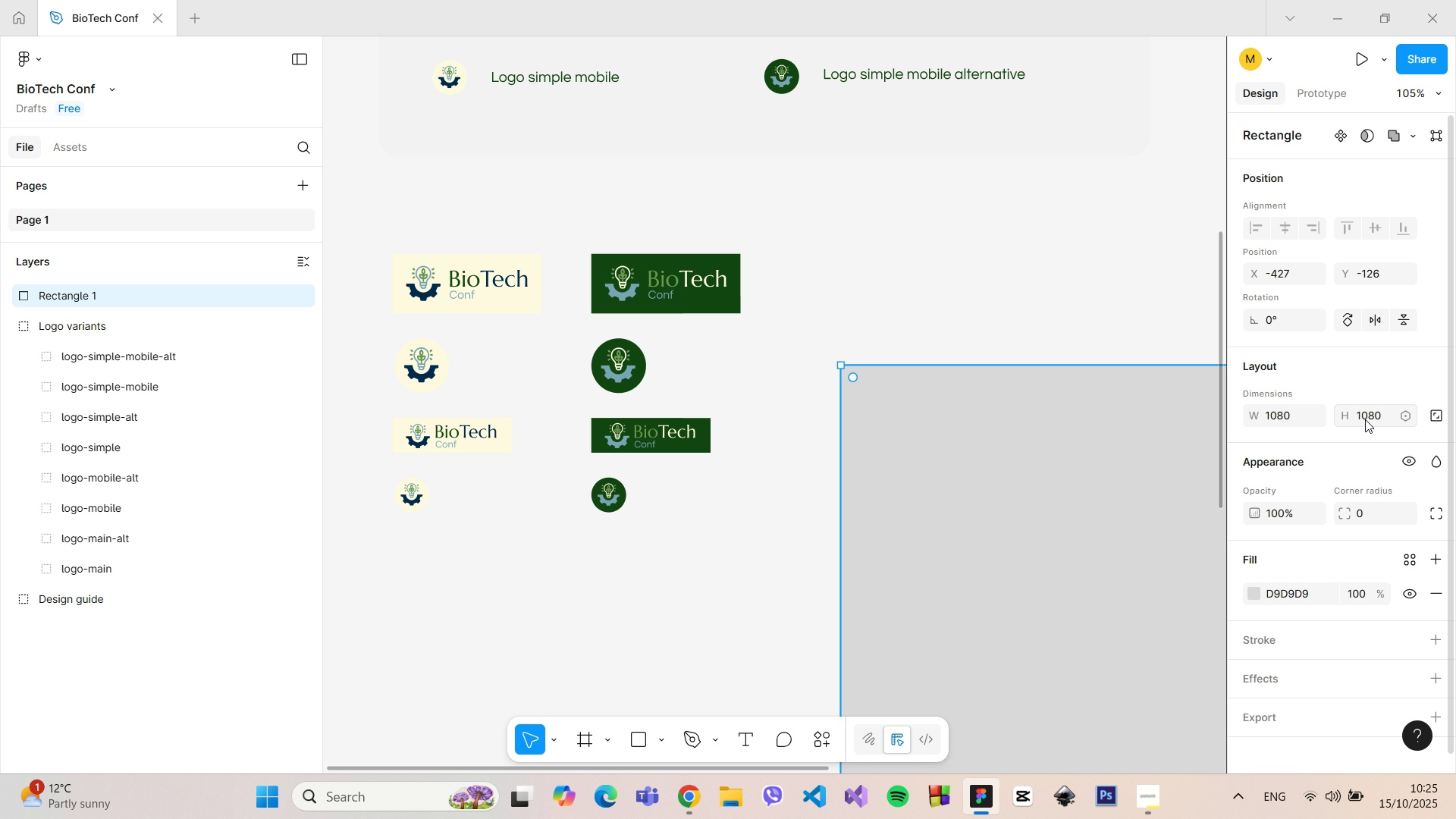 
key(Enter)
 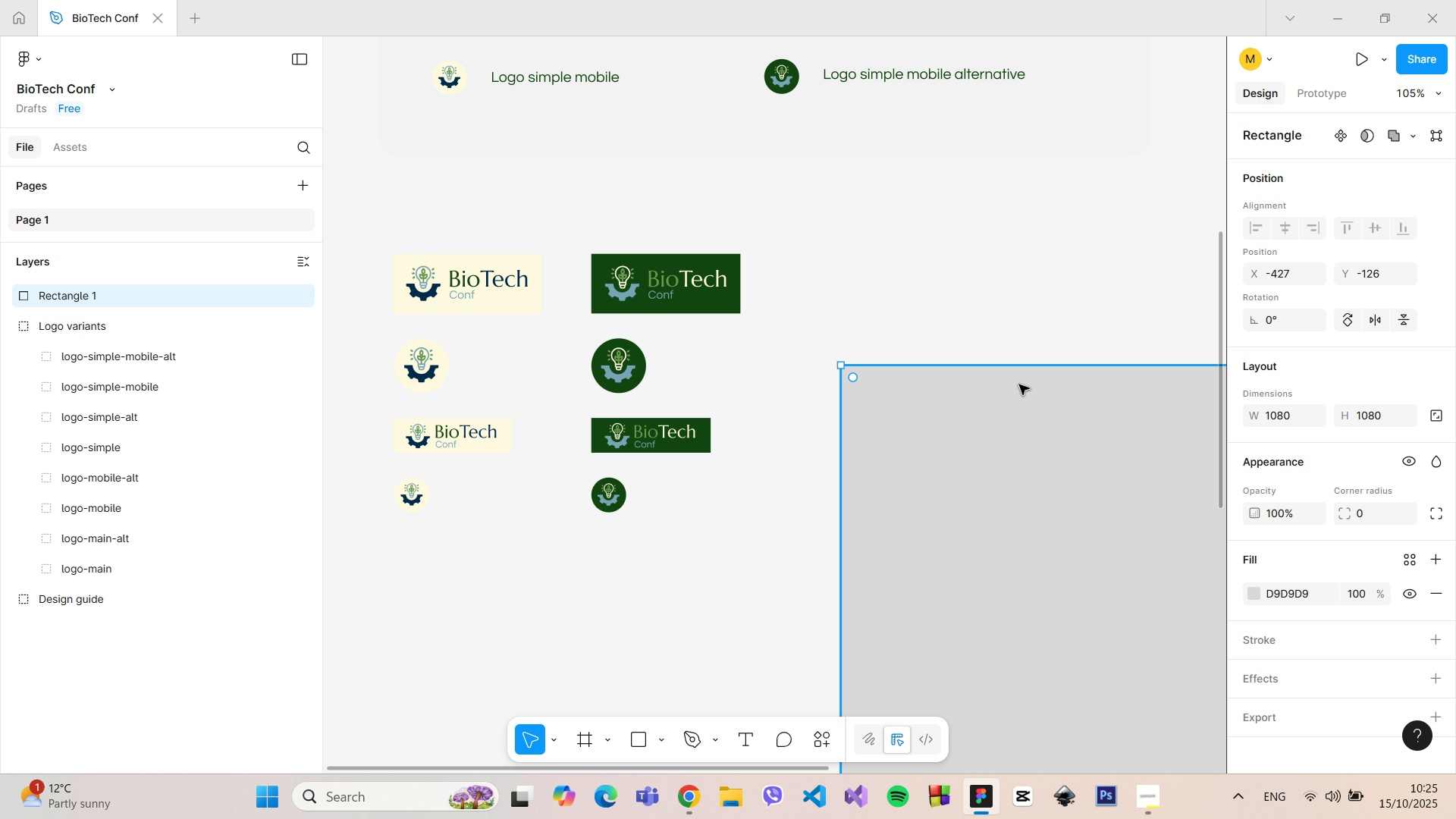 
hold_key(key=ControlLeft, duration=0.71)
scroll: coordinate [1003, 372], scroll_direction: down, amount: 11.0
 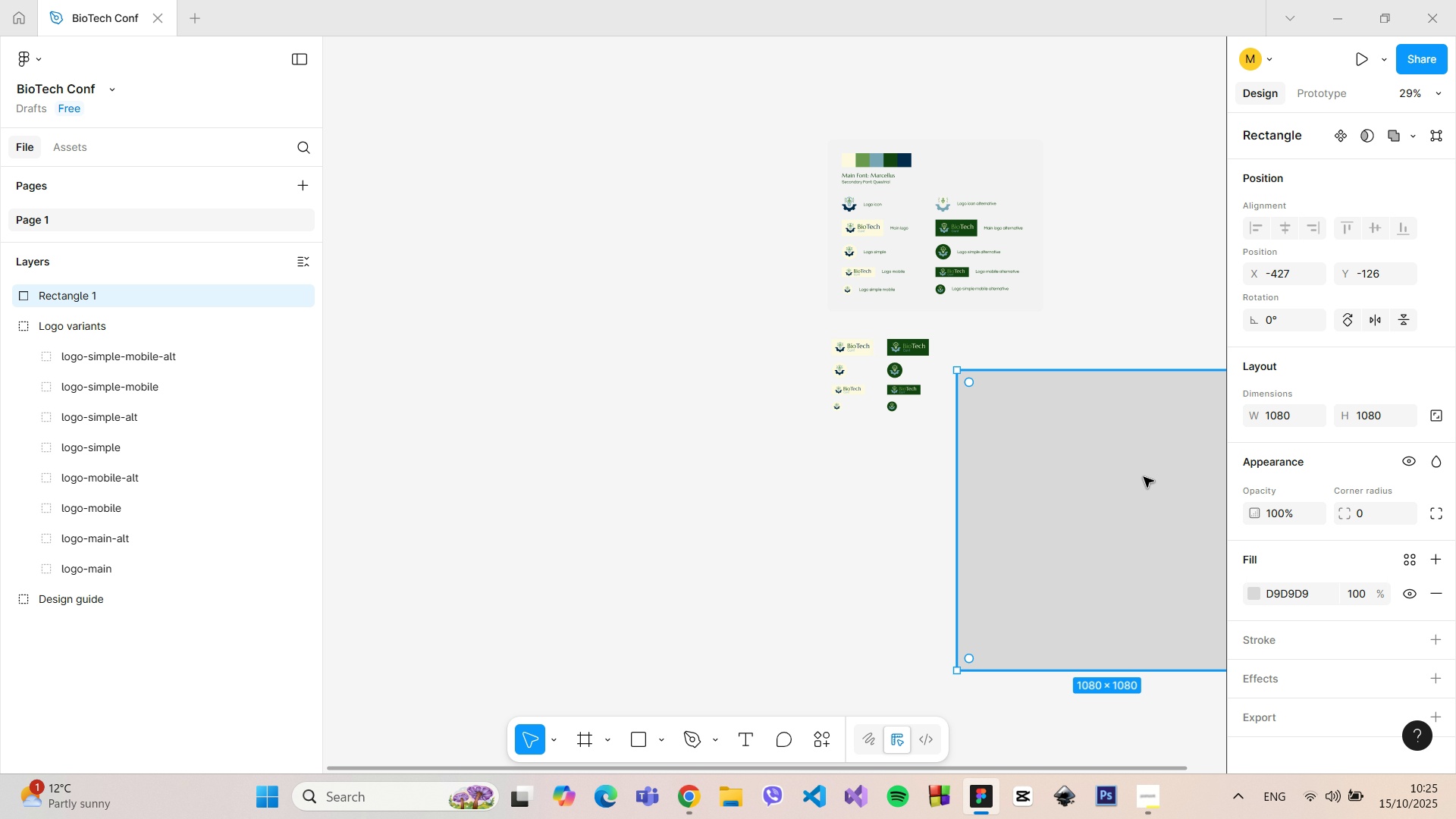 
left_click_drag(start_coordinate=[1144, 481], to_coordinate=[1018, 604])
 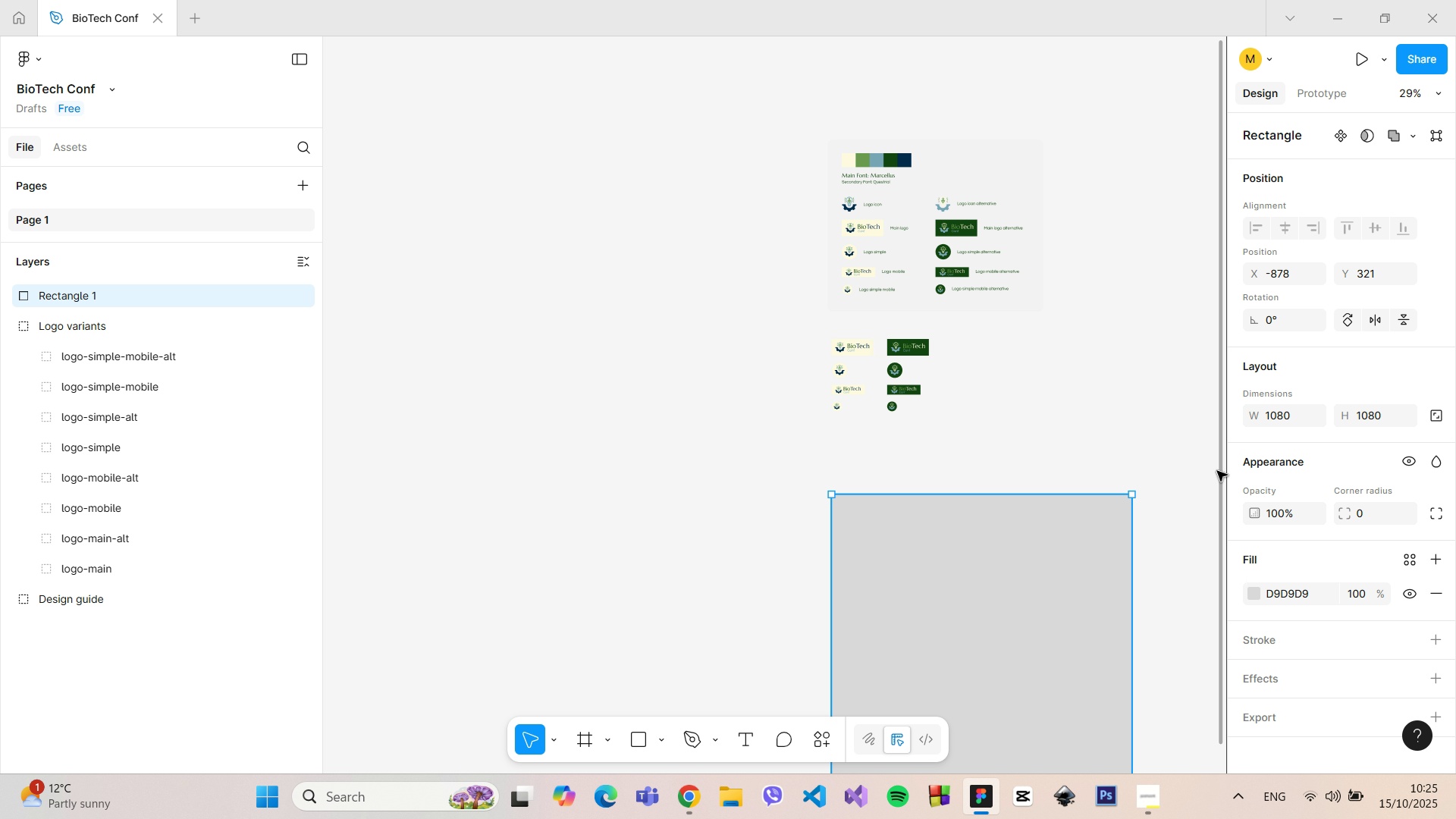 
left_click_drag(start_coordinate=[1217, 472], to_coordinate=[1208, 711])
 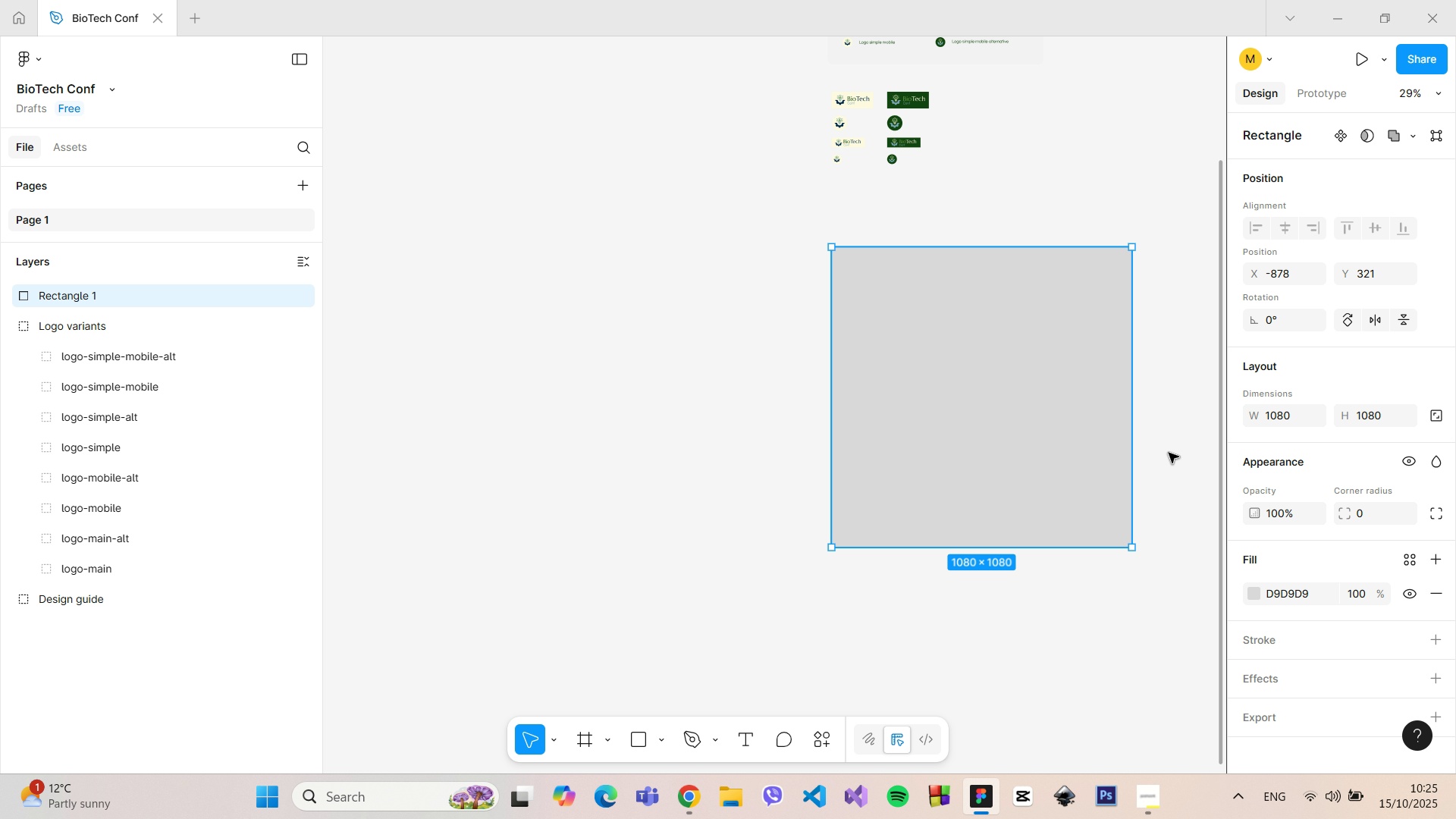 
hold_key(key=ControlLeft, duration=1.28)
scroll: coordinate [1181, 422], scroll_direction: up, amount: 7.0
 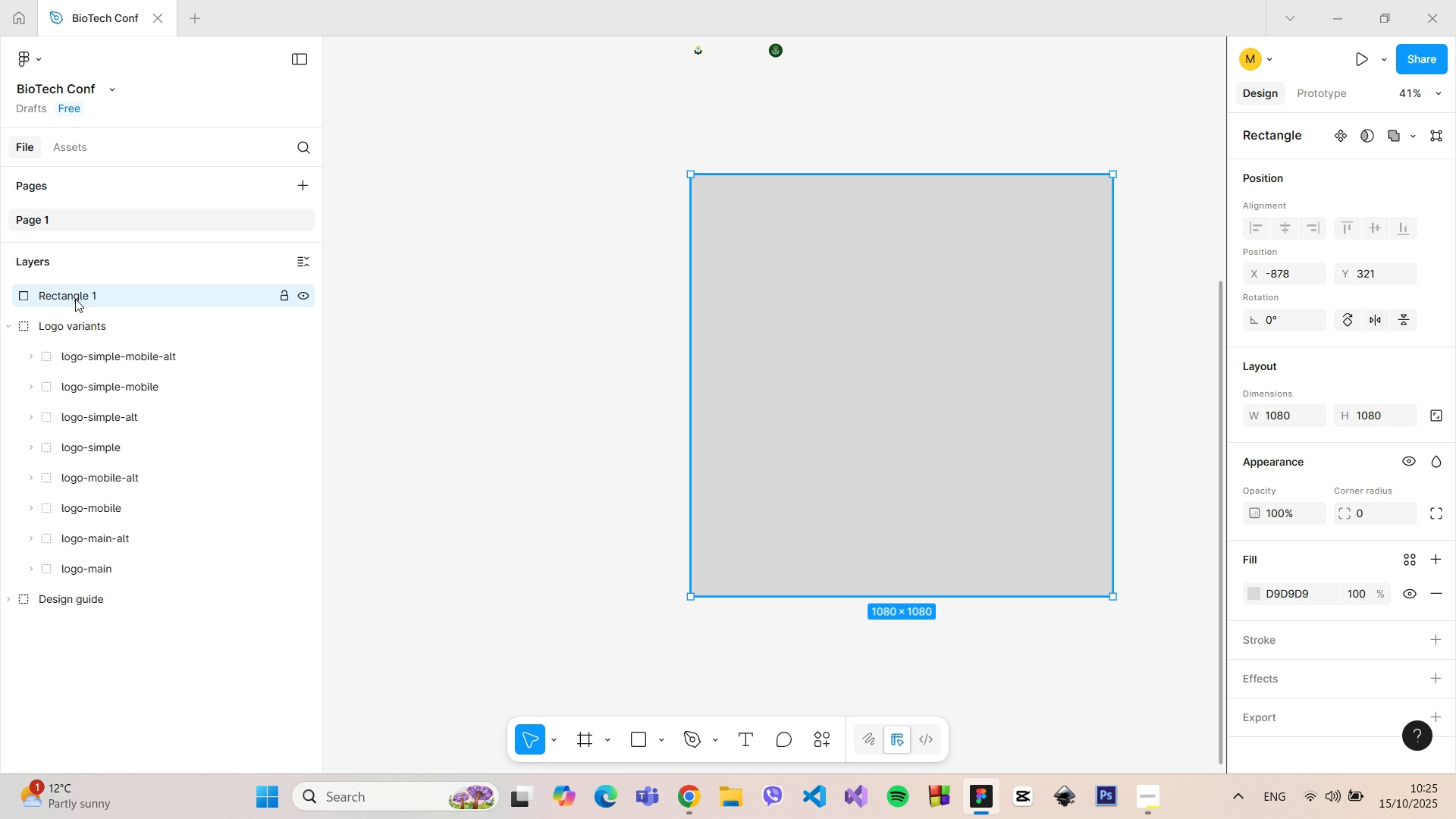 
double_click([74, 298])
 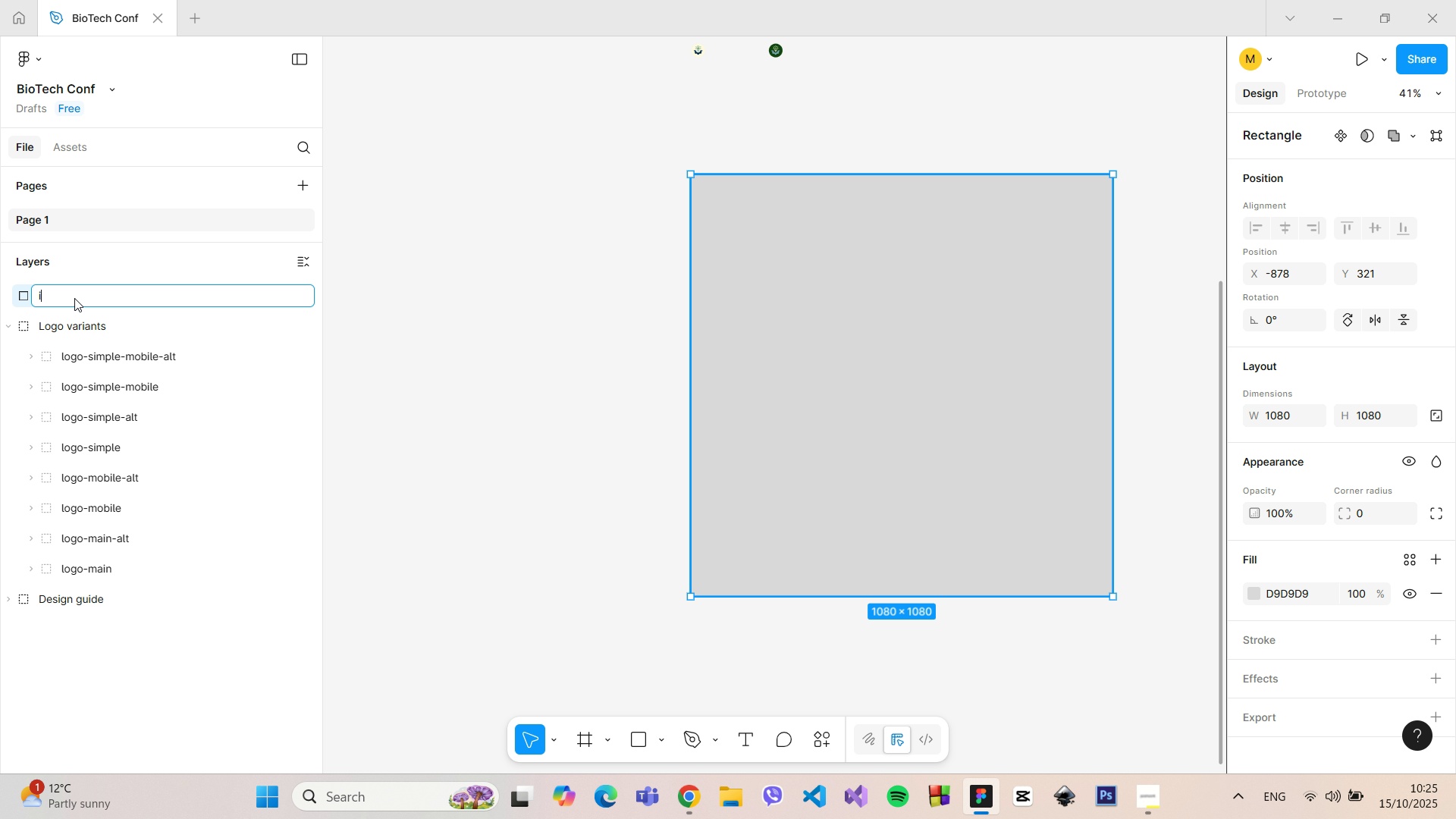 
type(i)
key(Backspace)
type(base-instagram)
key(Backspace)
key(Backspace)
key(Backspace)
key(Backspace)
key(Backspace)
key(Backspace)
key(Backspace)
key(Backspace)
type(g)
 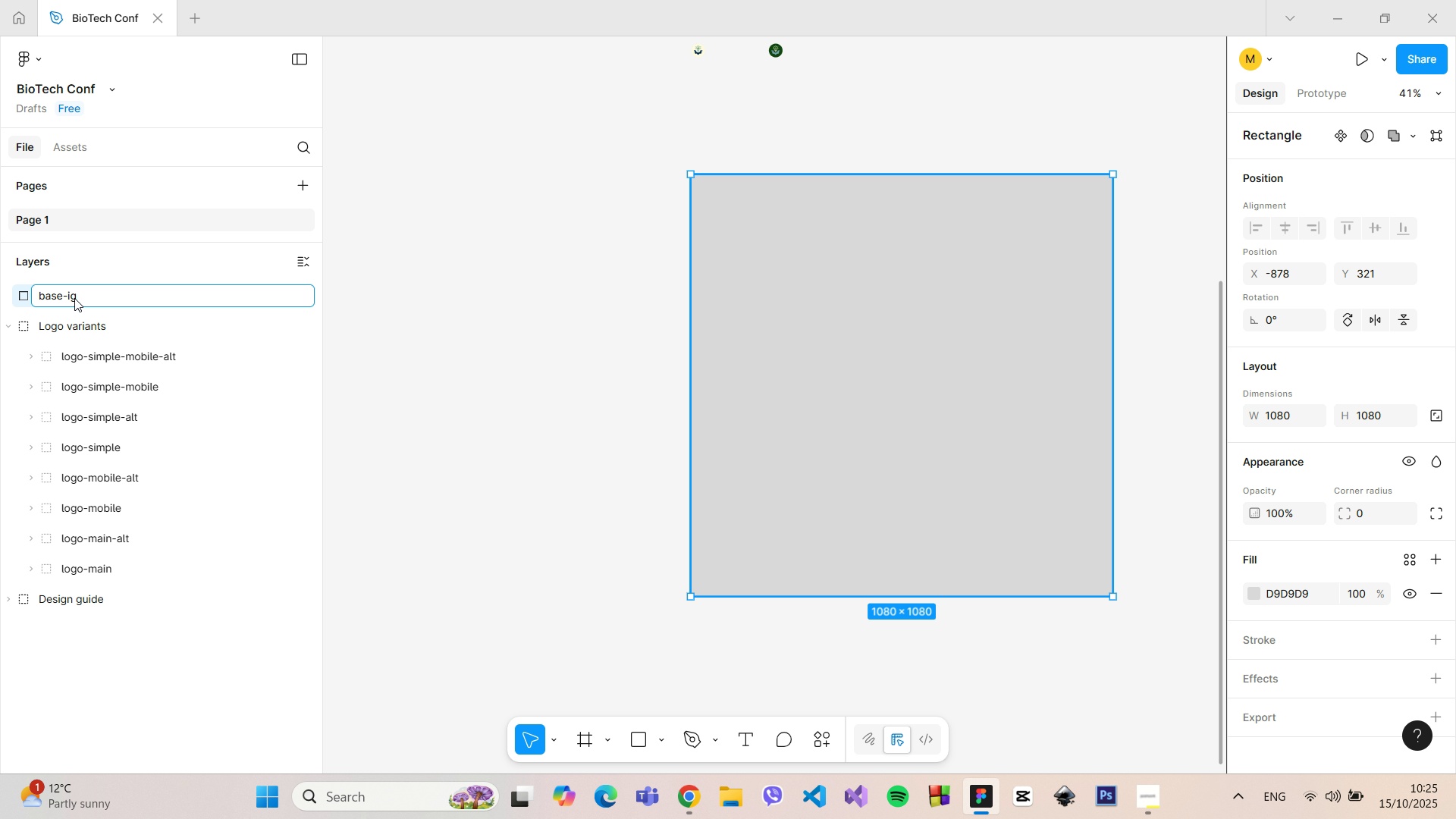 
key(Enter)
 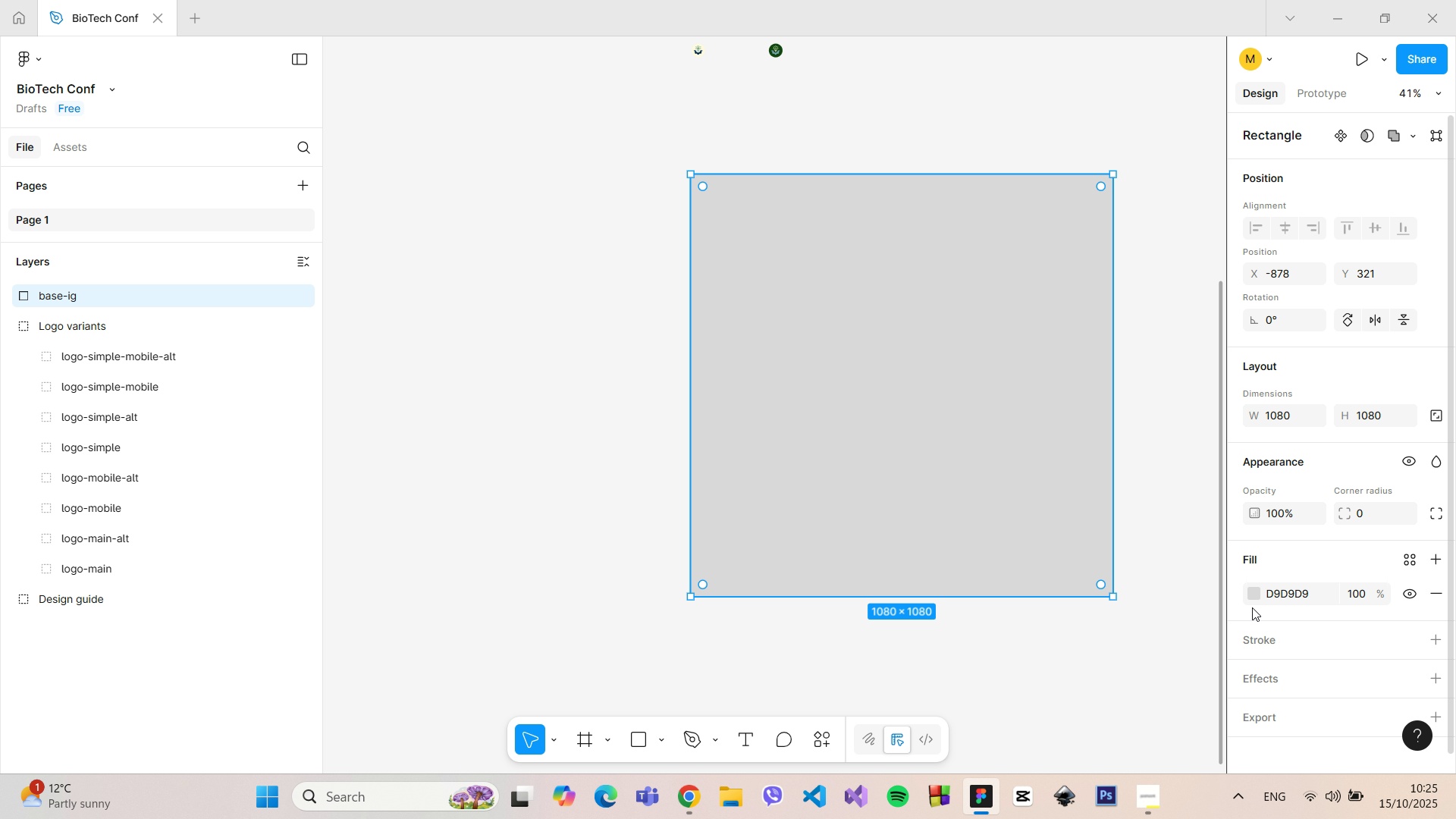 
left_click([1256, 599])
 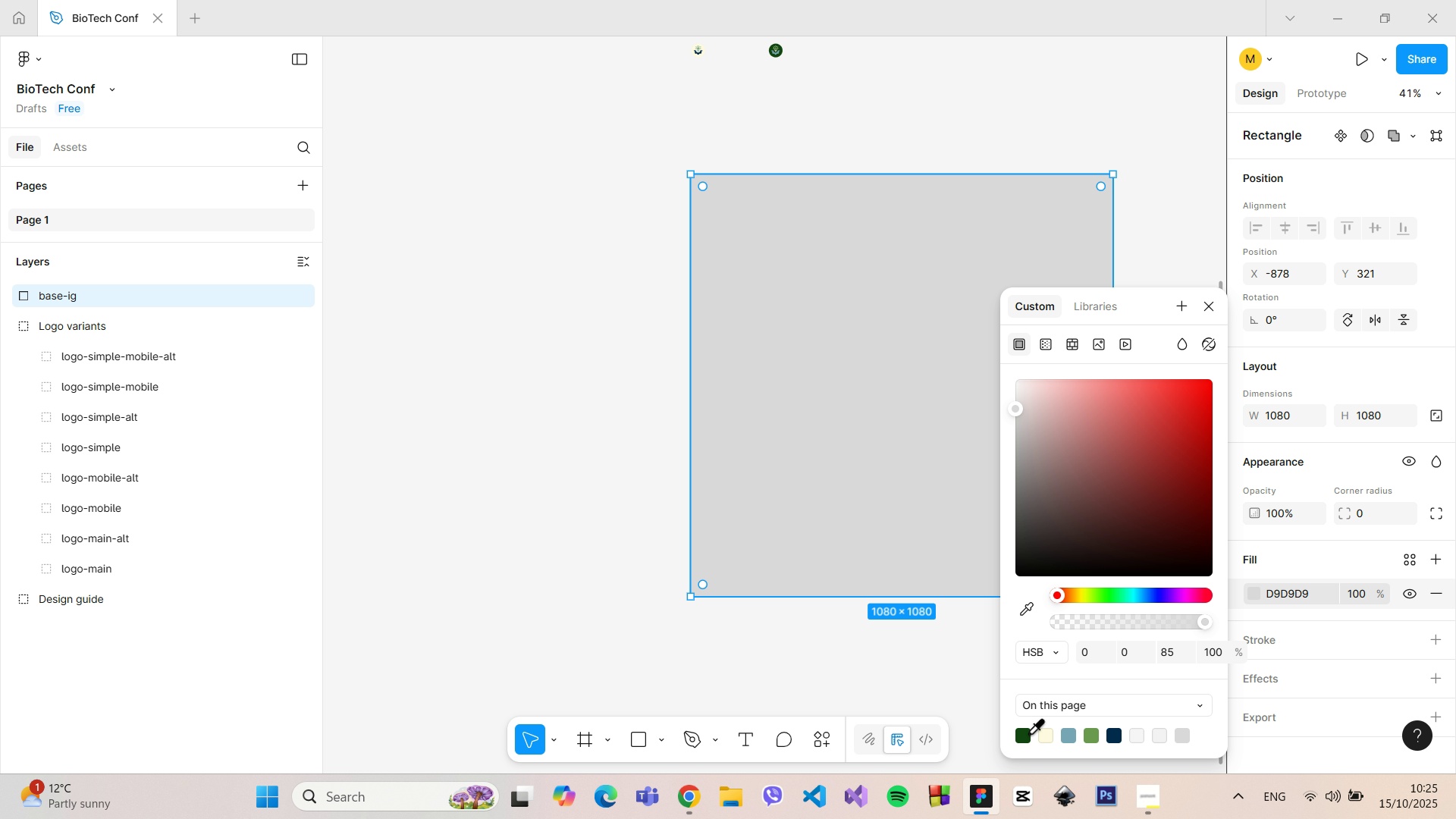 
left_click([1028, 733])
 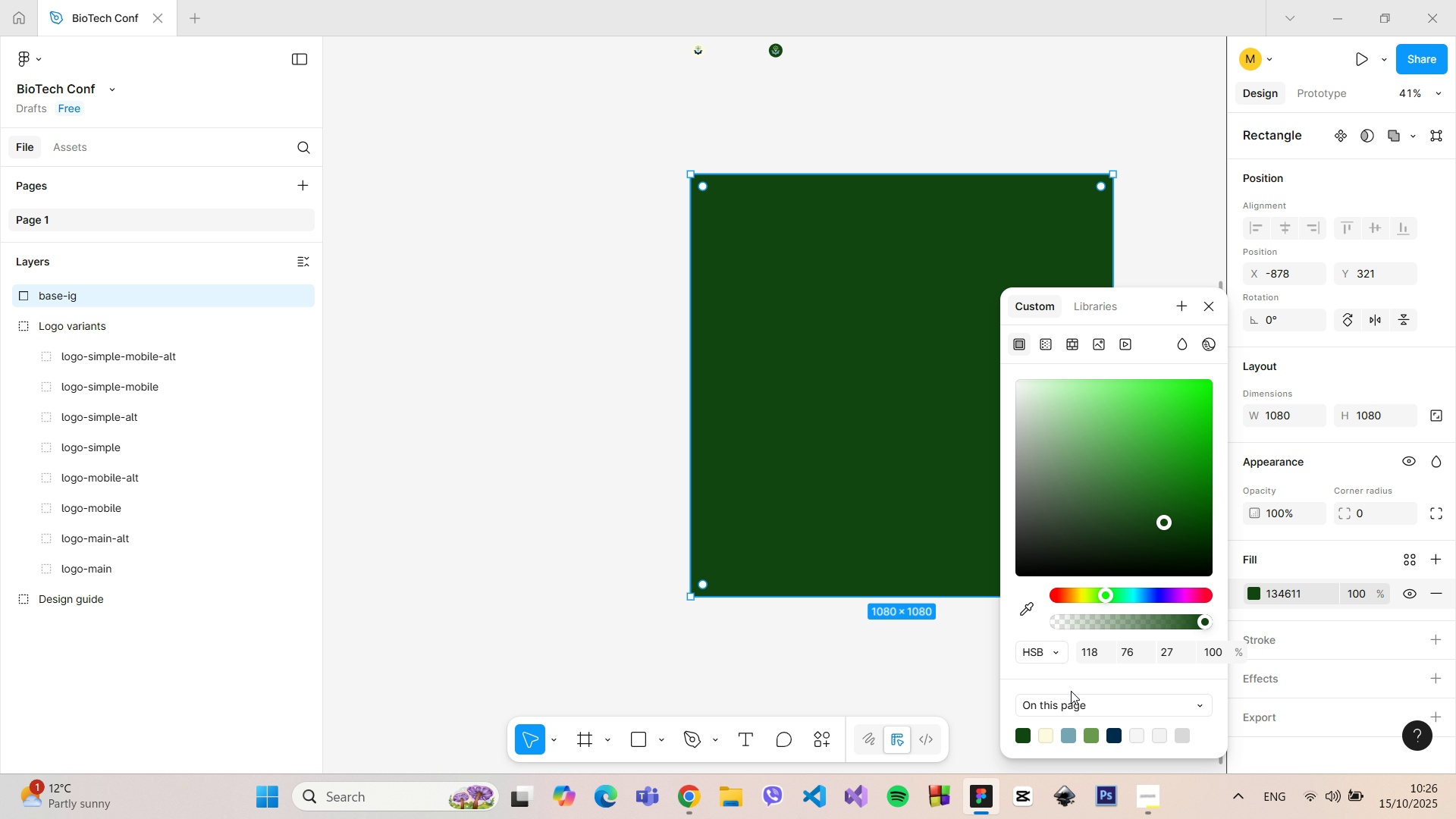 
left_click([1049, 736])
 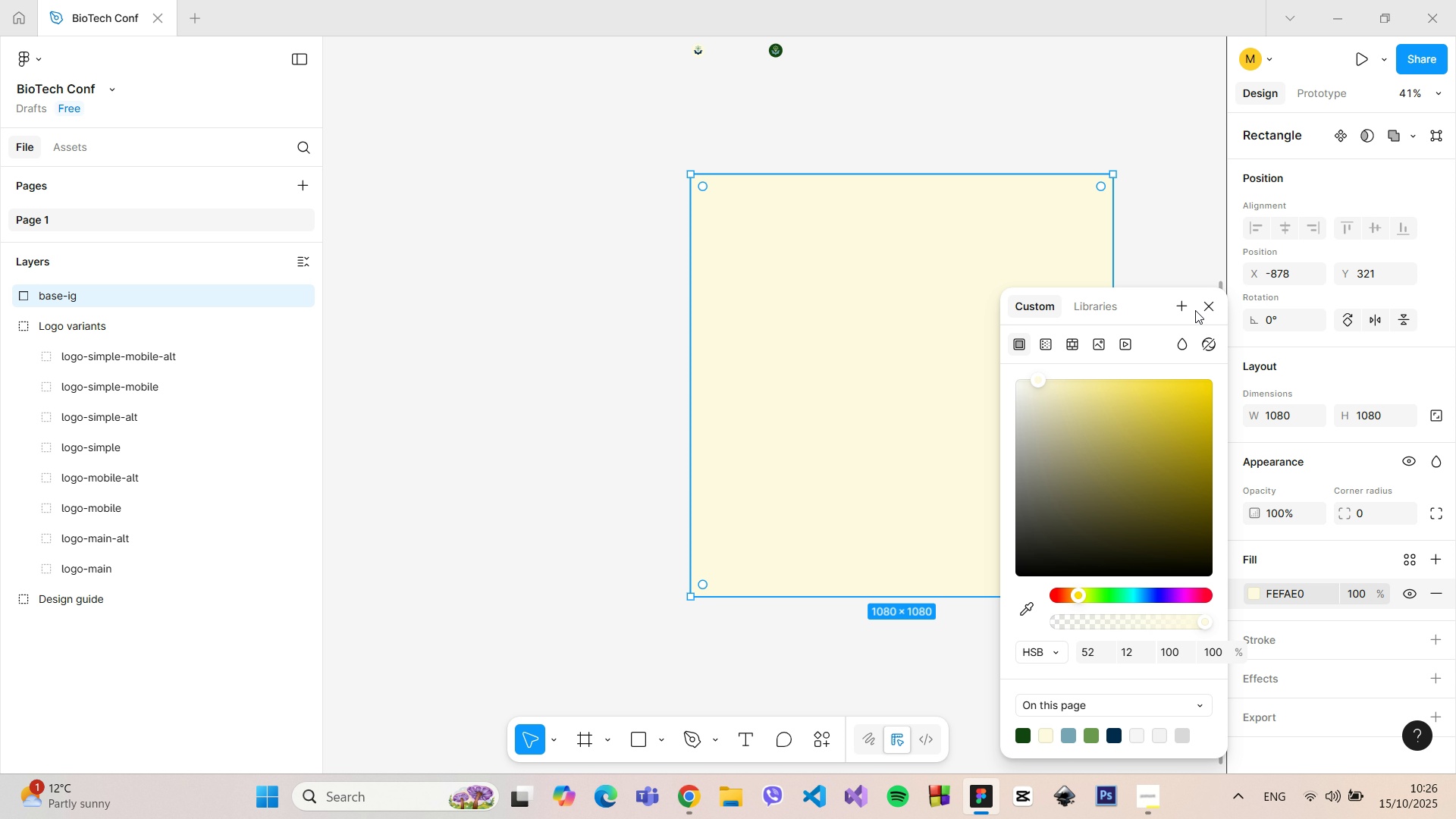 
left_click([1205, 307])
 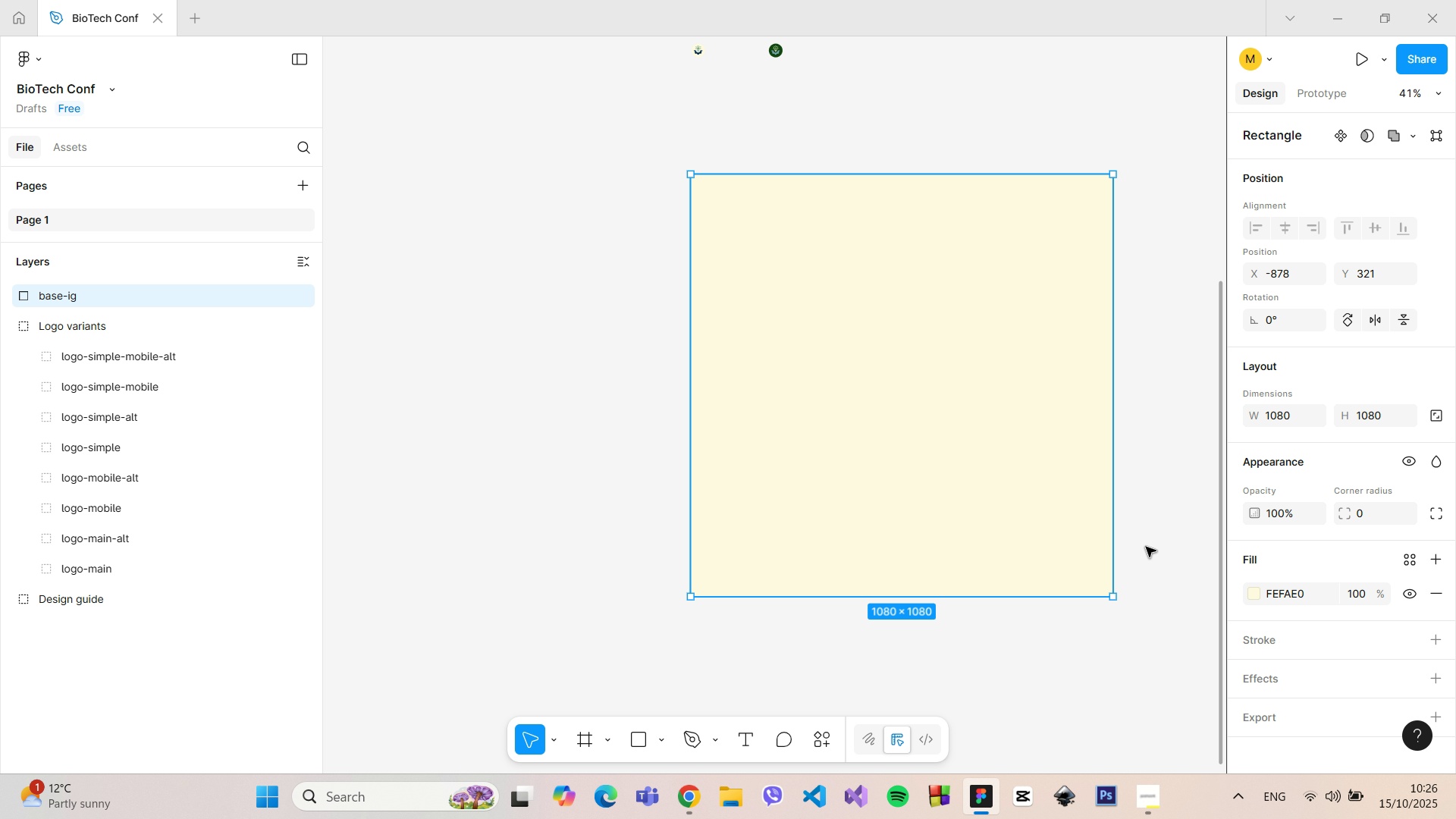 
scroll: coordinate [1157, 360], scroll_direction: up, amount: 3.0
 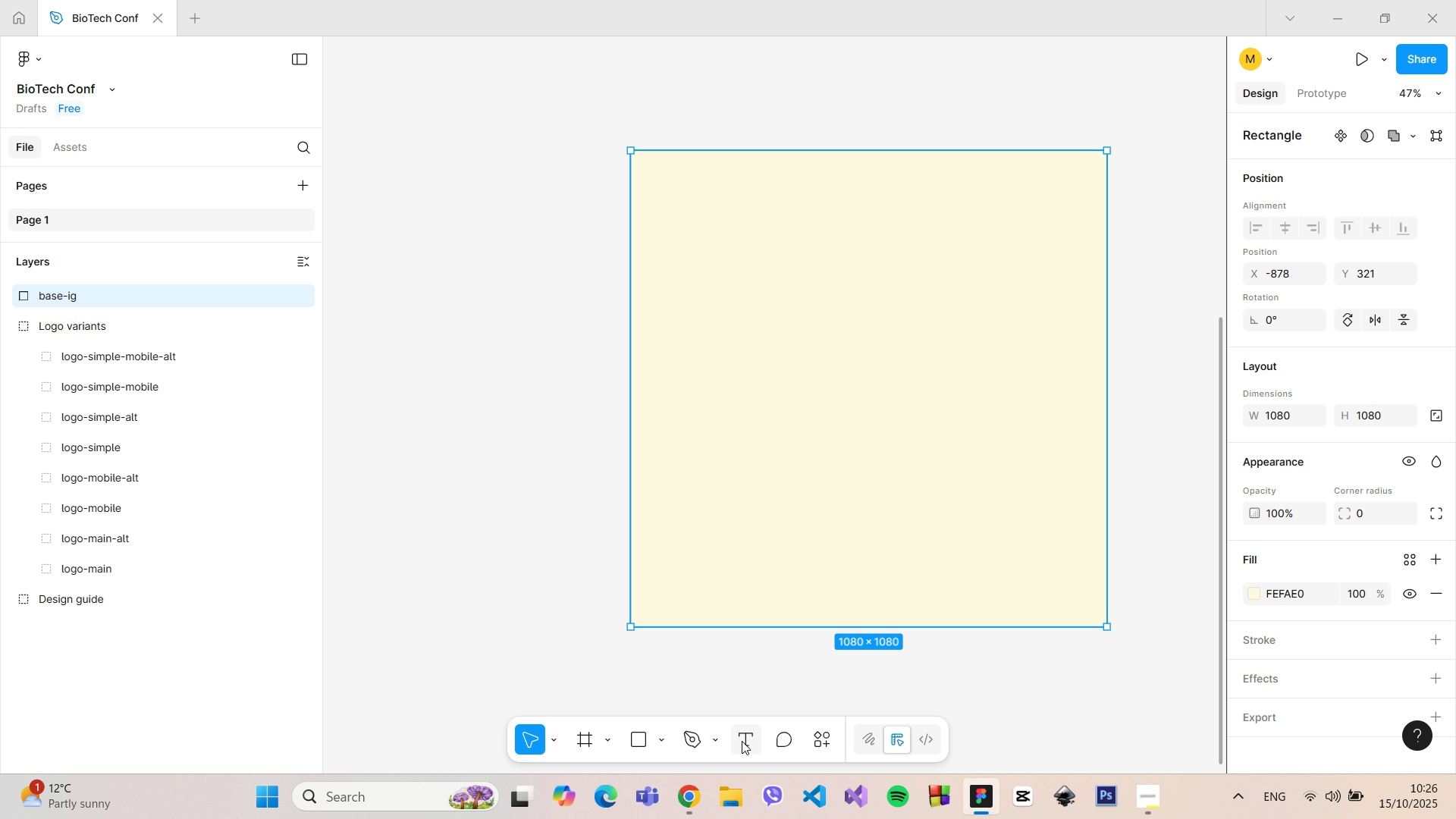 
left_click([741, 741])
 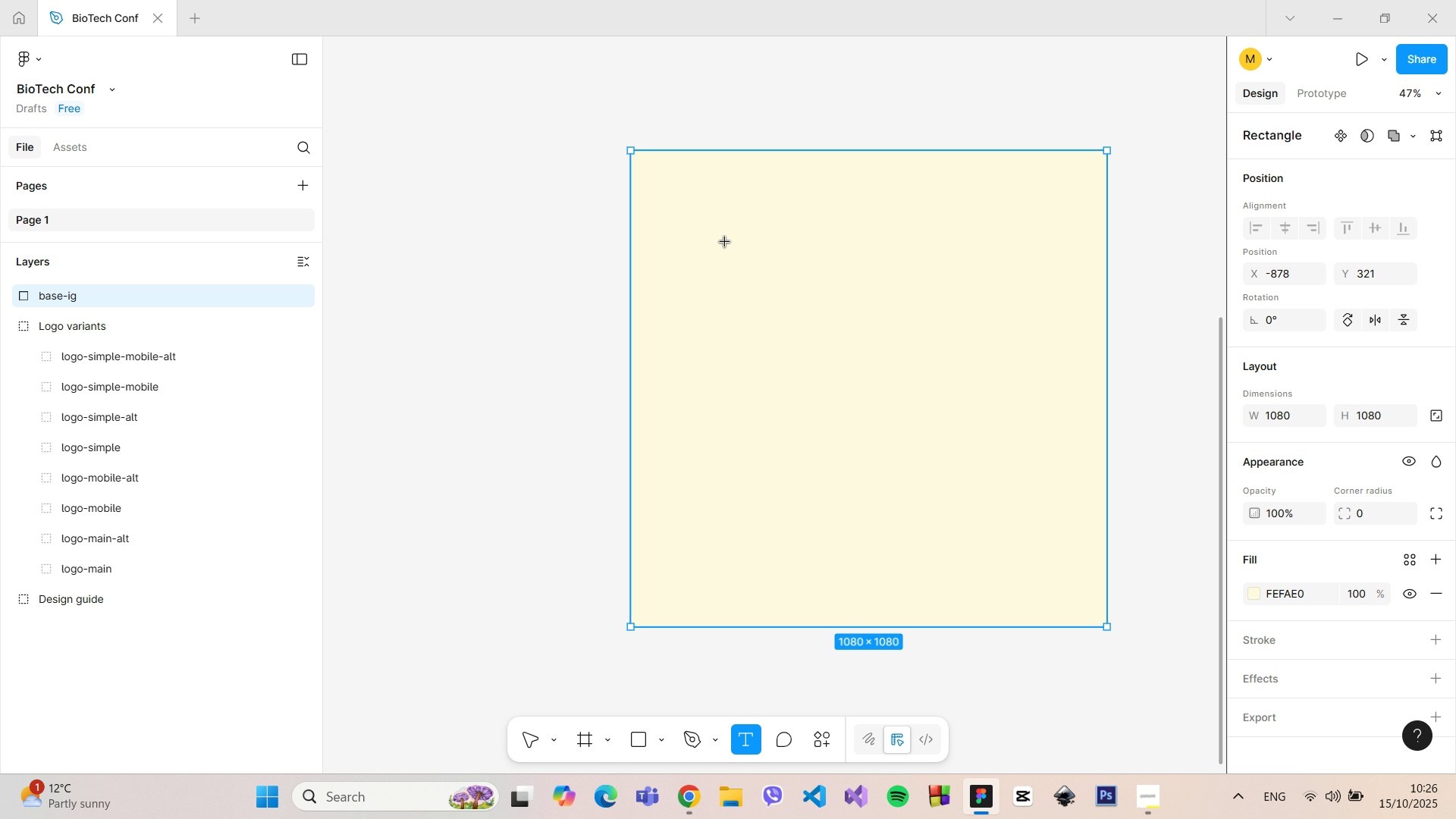 
left_click([725, 242])
 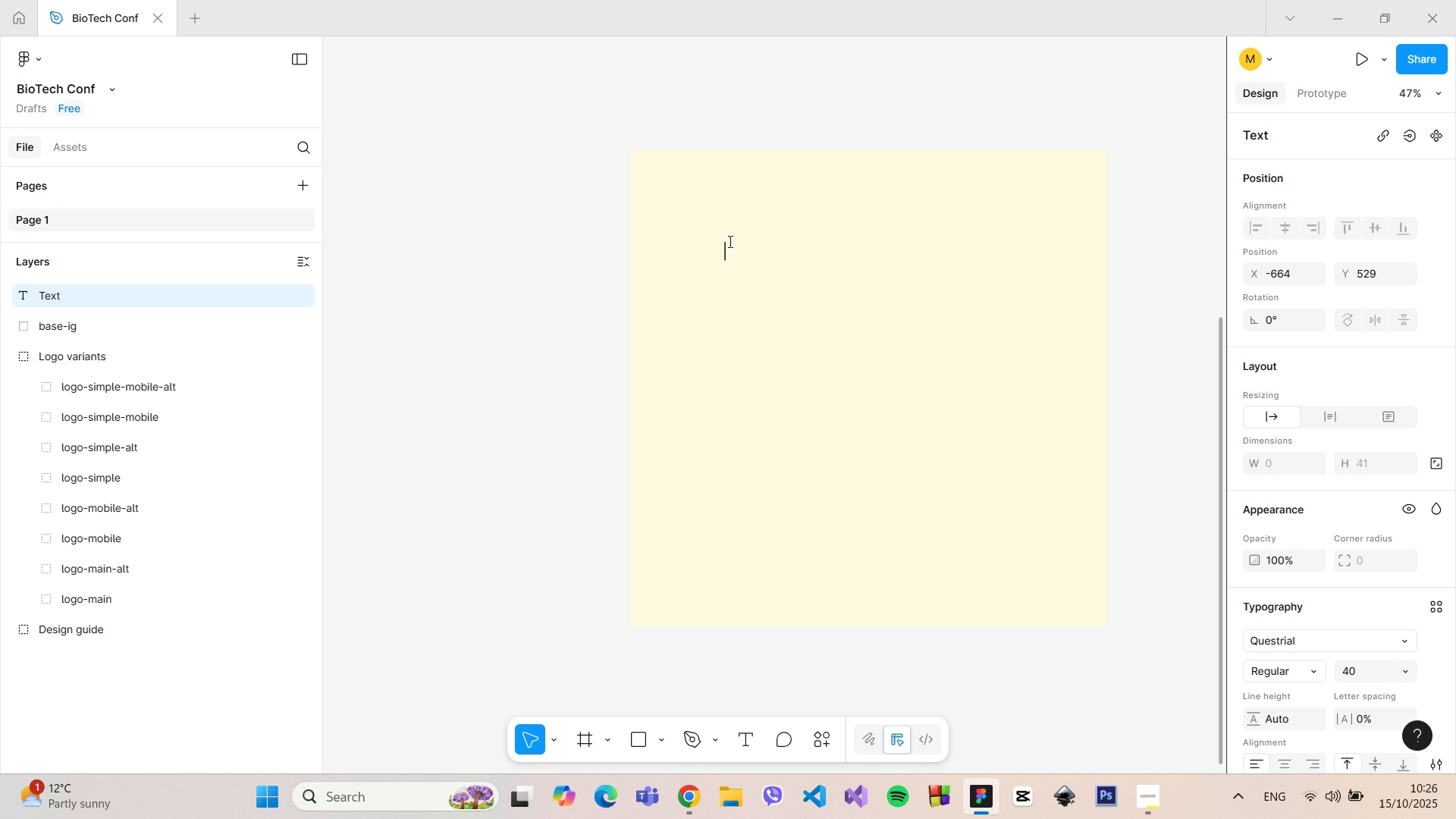 
type(Heading!)
 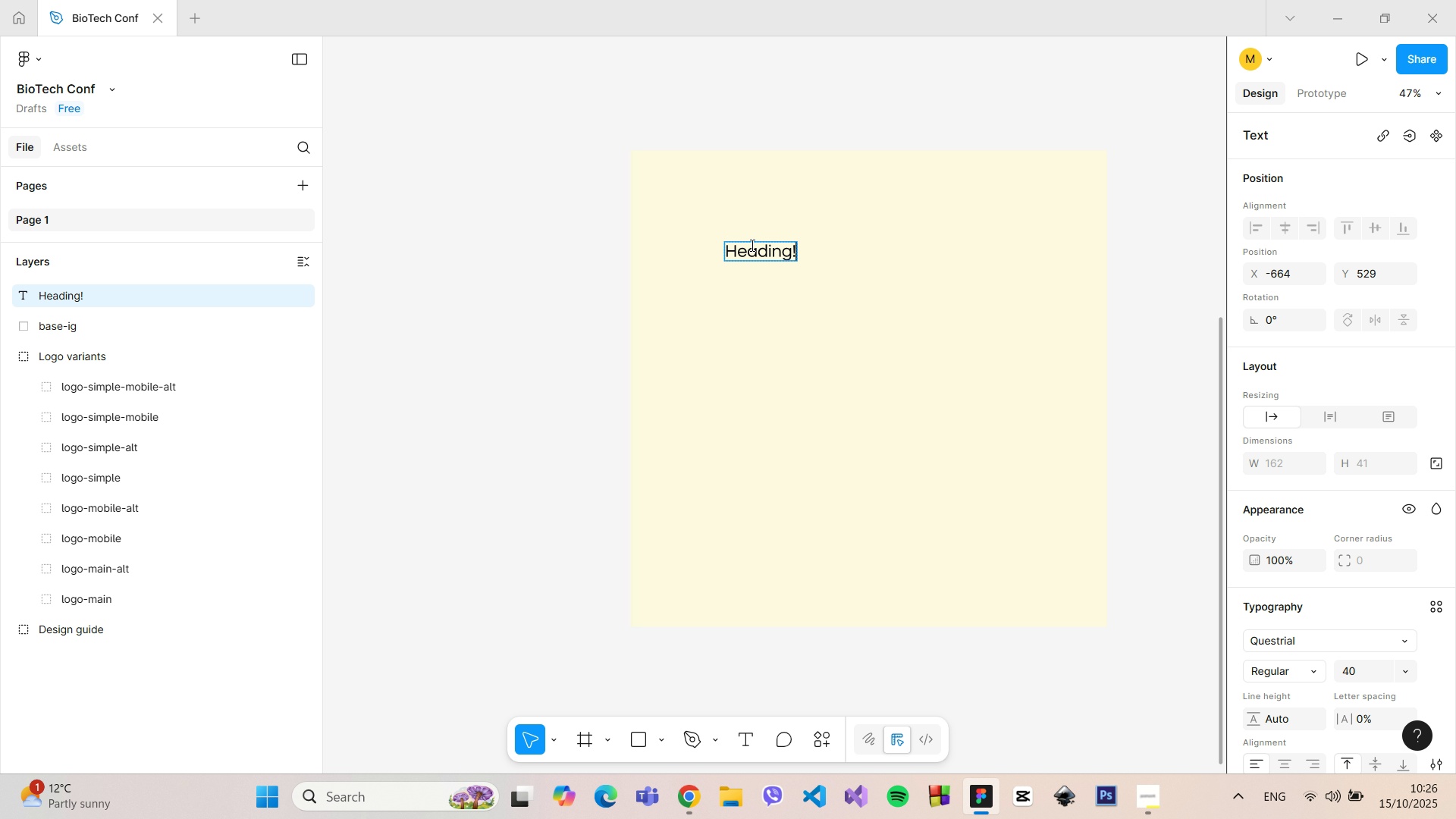 
double_click([760, 249])
 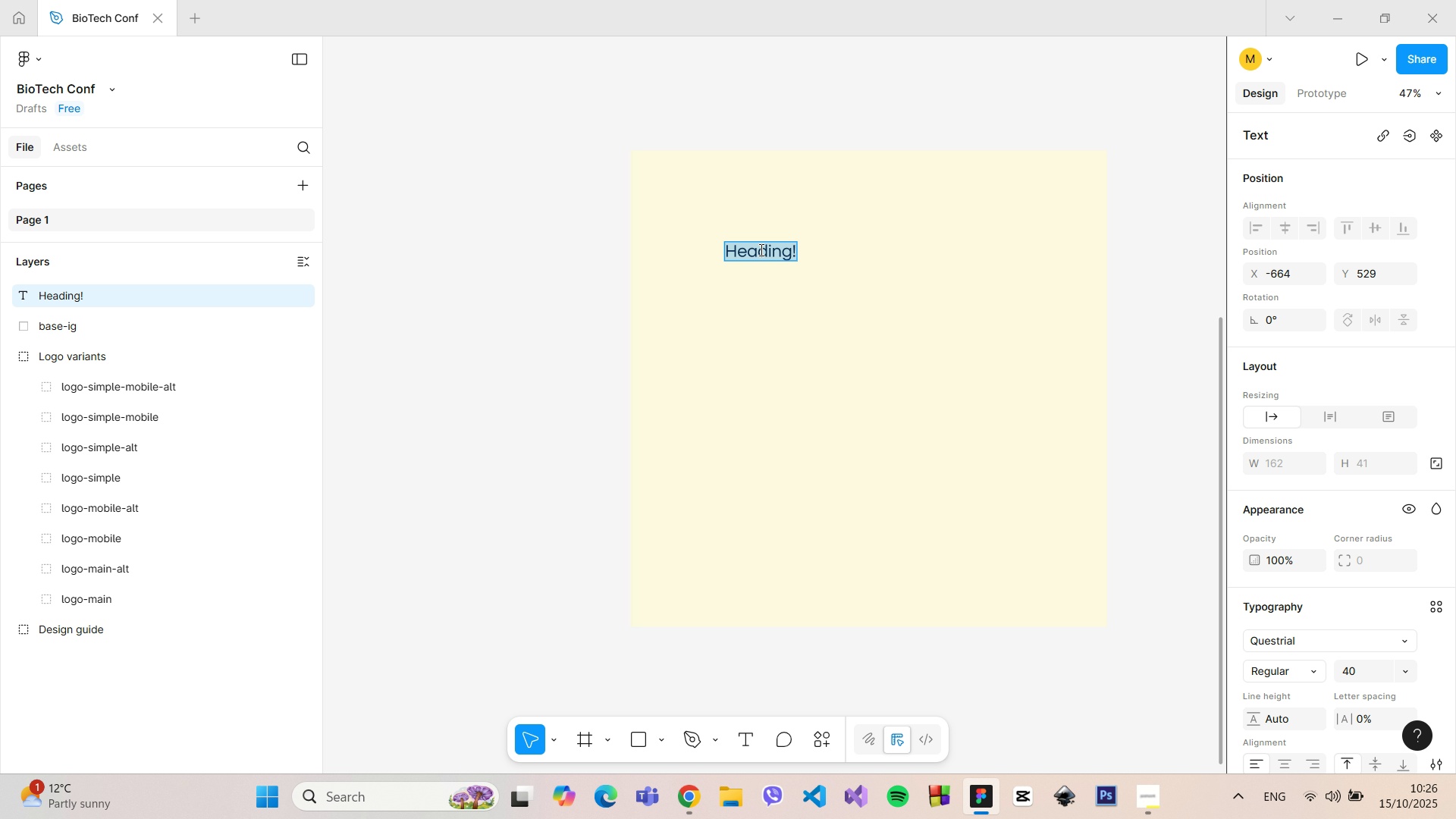 
triple_click([760, 249])
 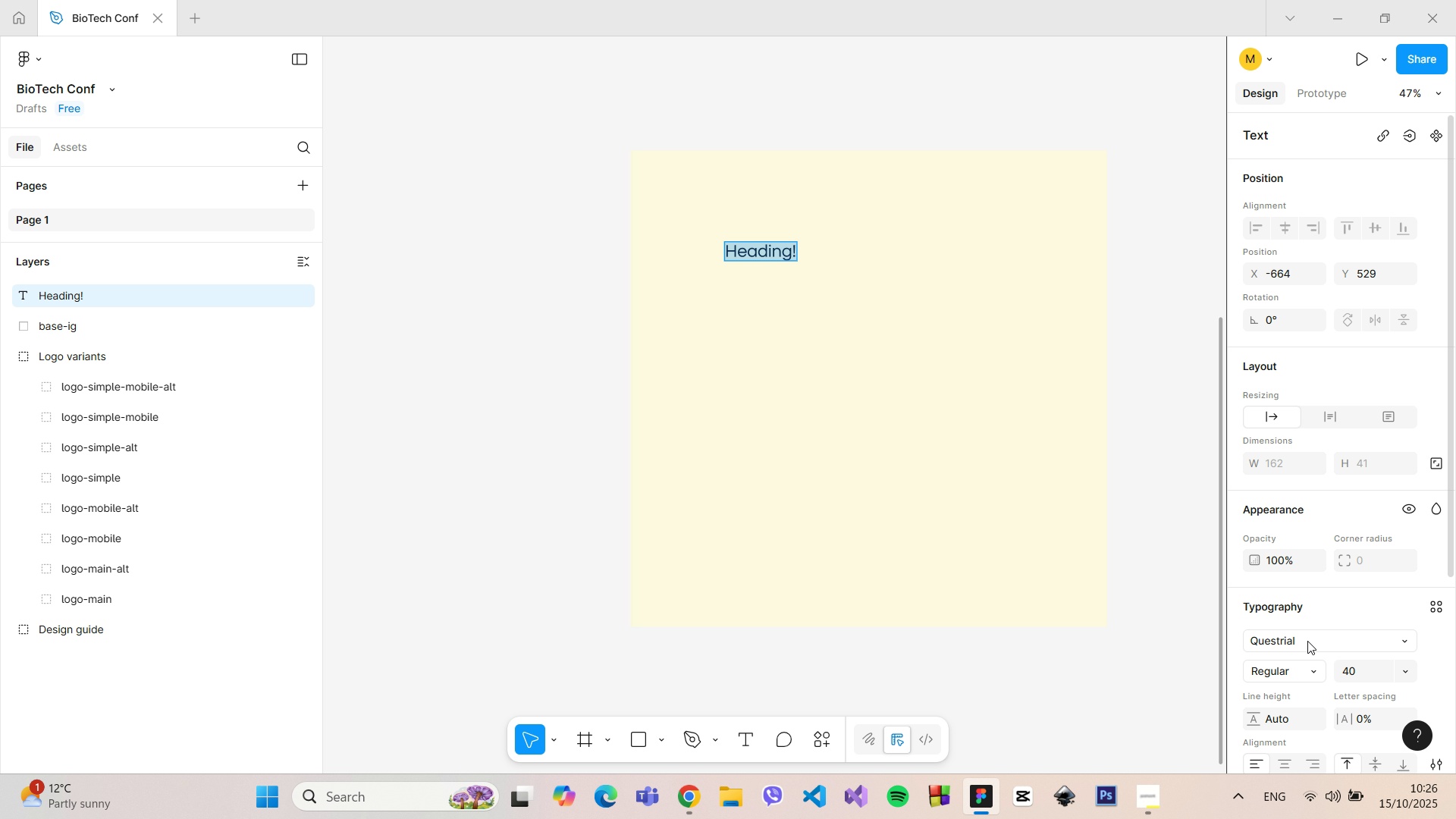 
left_click([1307, 641])
 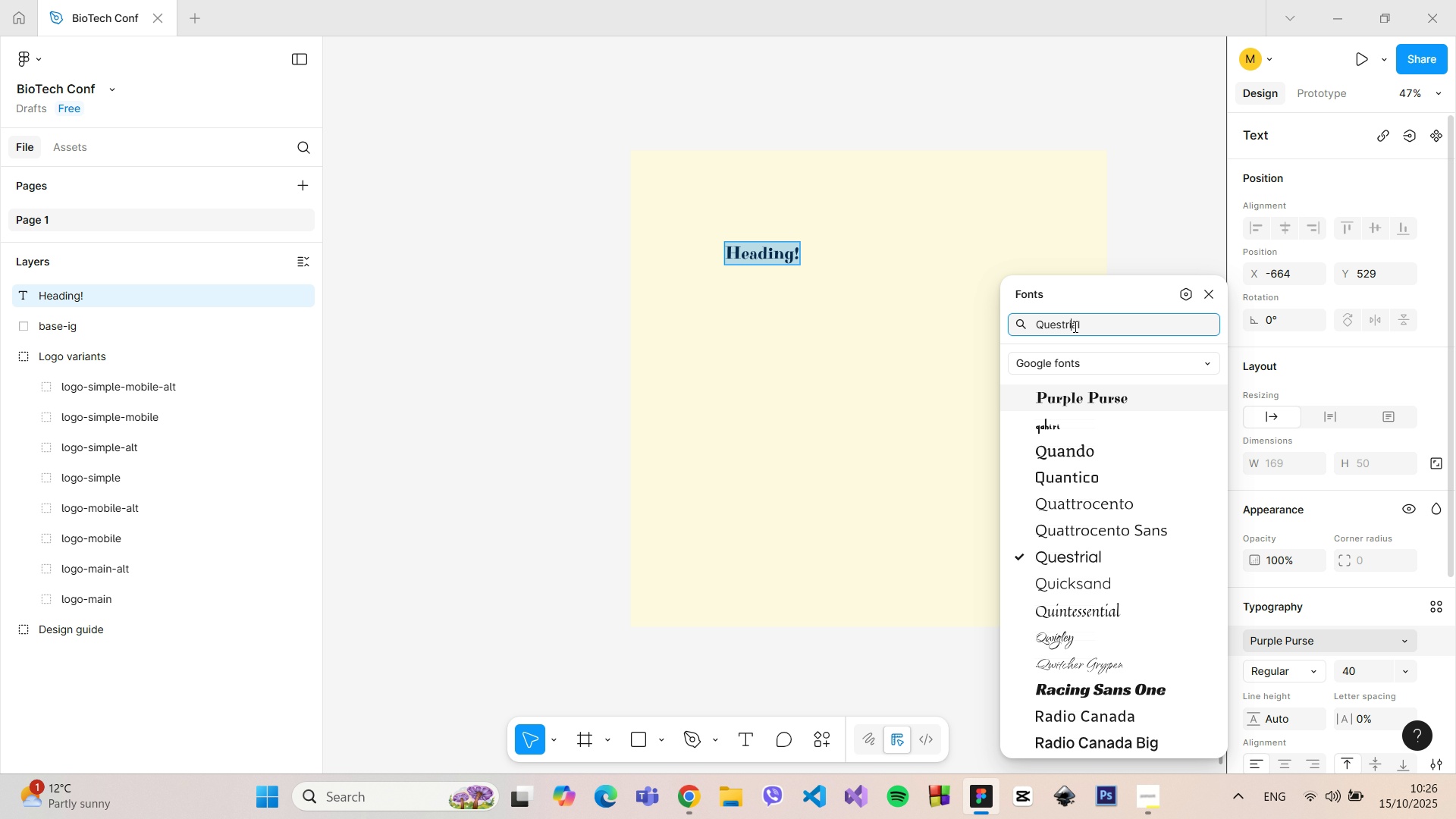 
double_click([1074, 326])
 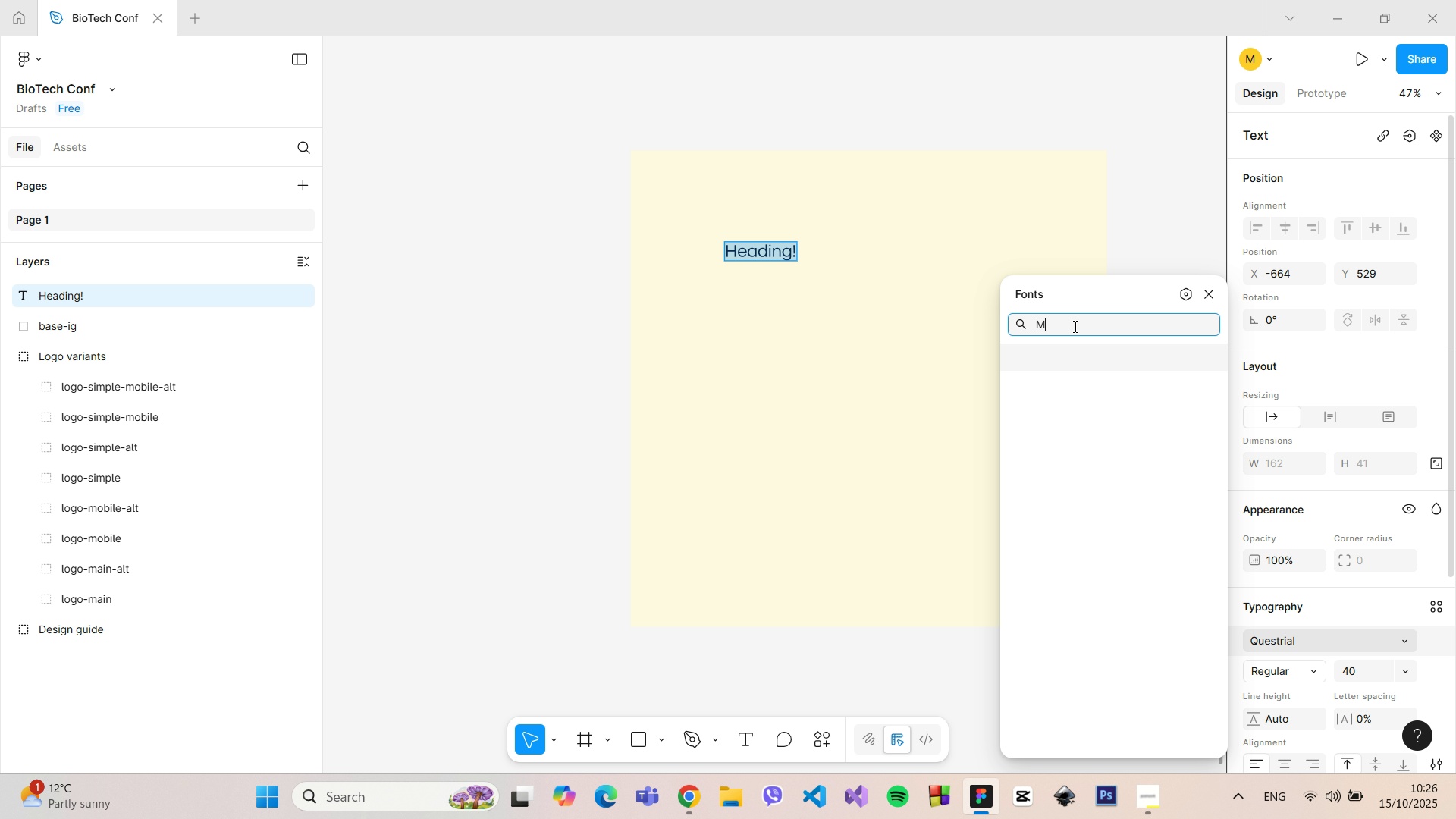 
type(Mar)
 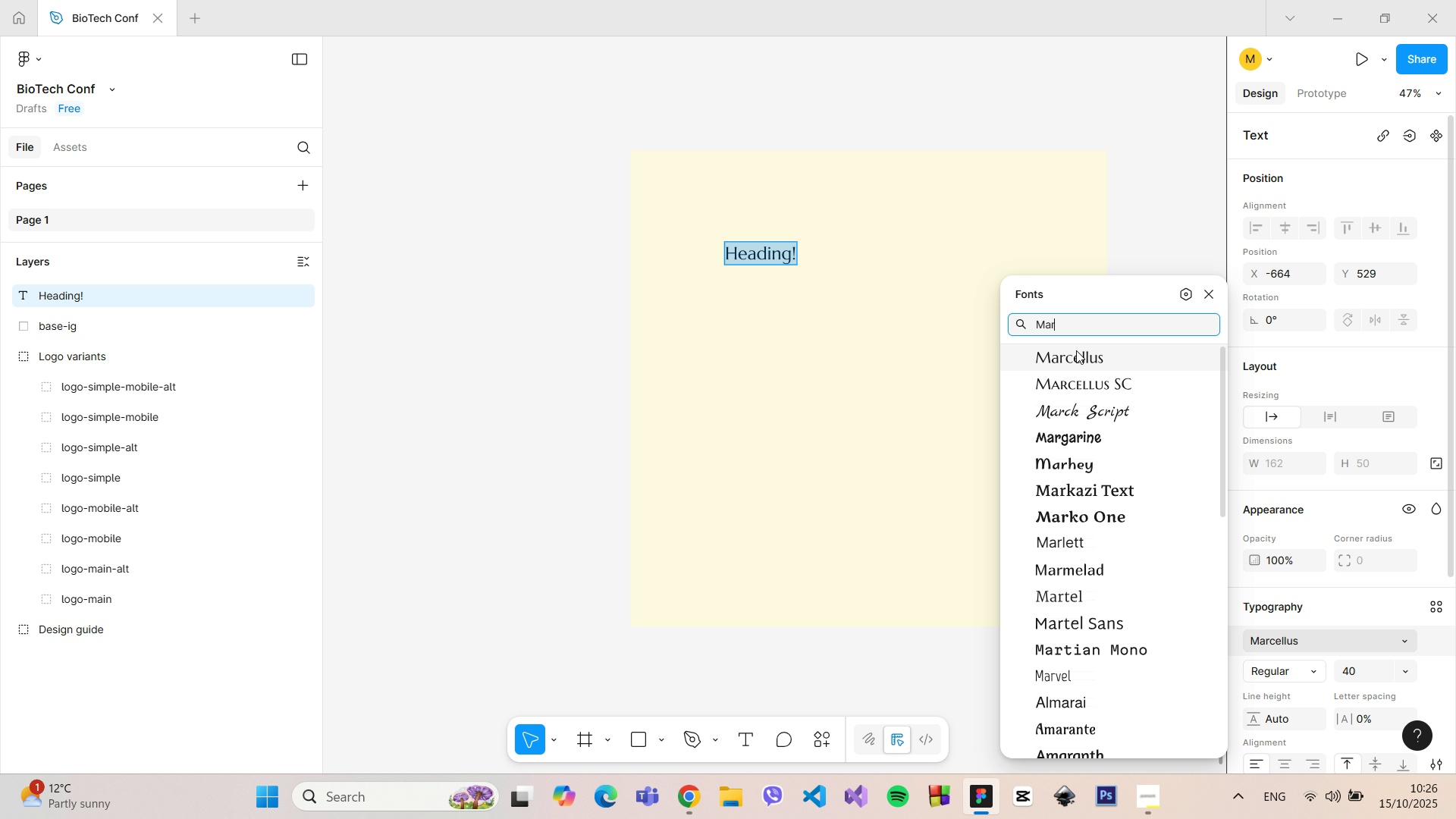 
left_click([1076, 350])
 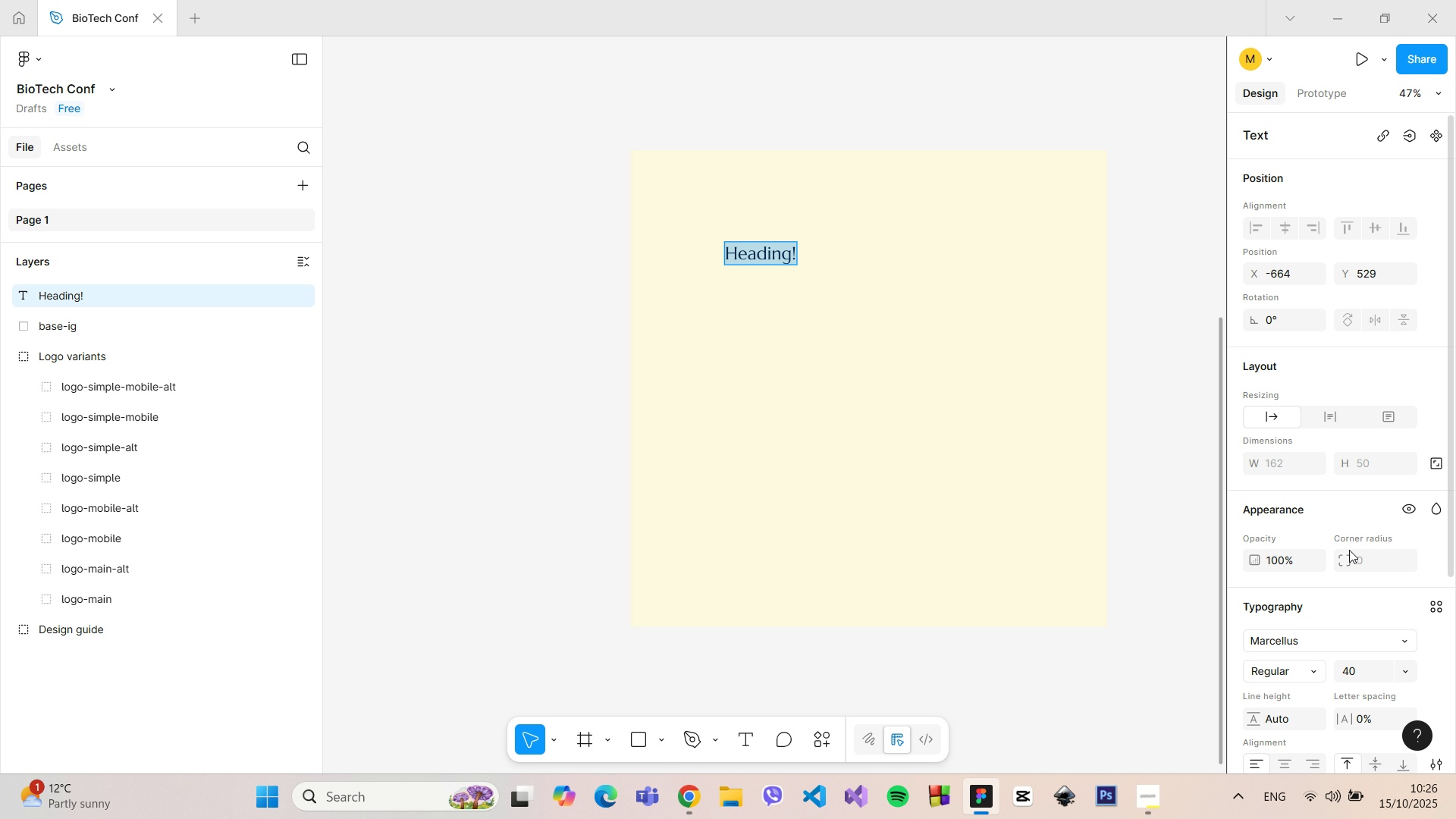 
scroll: coordinate [1323, 611], scroll_direction: down, amount: 2.0
 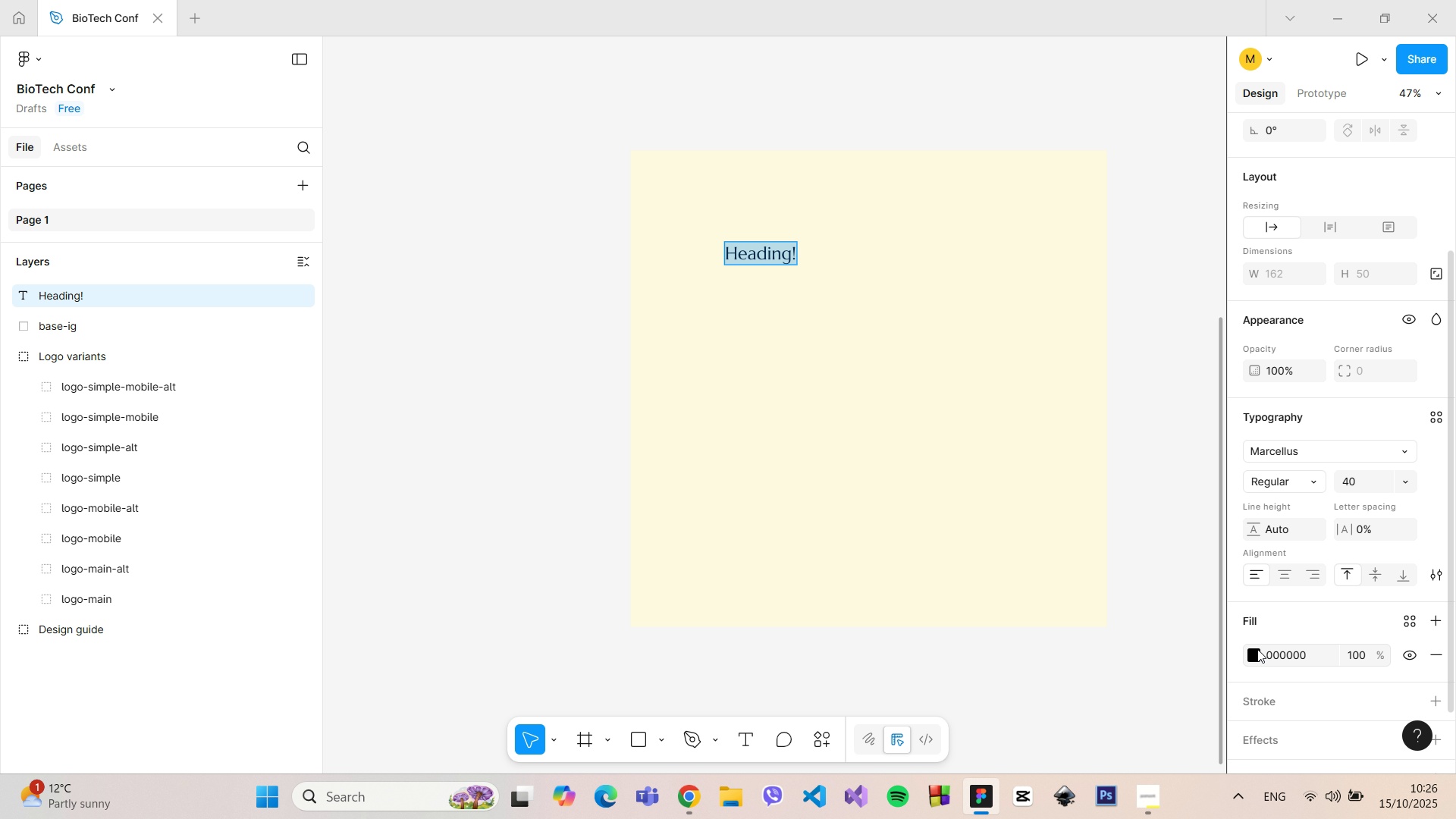 
left_click([1257, 649])
 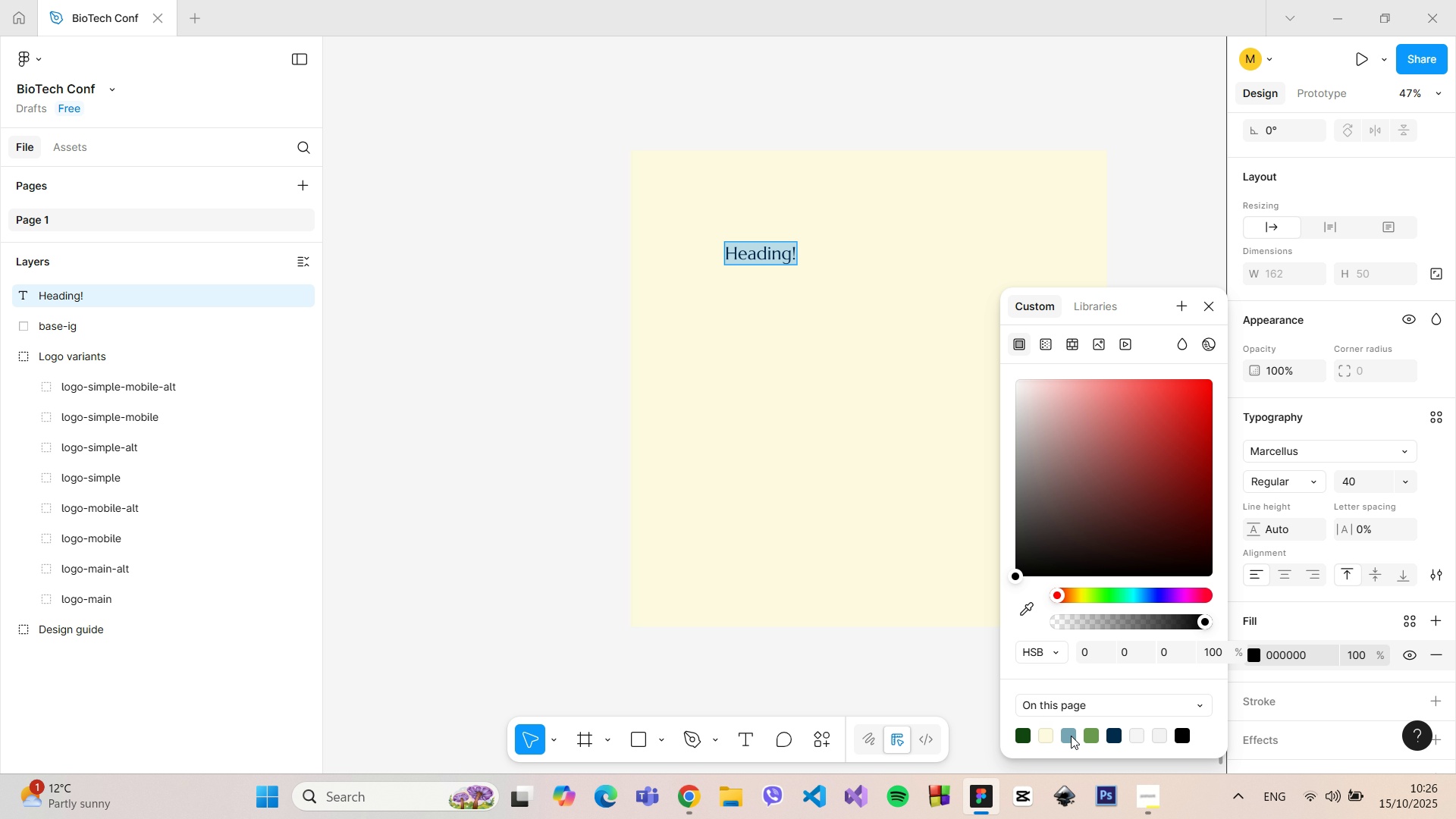 
left_click([1027, 735])
 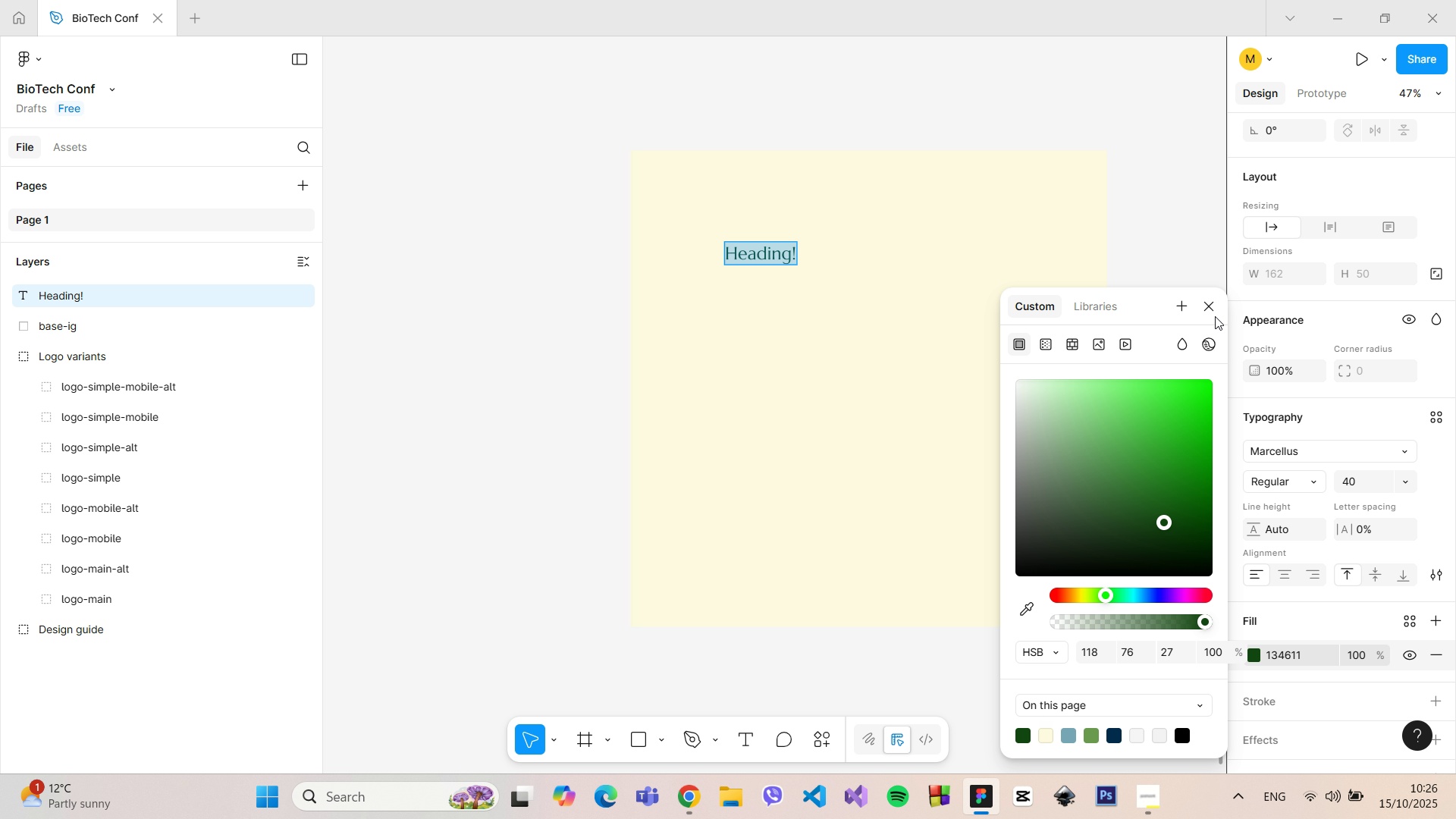 
left_click([1215, 316])
 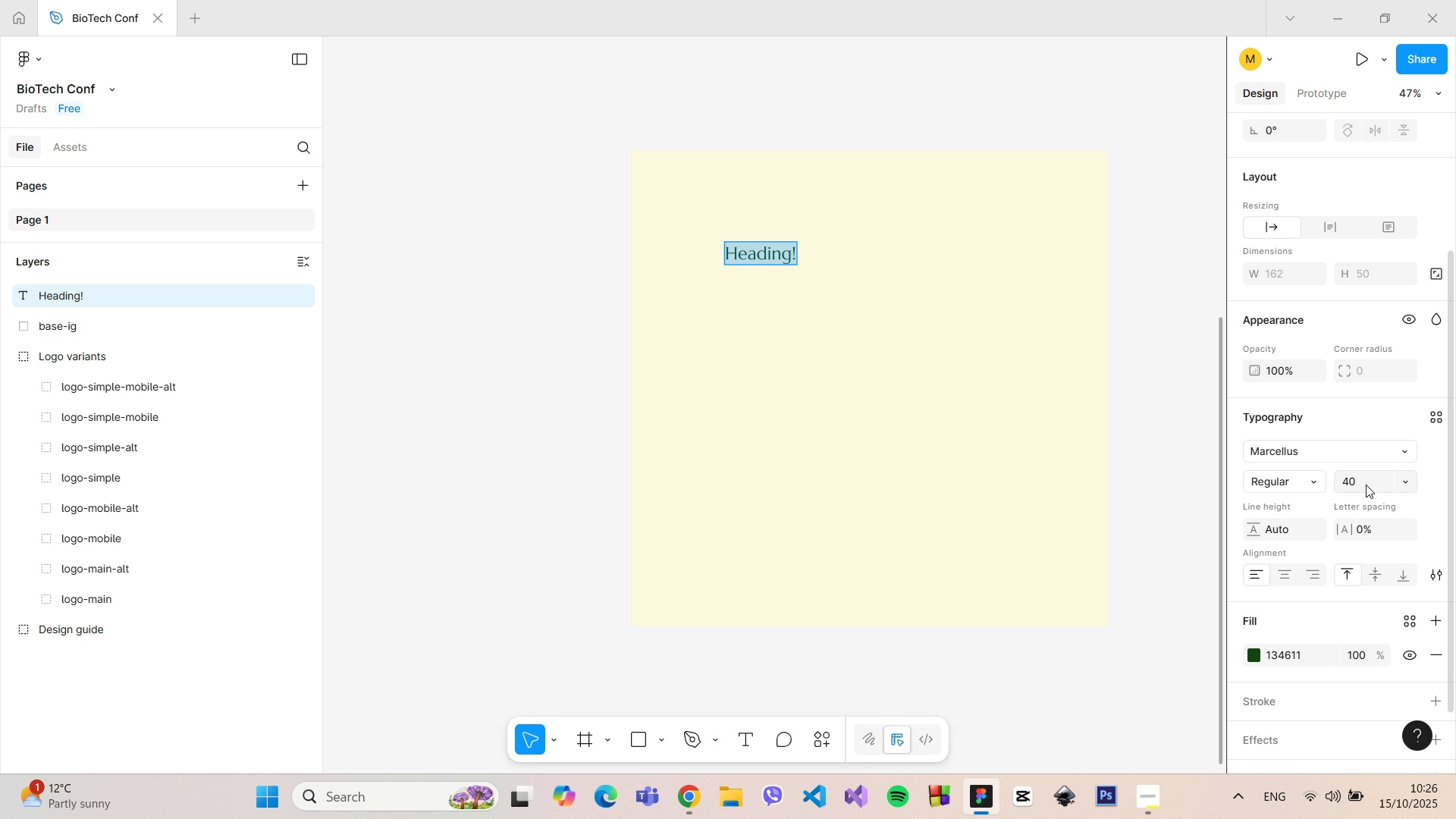 
left_click([1366, 485])
 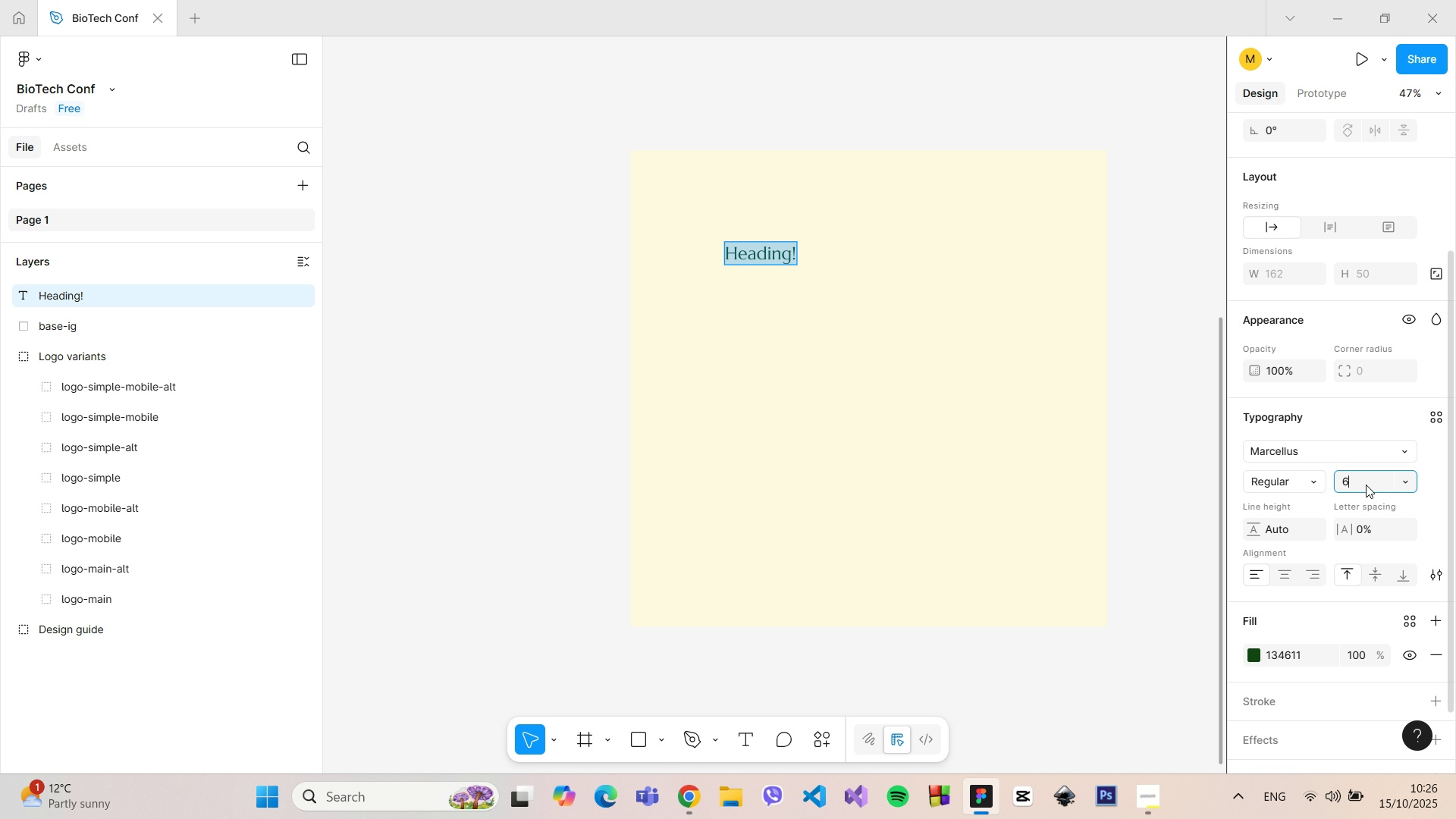 
type(60)
 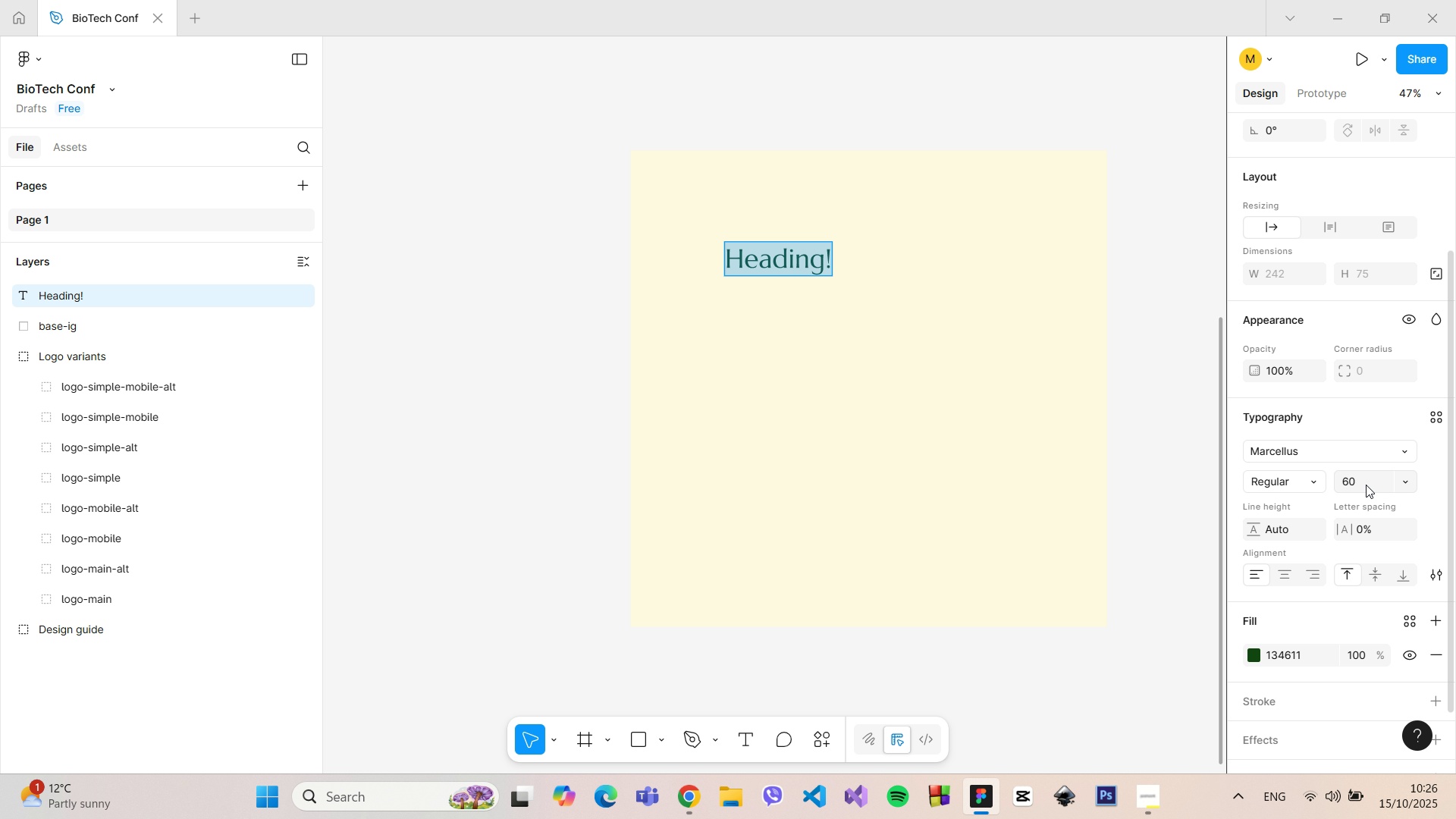 
key(Enter)
 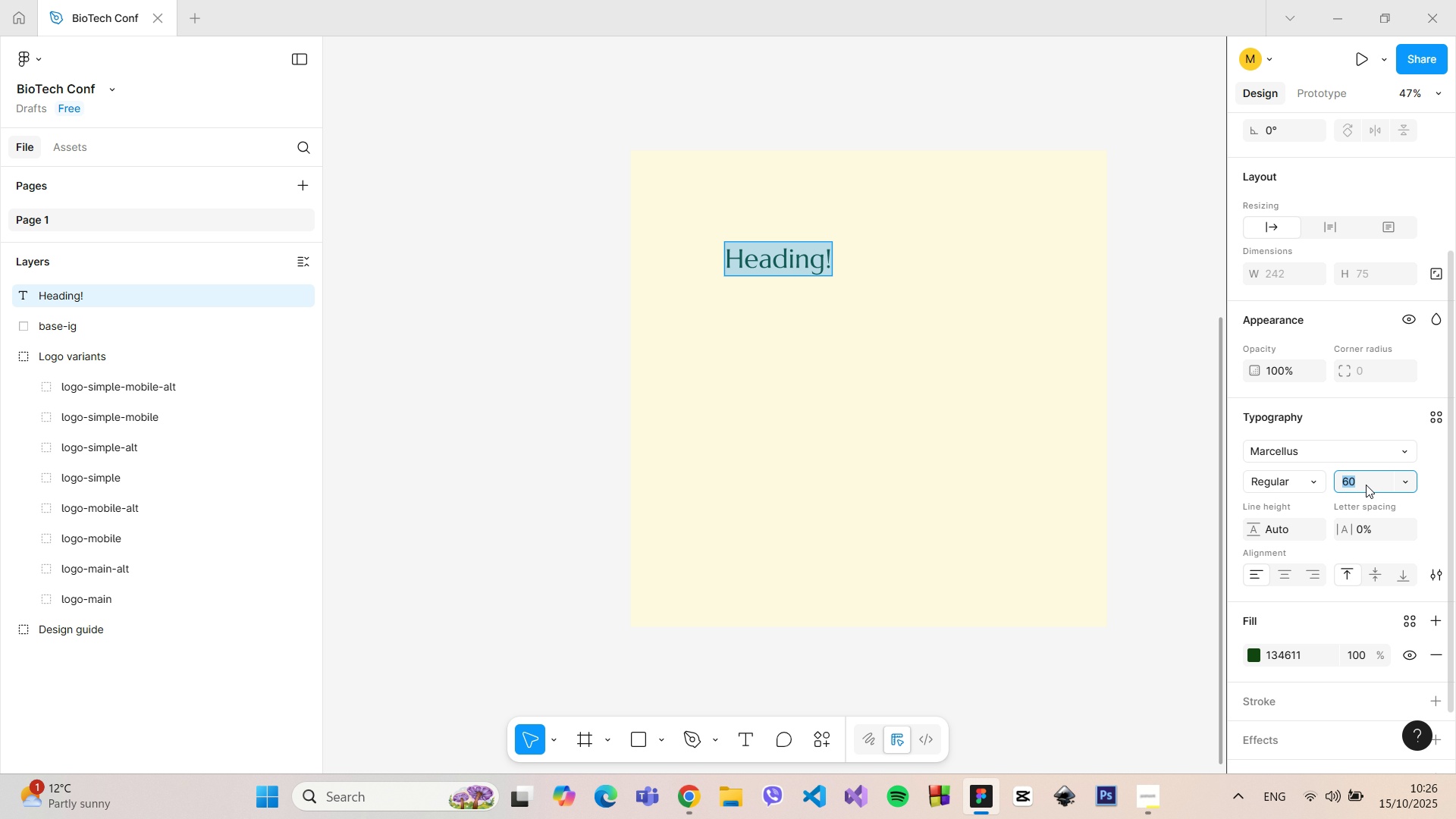 
left_click([1366, 485])
 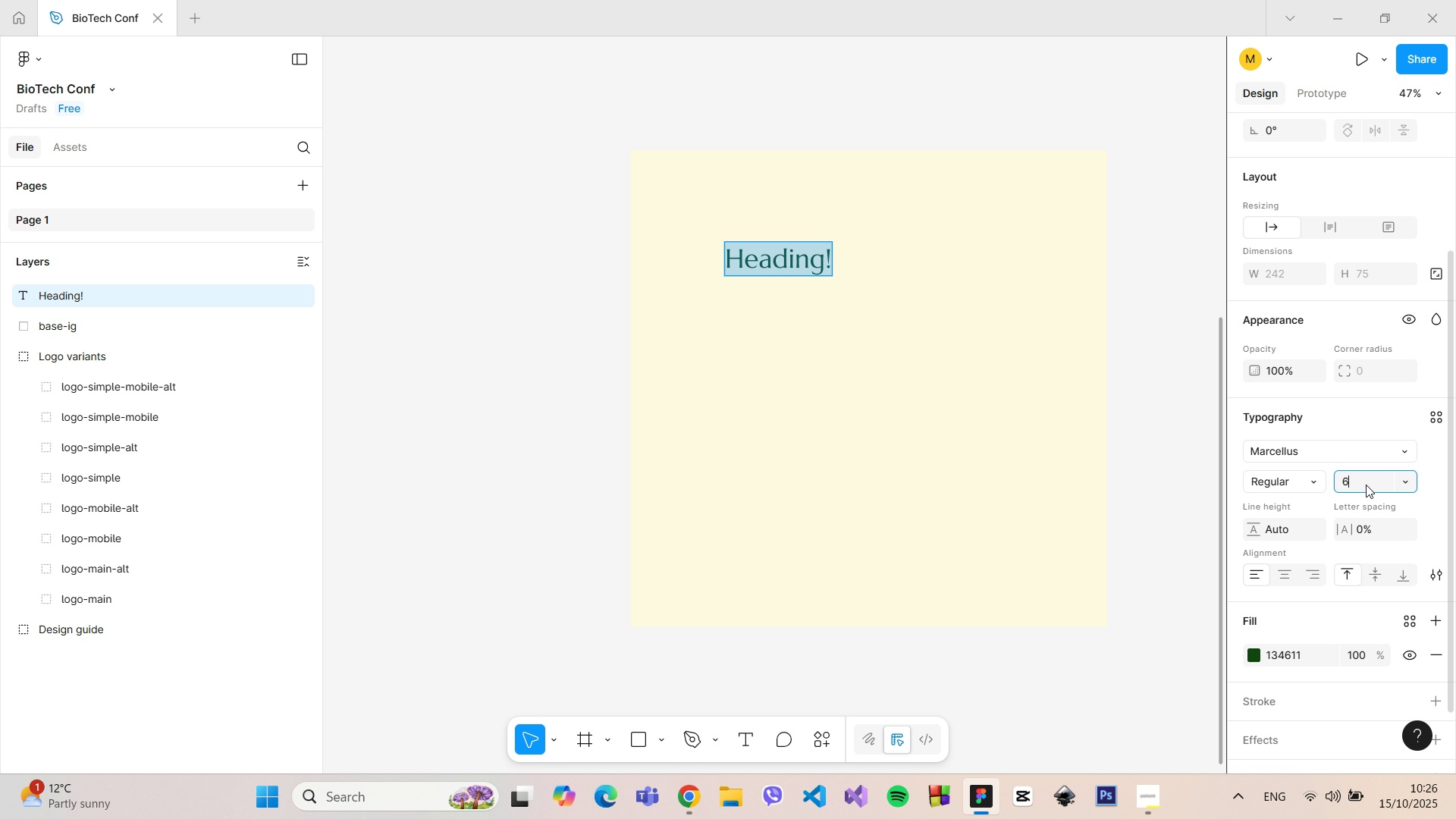 
type(65)
 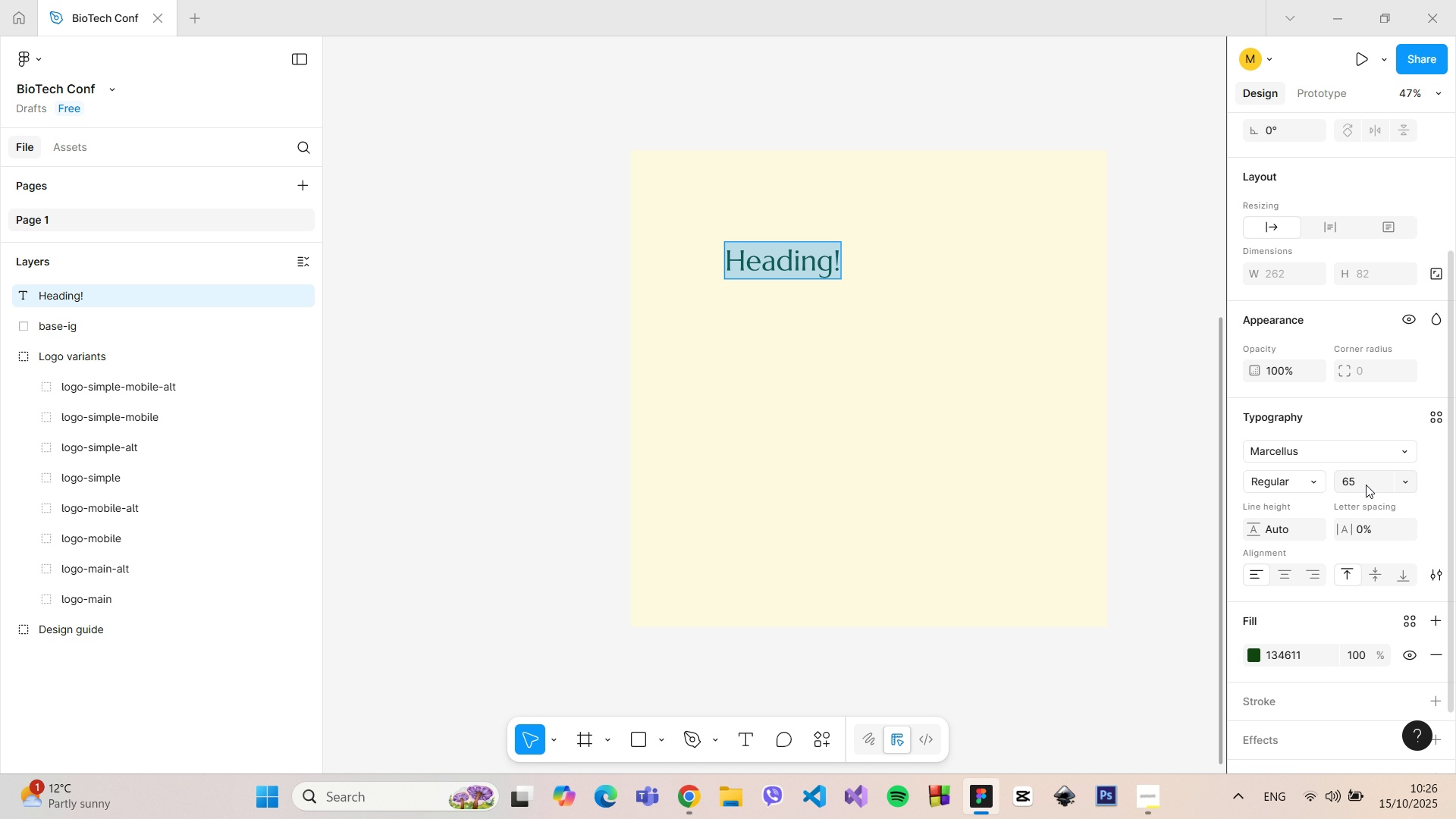 
key(Enter)
 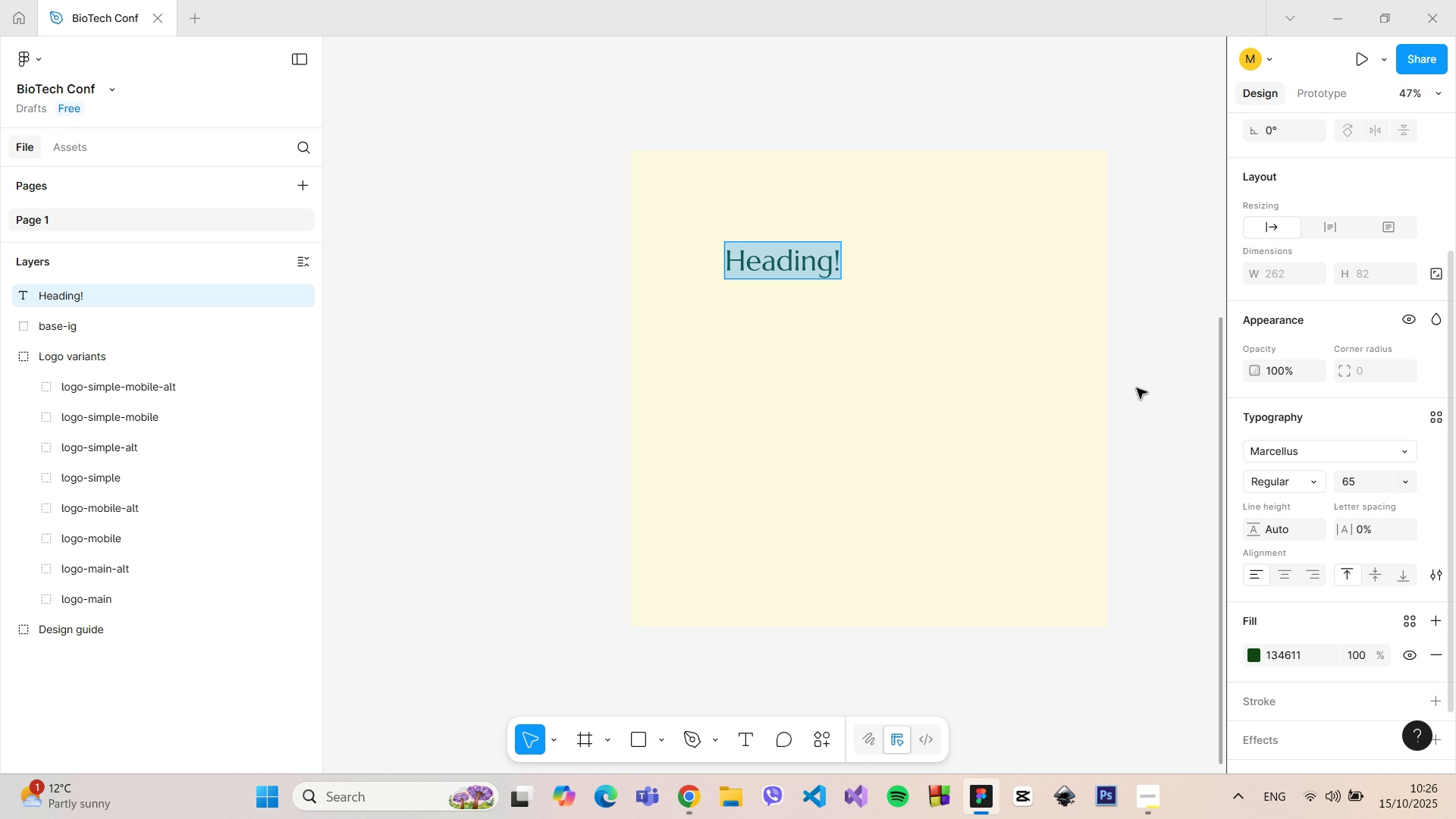 
left_click([1128, 382])
 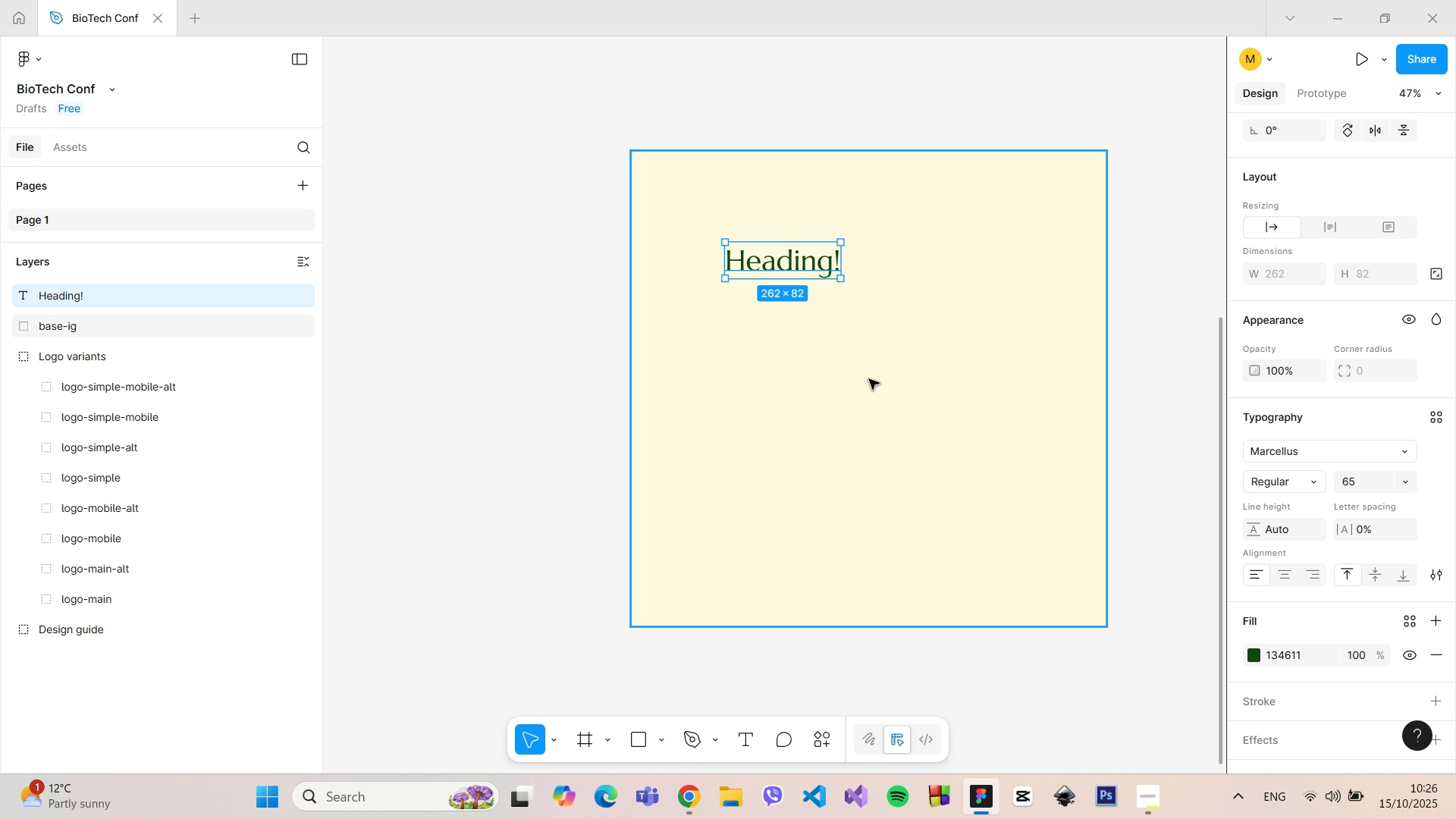 
wait(5.44)
 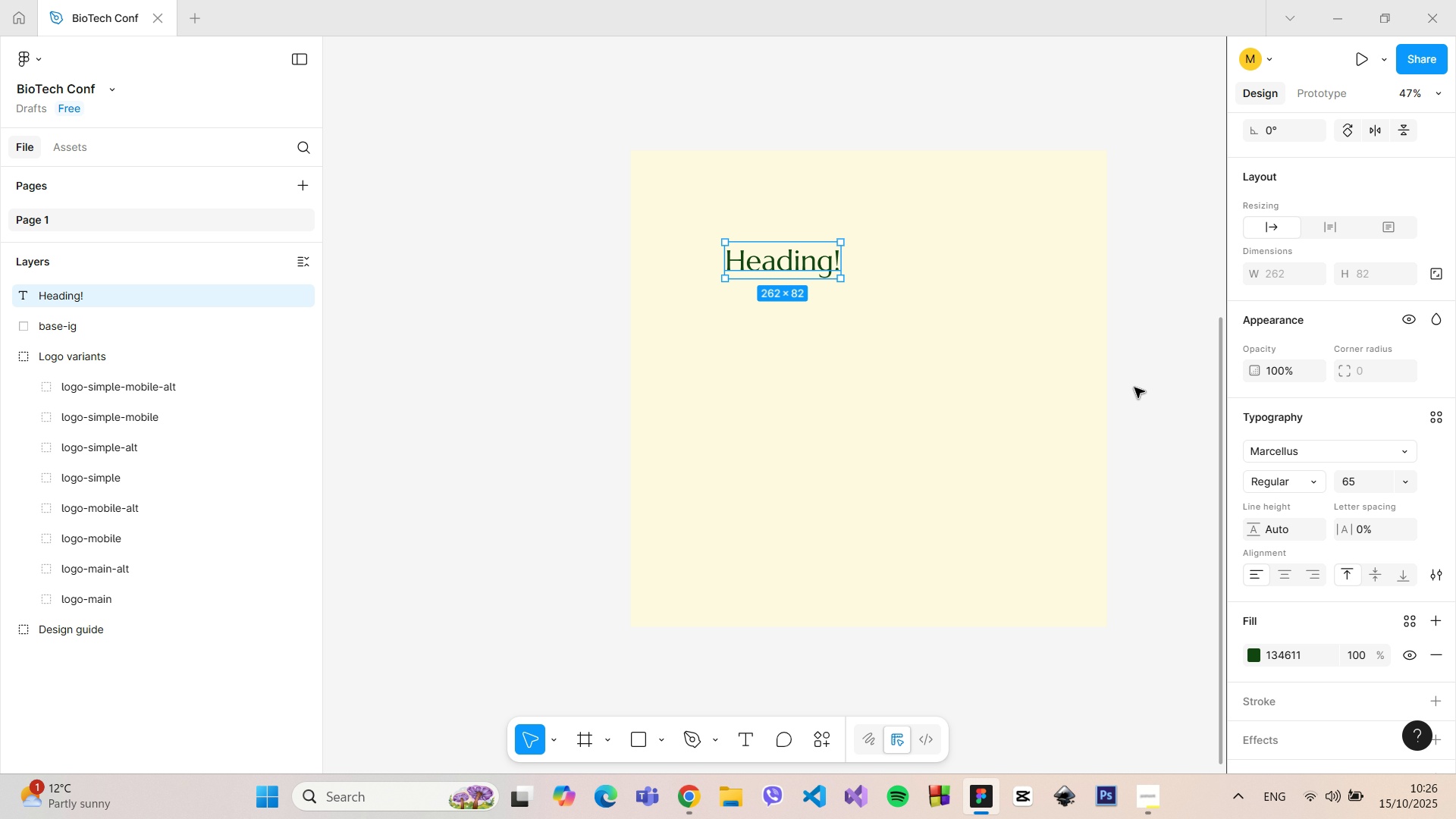 
left_click([869, 379])
 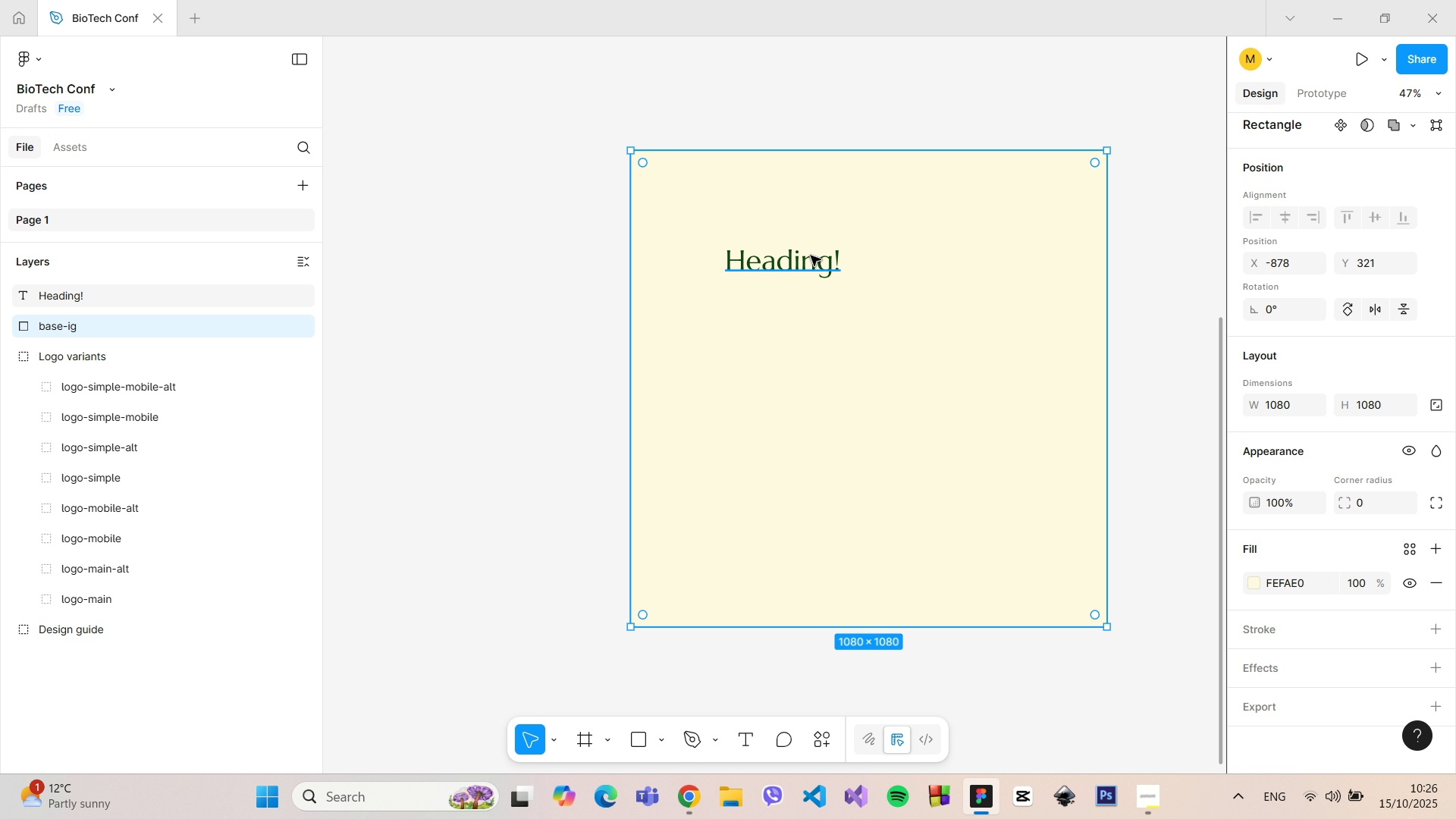 
left_click([811, 256])
 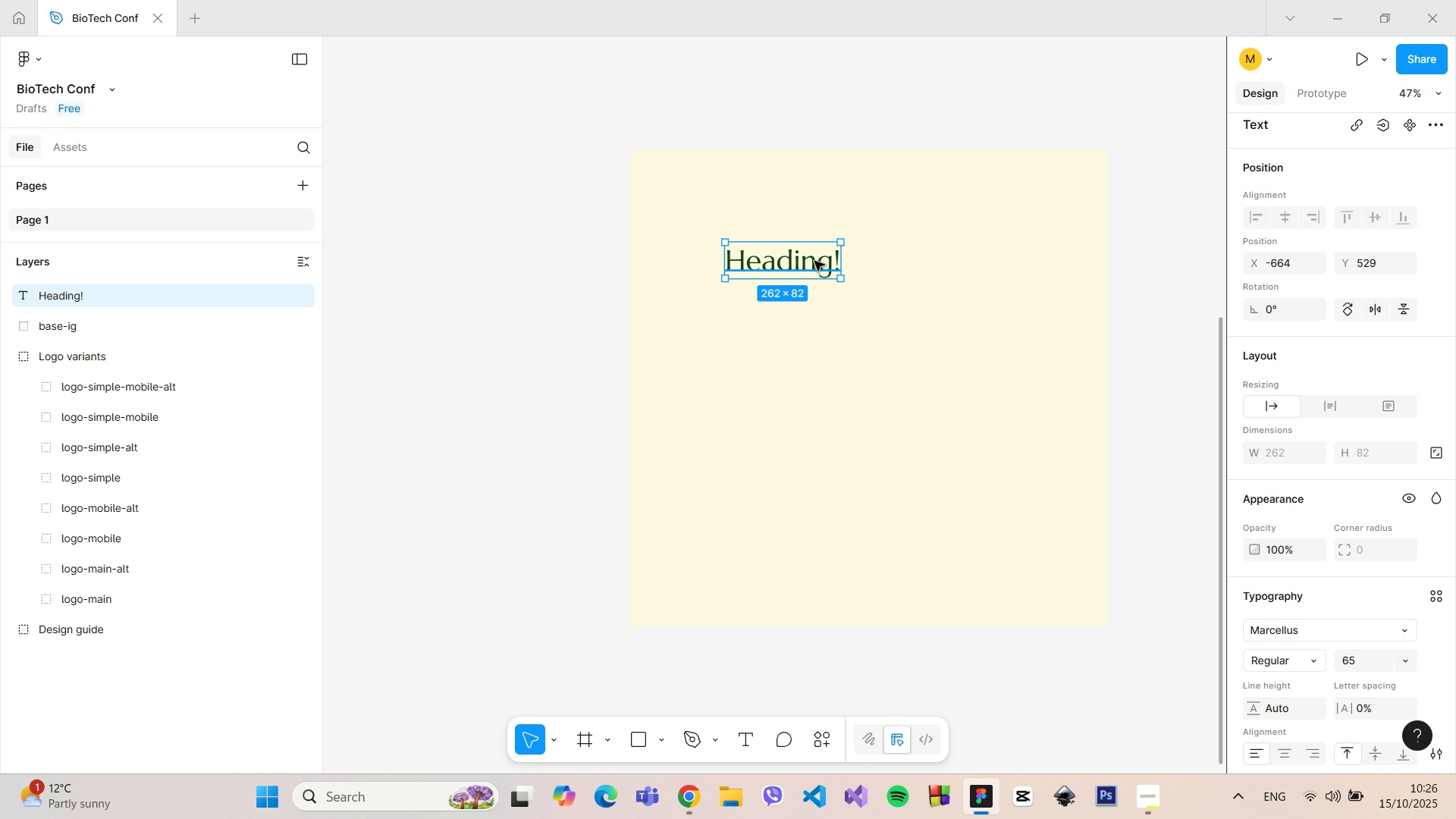 
left_click_drag(start_coordinate=[814, 261], to_coordinate=[808, 251])
 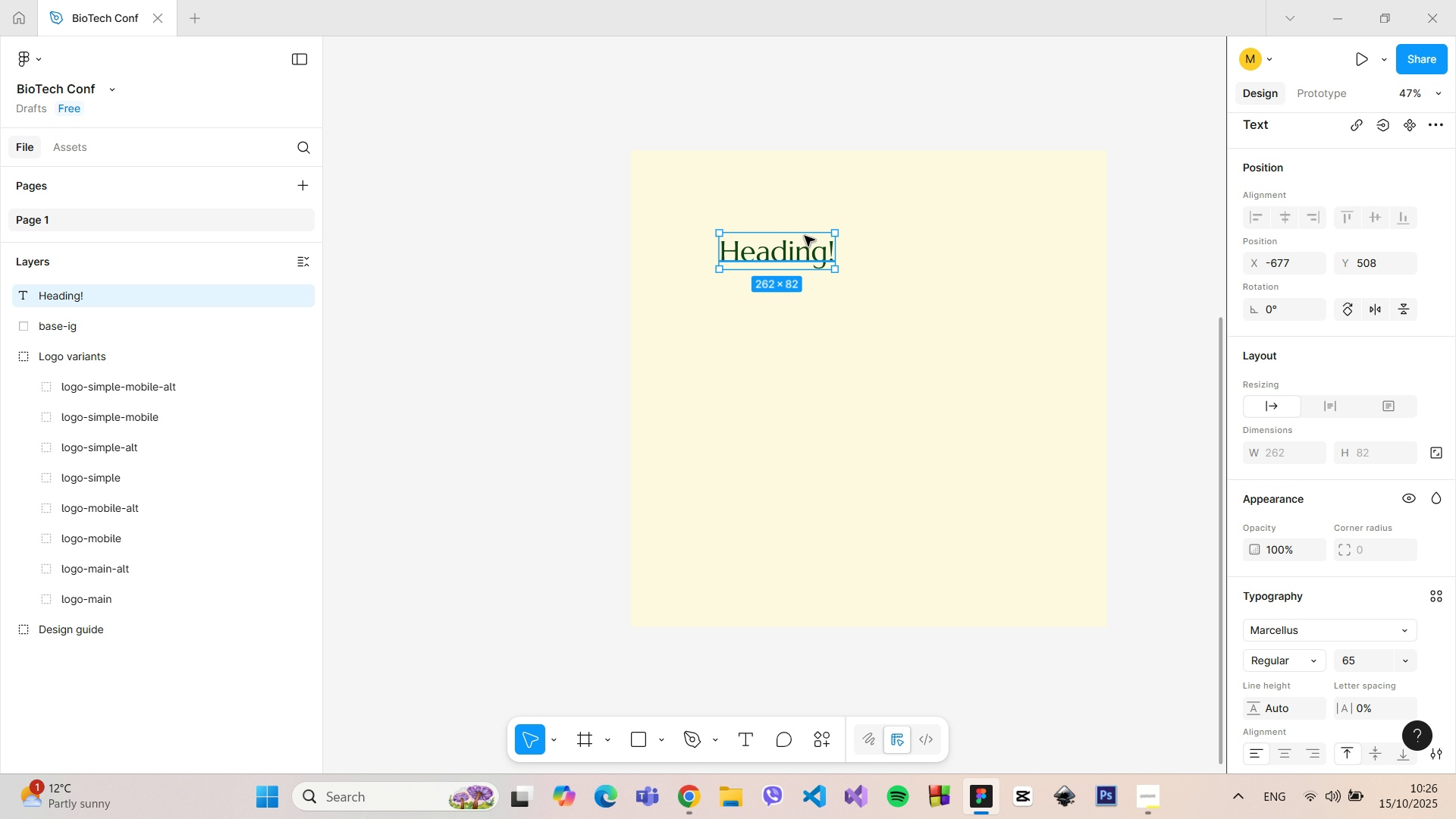 
hold_key(key=AltLeft, duration=1.46)
 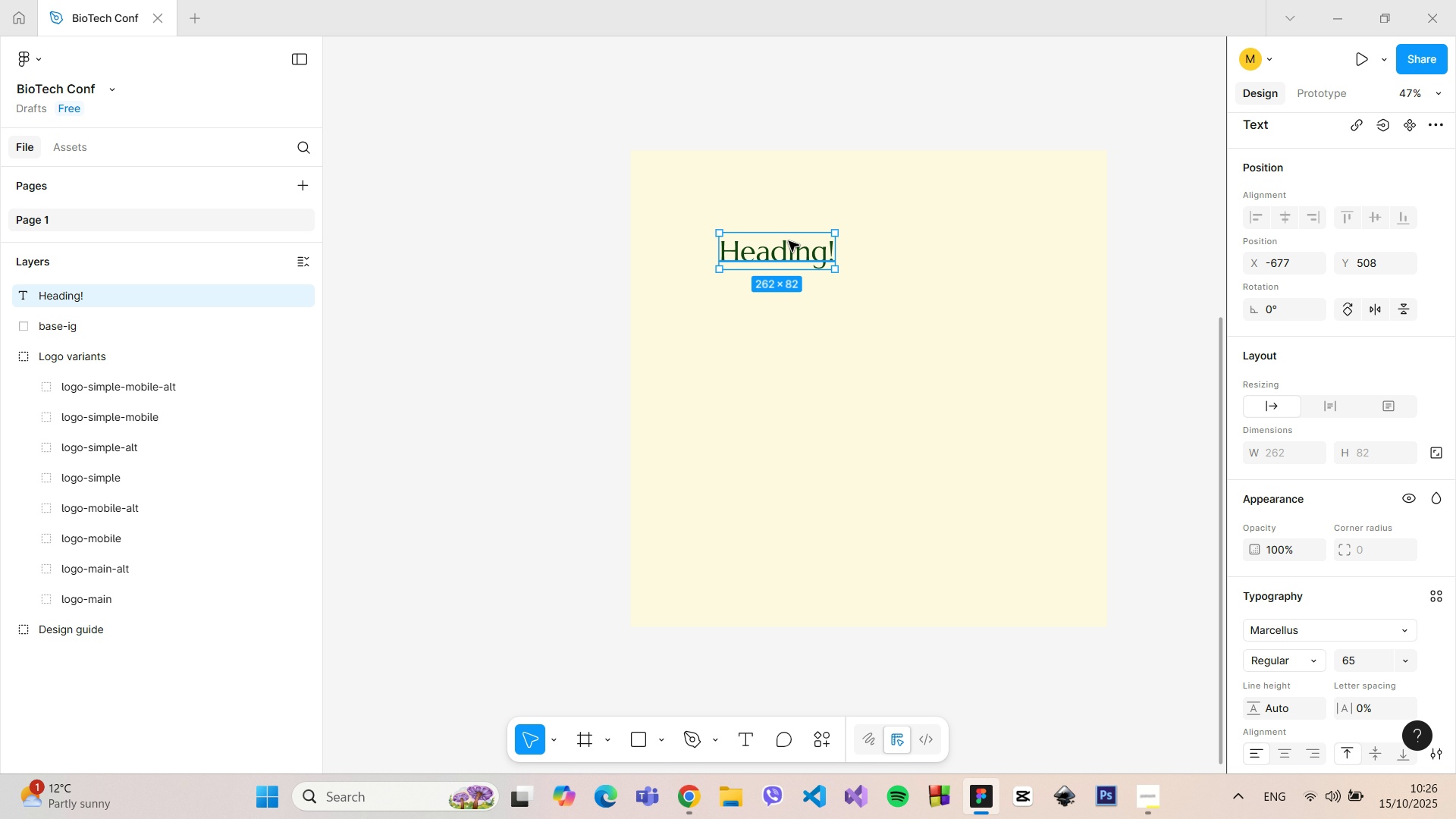 
left_click_drag(start_coordinate=[789, 244], to_coordinate=[789, 252])
 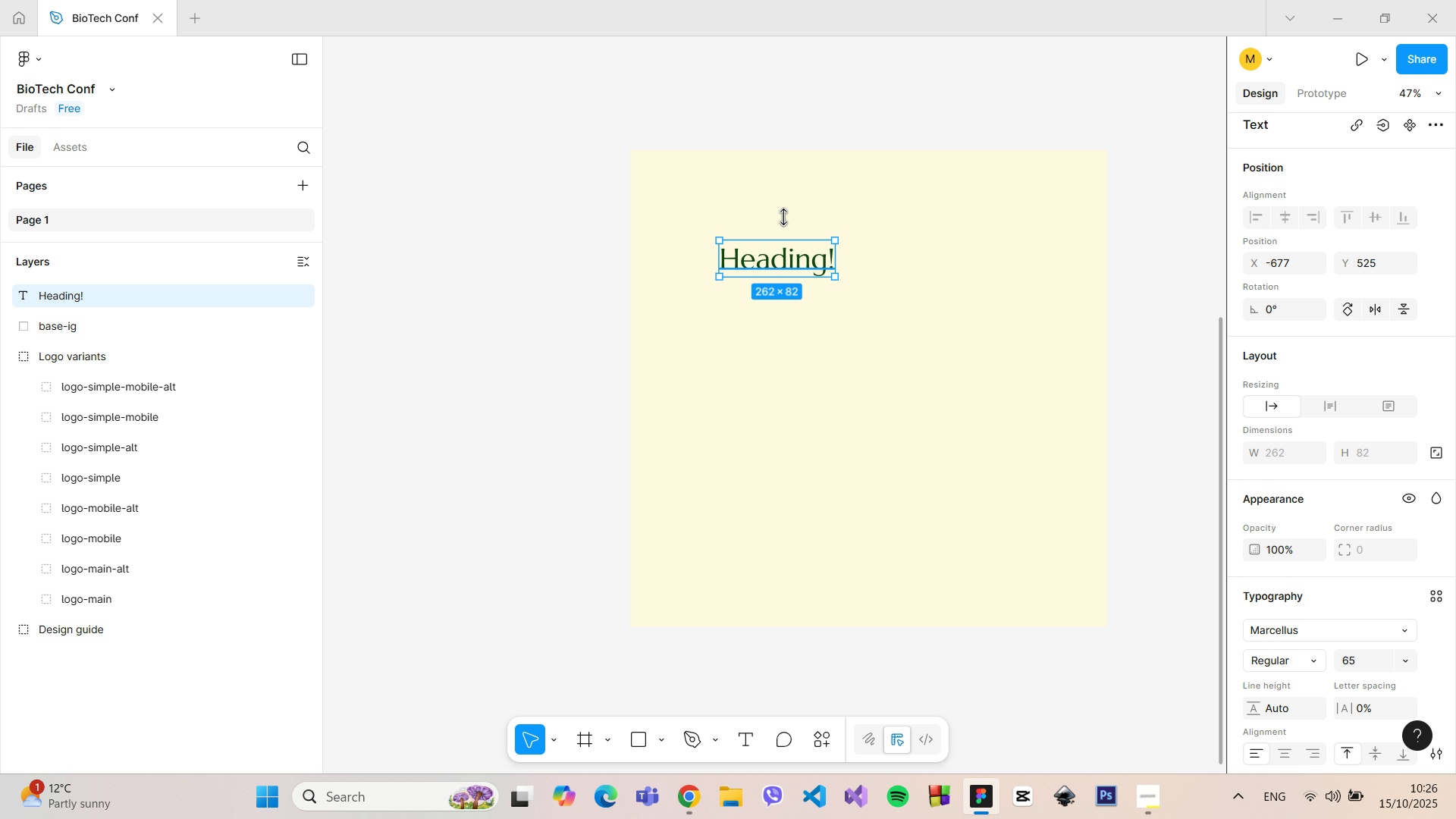 
hold_key(key=AltLeft, duration=0.85)
 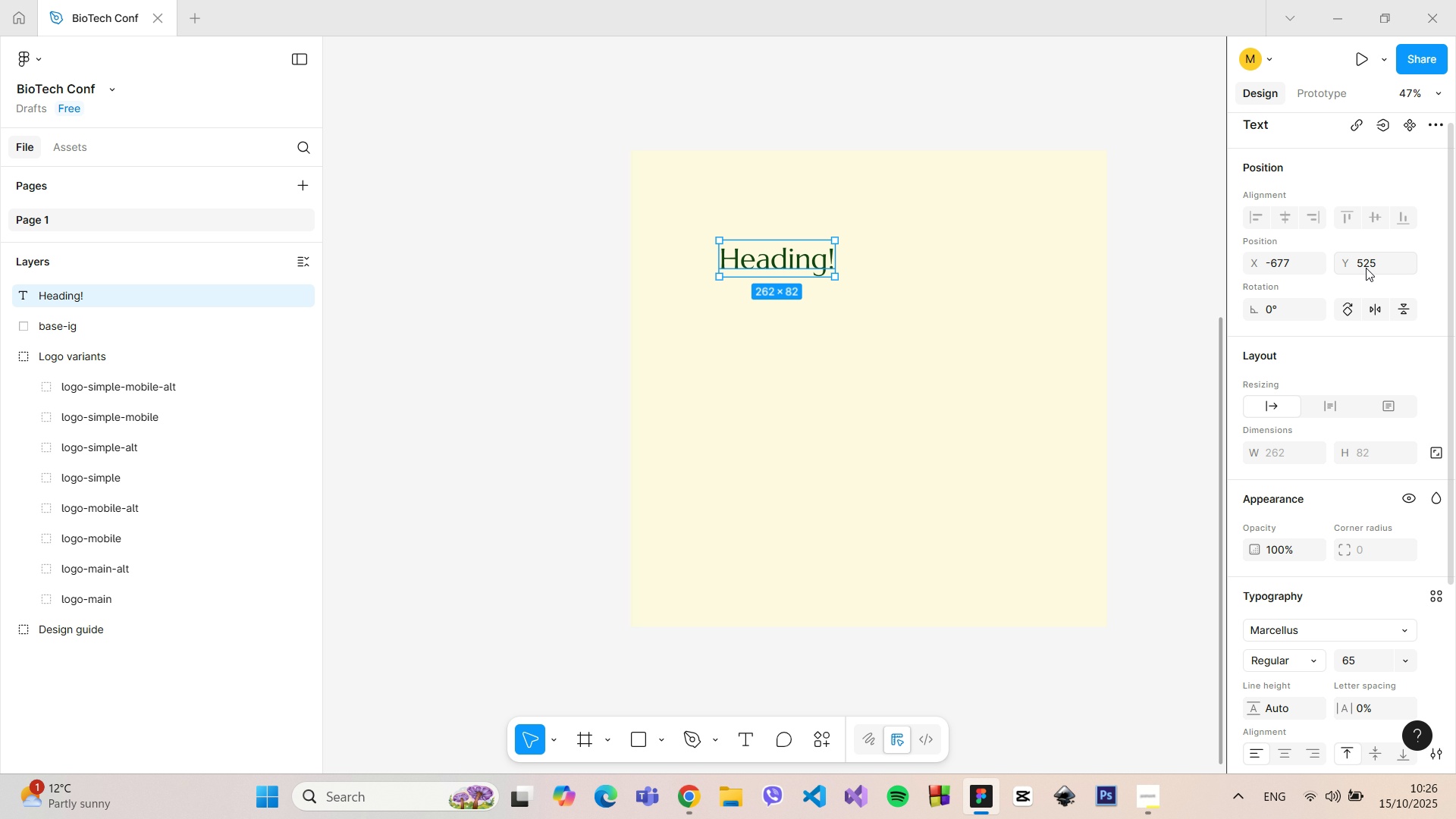 
left_click([1366, 268])
 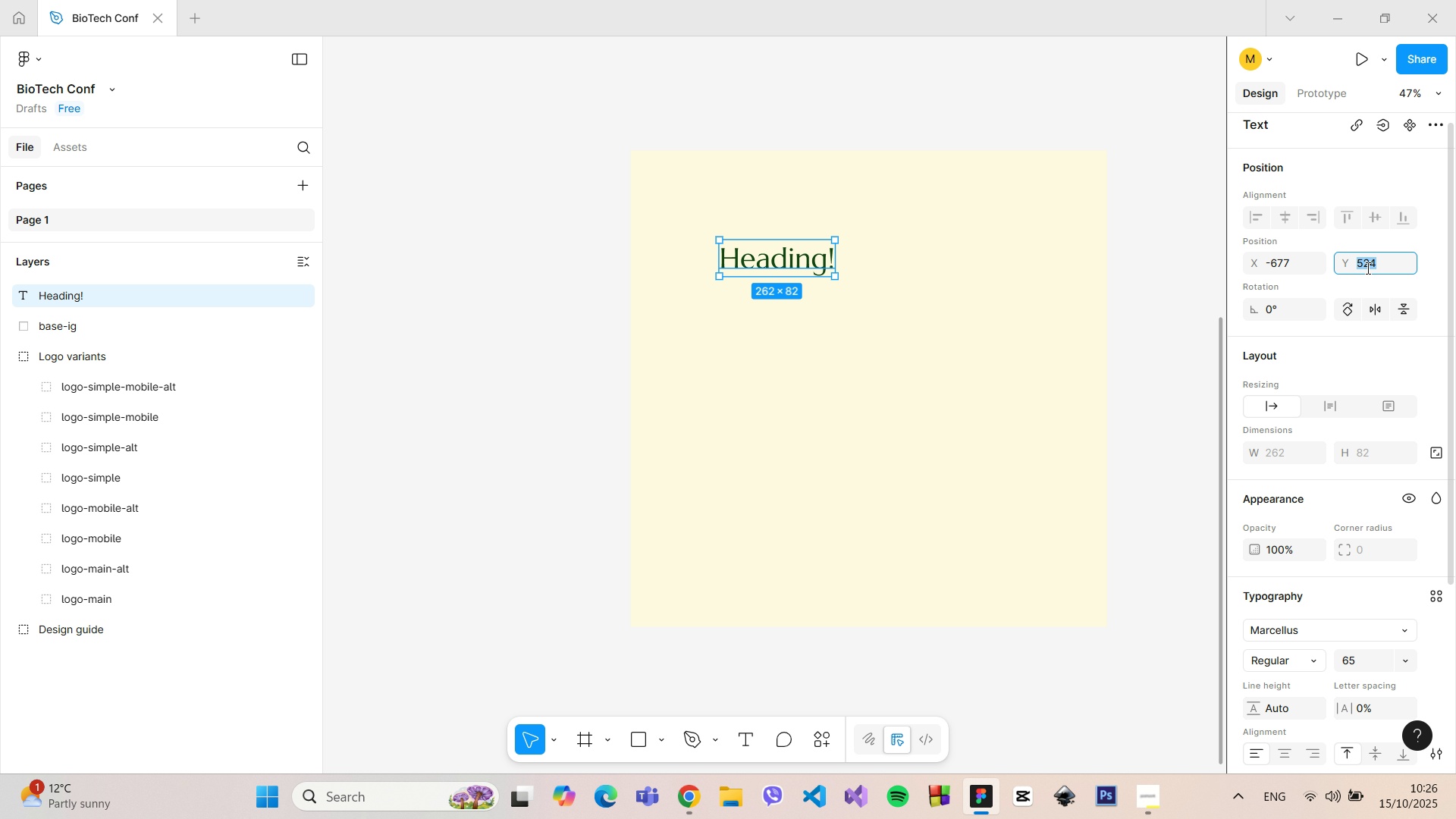 
key(ArrowDown)
 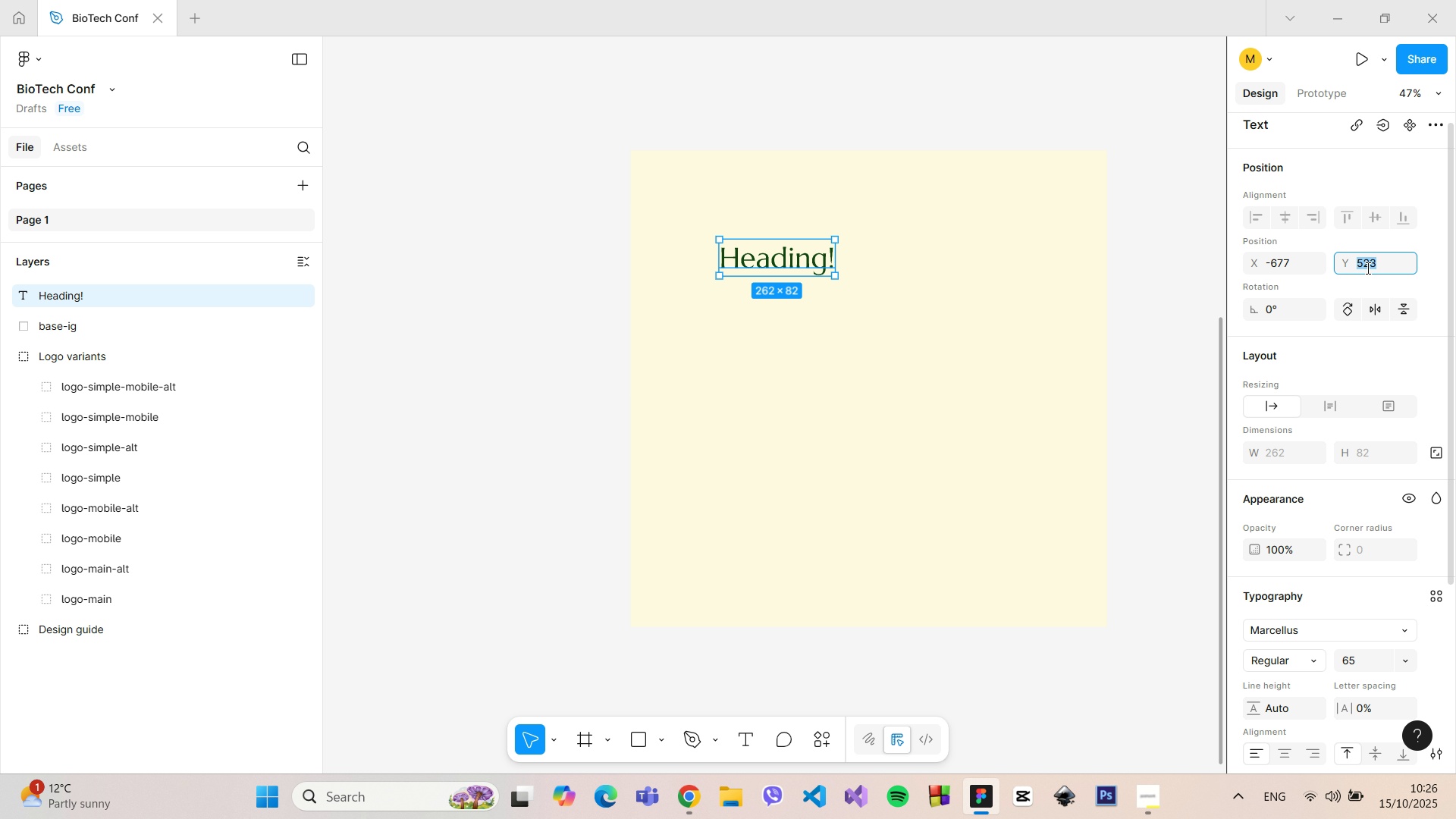 
key(ArrowDown)
 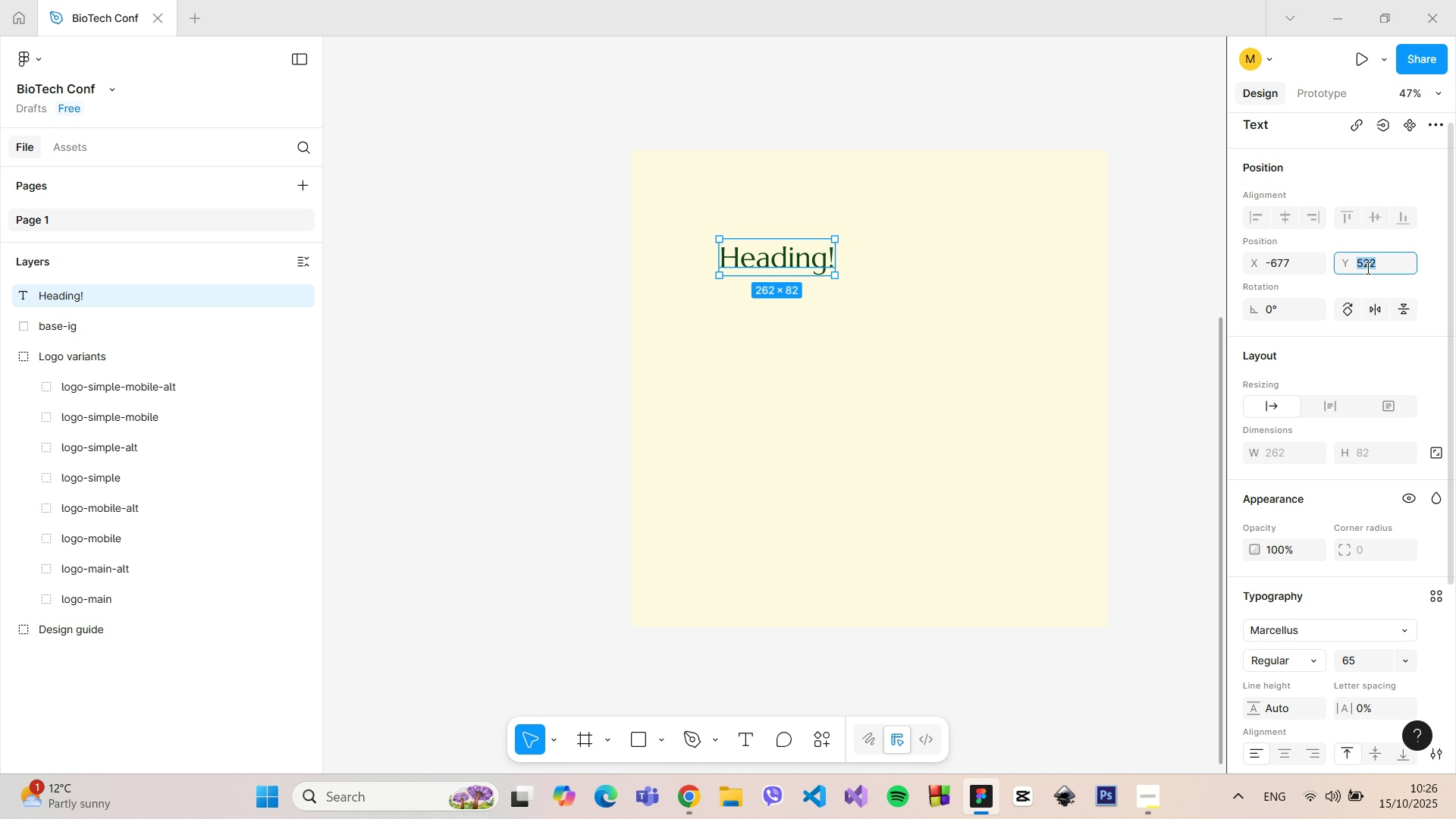 
key(ArrowDown)
 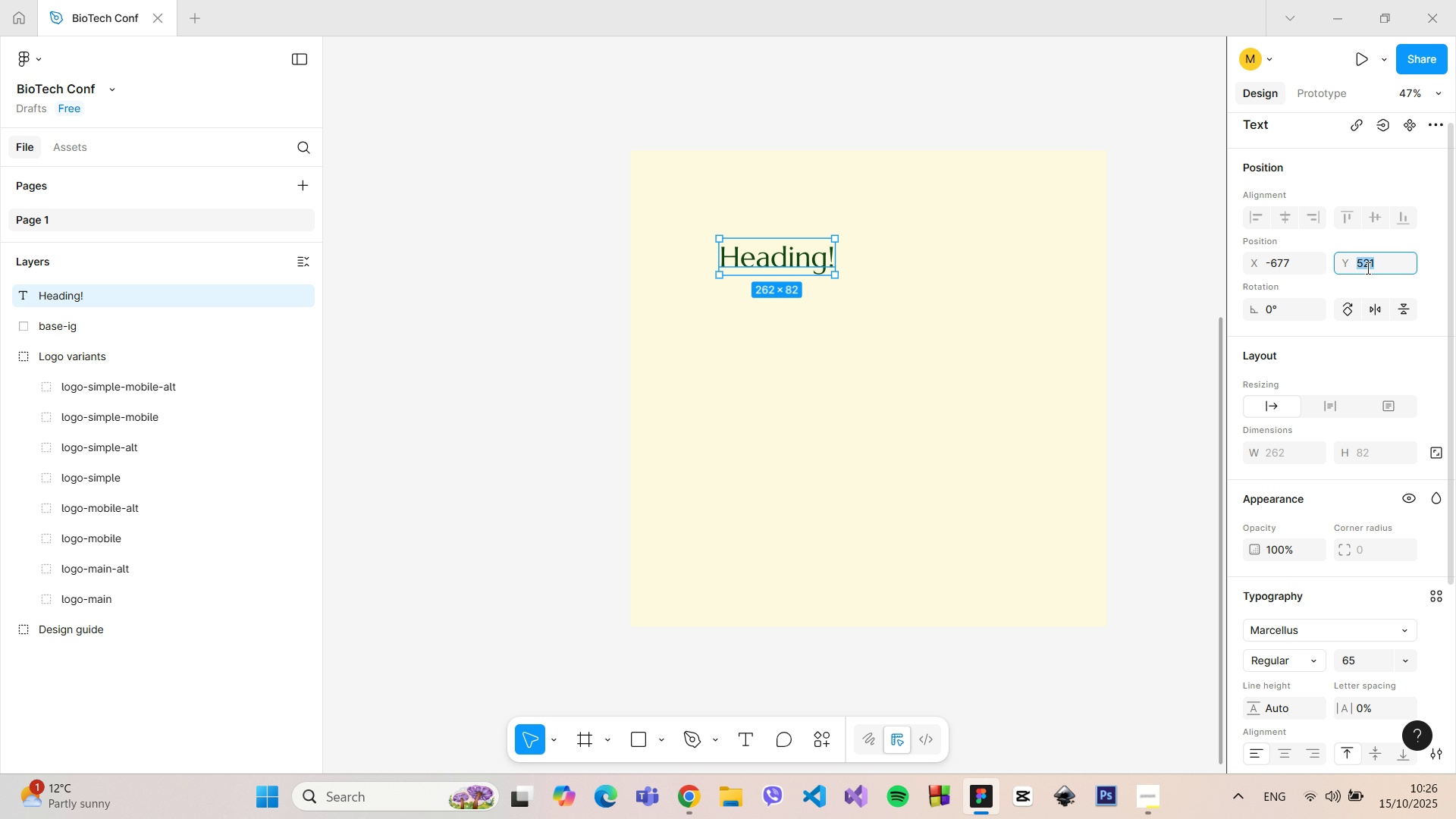 
key(ArrowDown)
 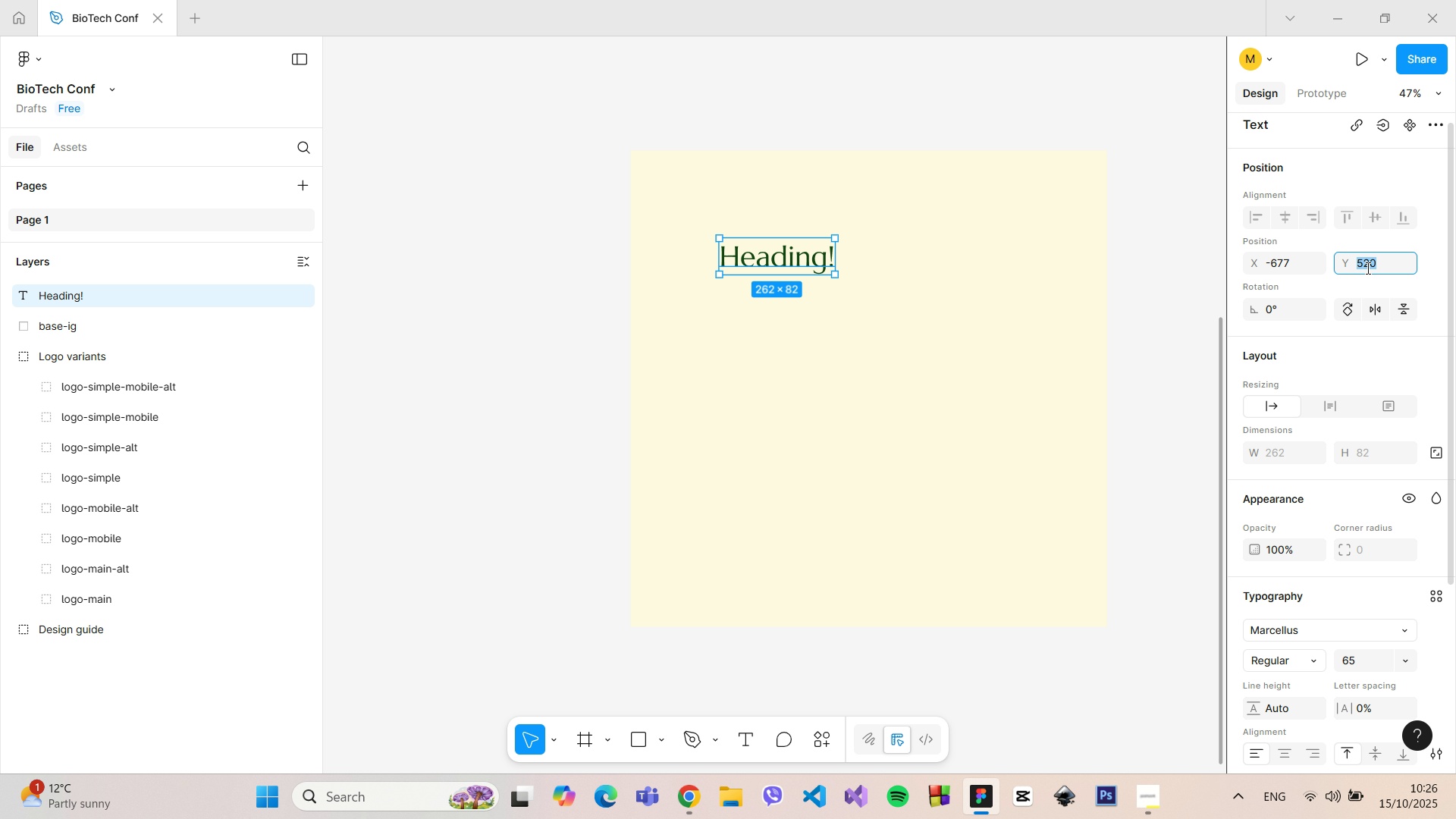 
key(ArrowDown)
 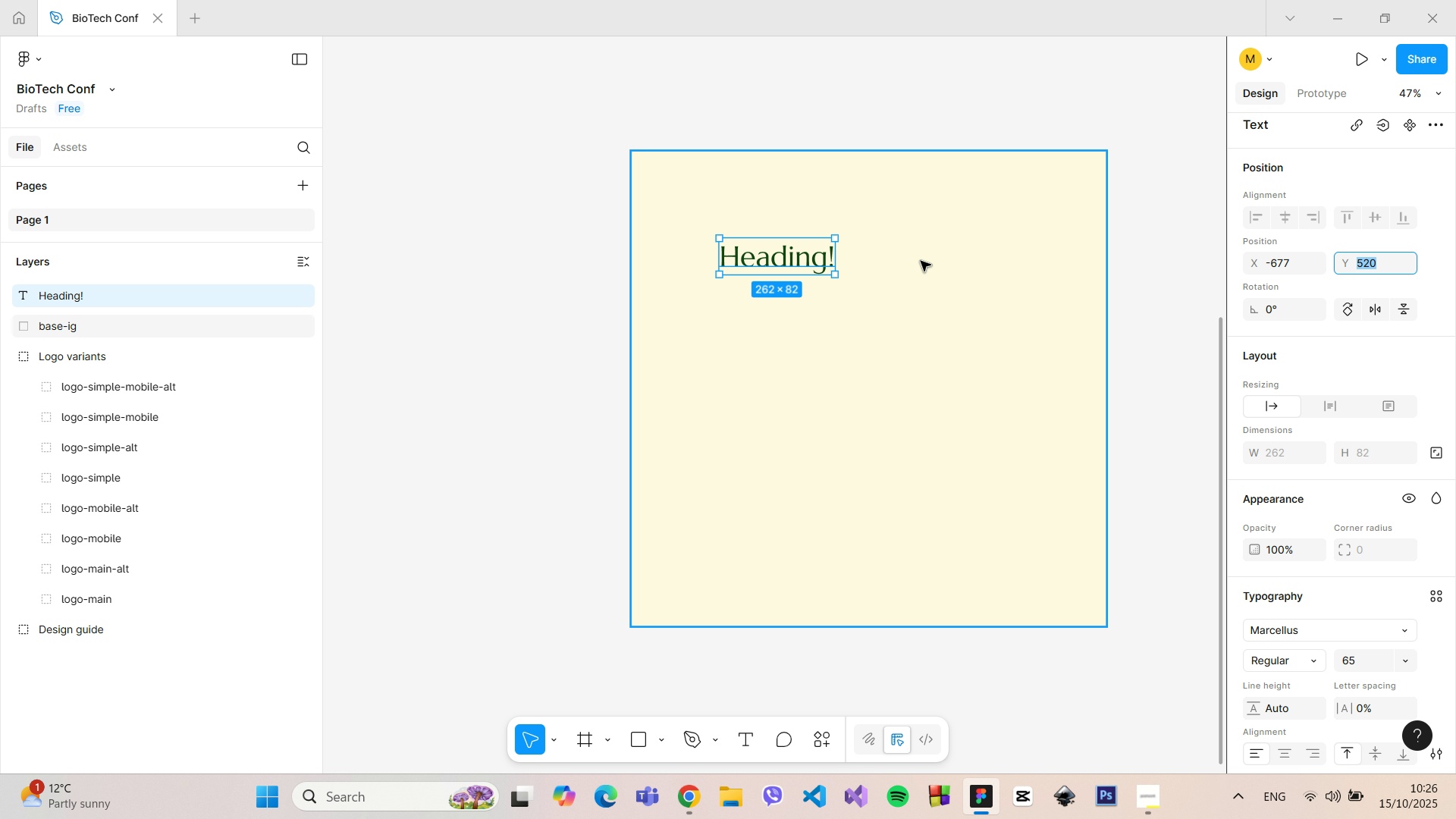 
hold_key(key=AltLeft, duration=0.57)
 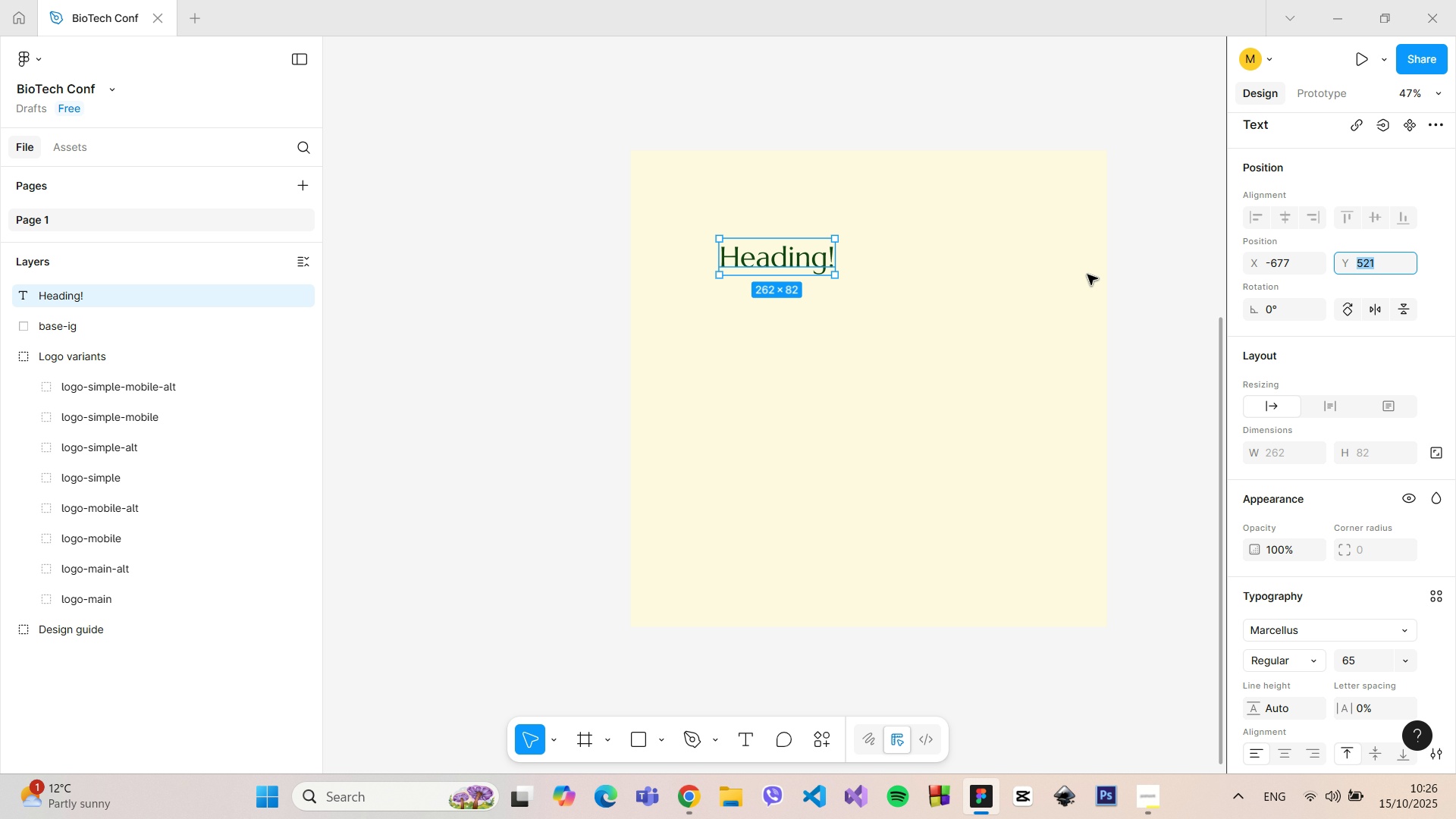 
key(ArrowUp)
 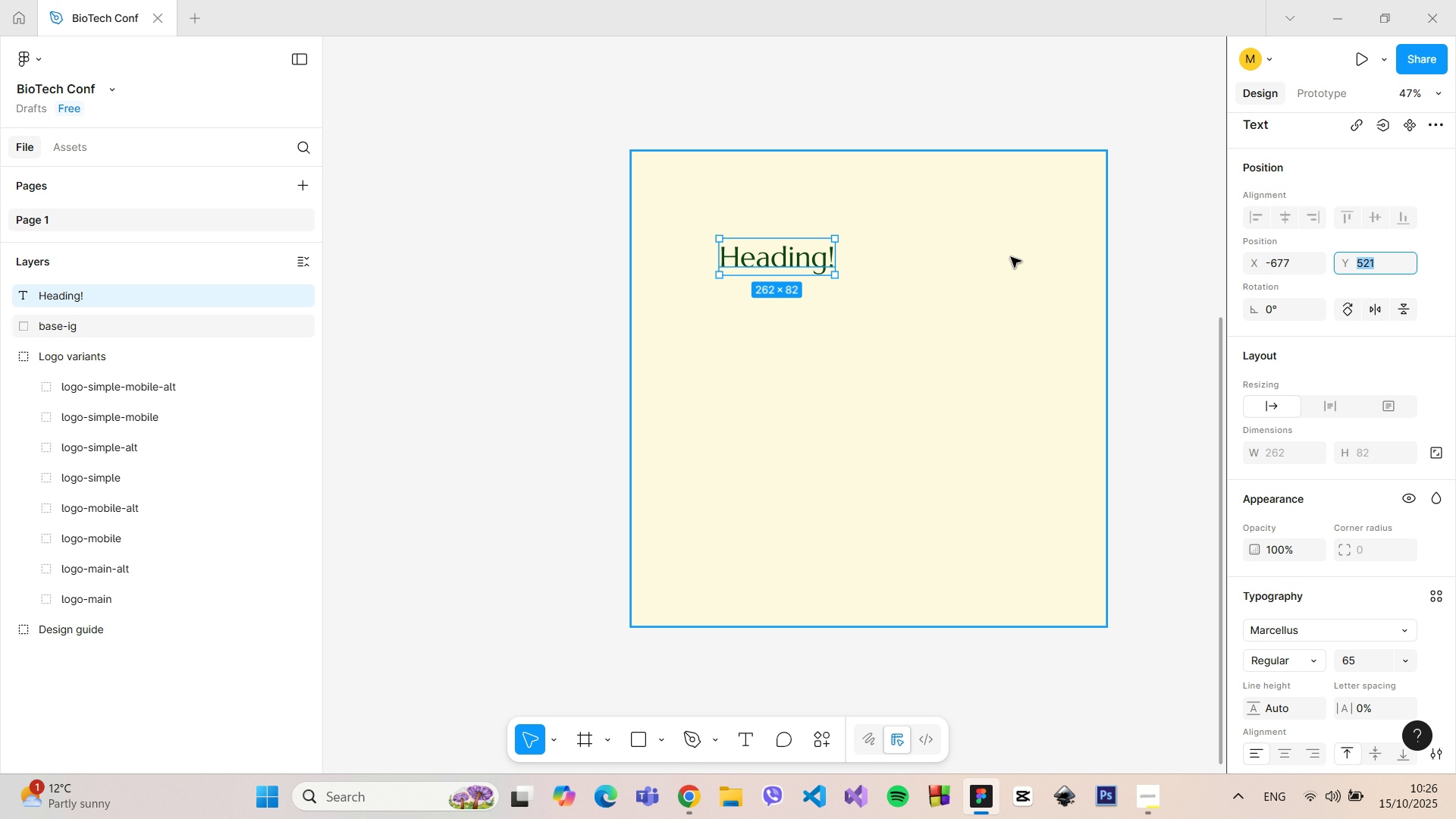 
hold_key(key=AltLeft, duration=1.52)
 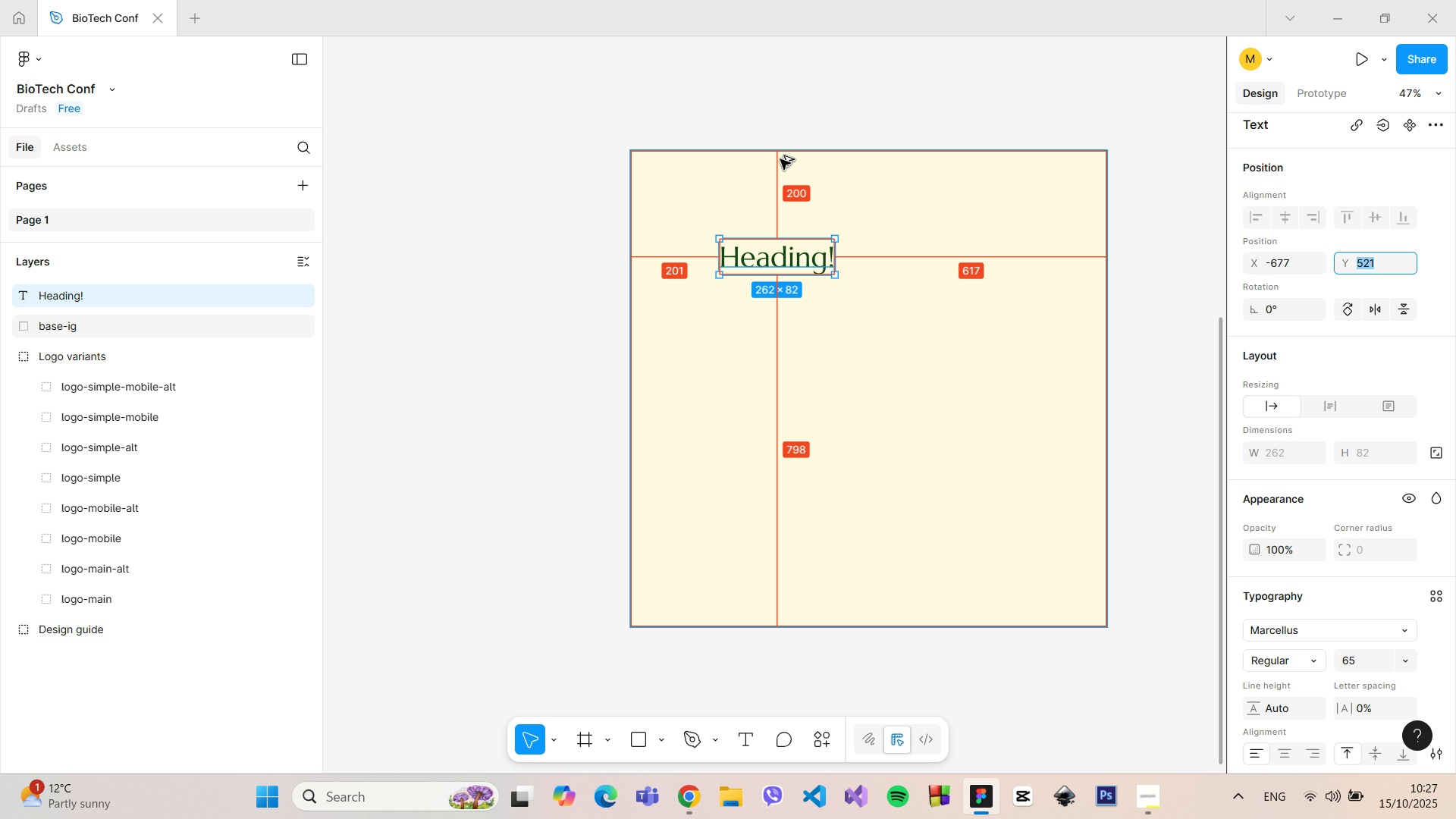 
hold_key(key=AltLeft, duration=1.51)
 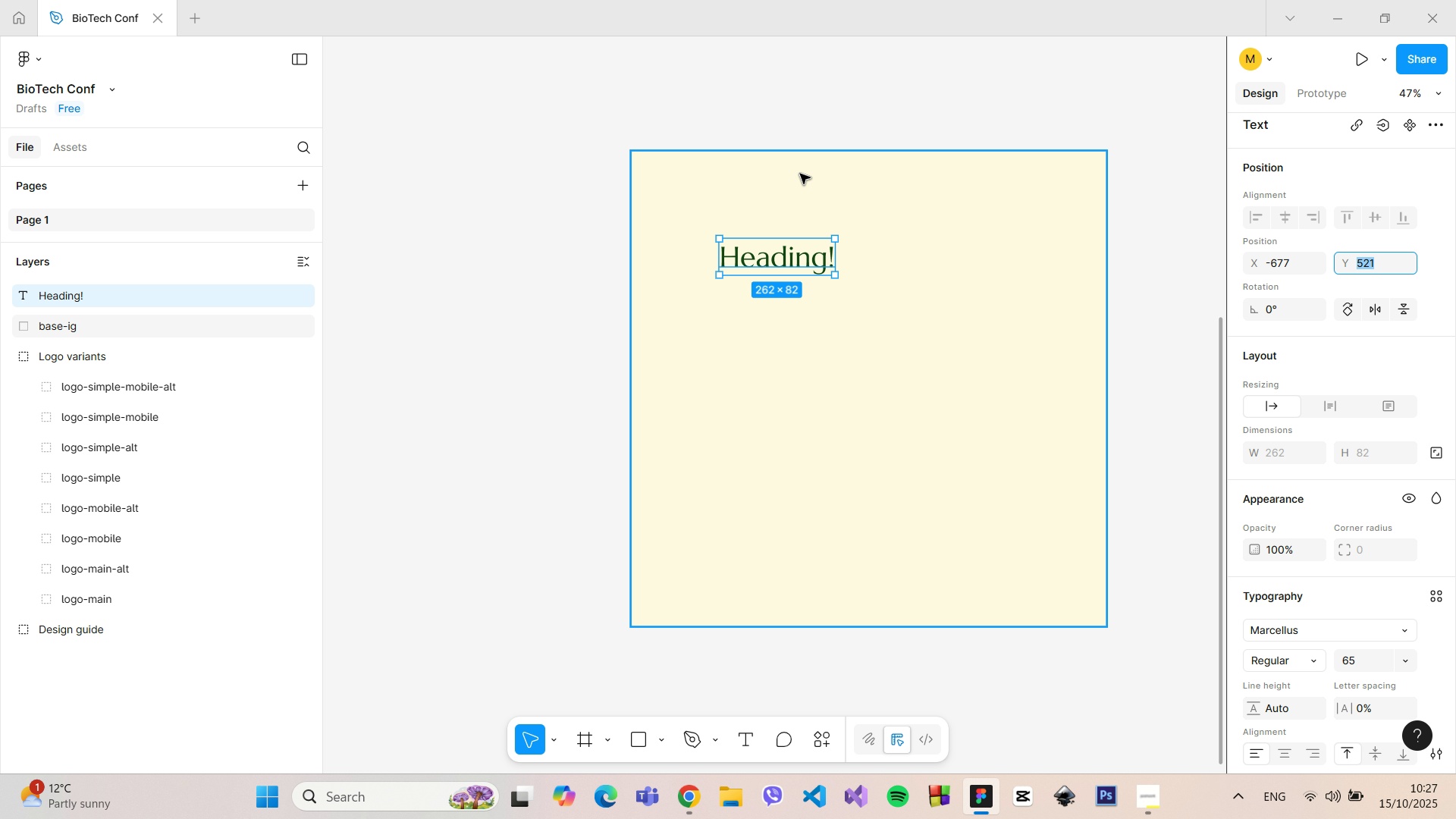 
hold_key(key=AltLeft, duration=0.76)
 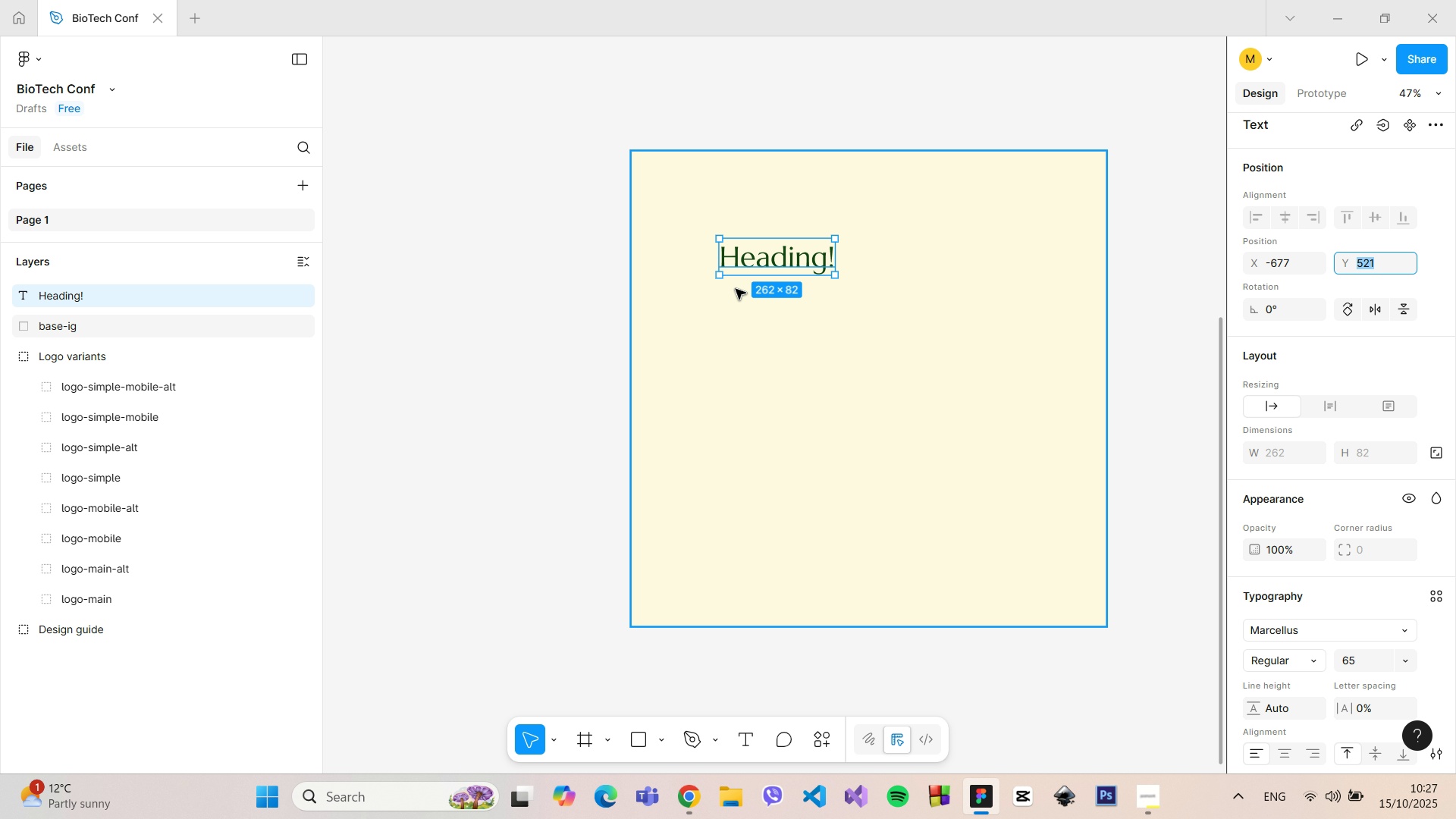 
left_click_drag(start_coordinate=[759, 269], to_coordinate=[750, 270])
 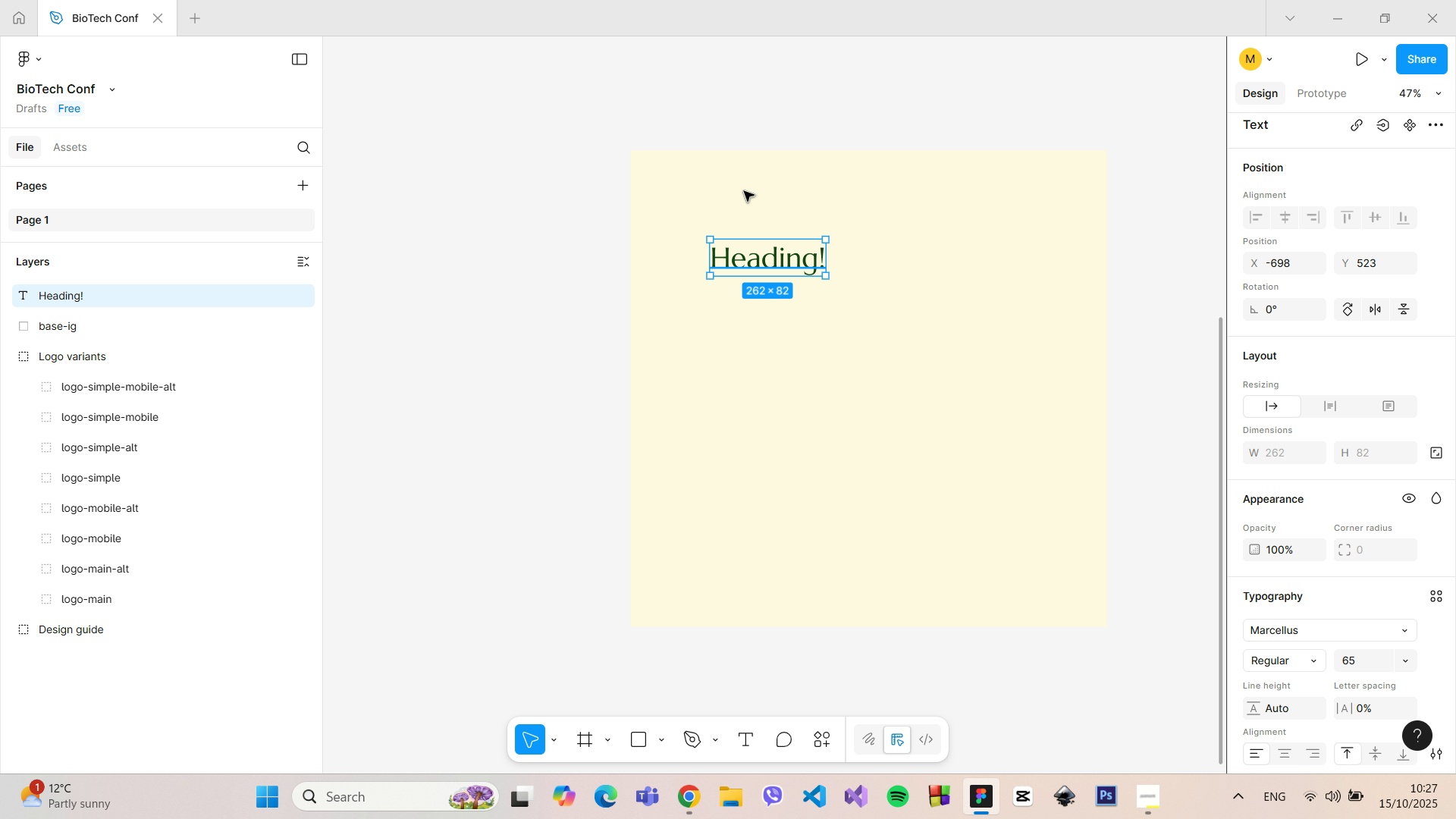 
hold_key(key=AltLeft, duration=0.82)
 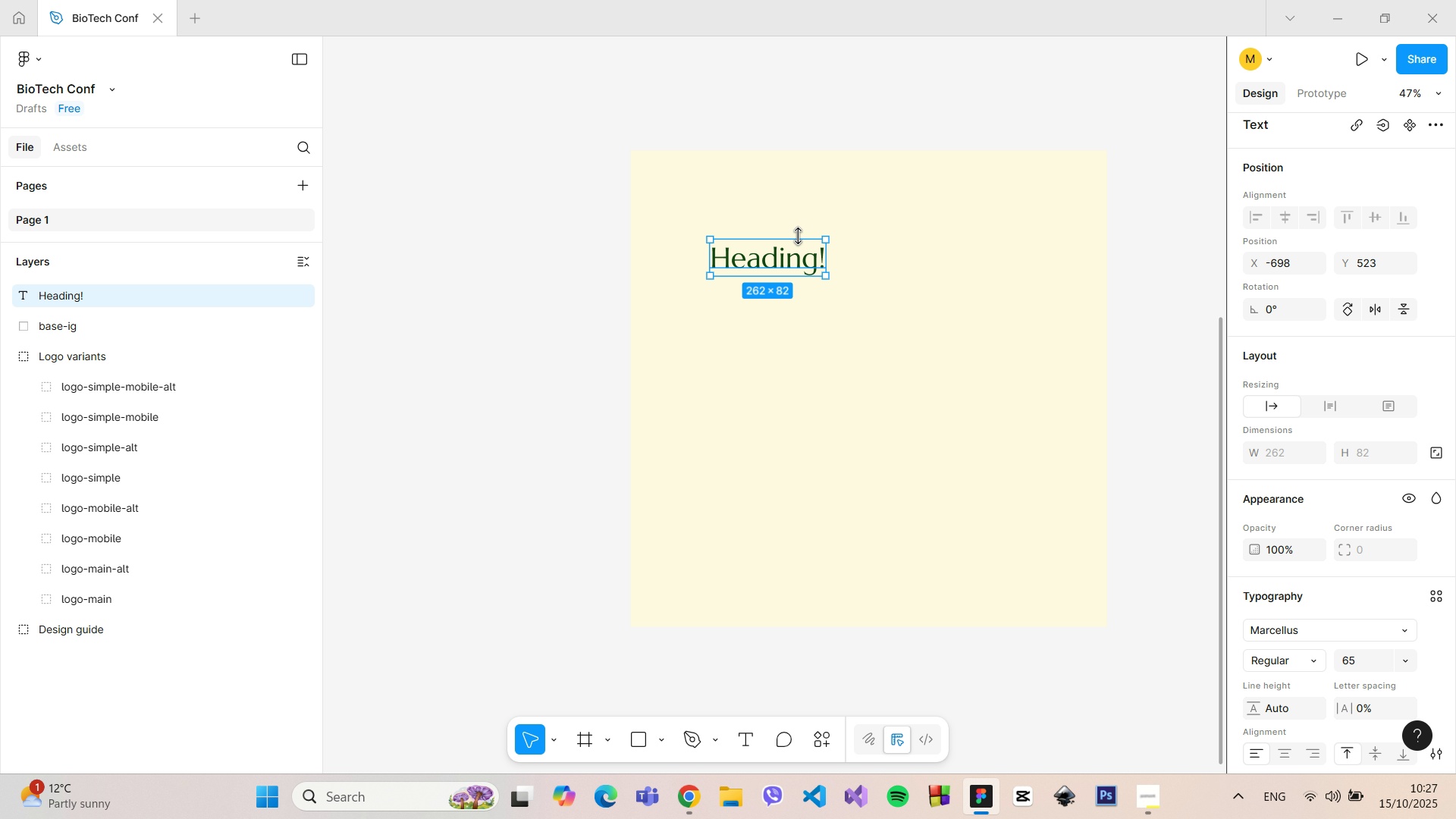 
hold_key(key=AltLeft, duration=1.26)
 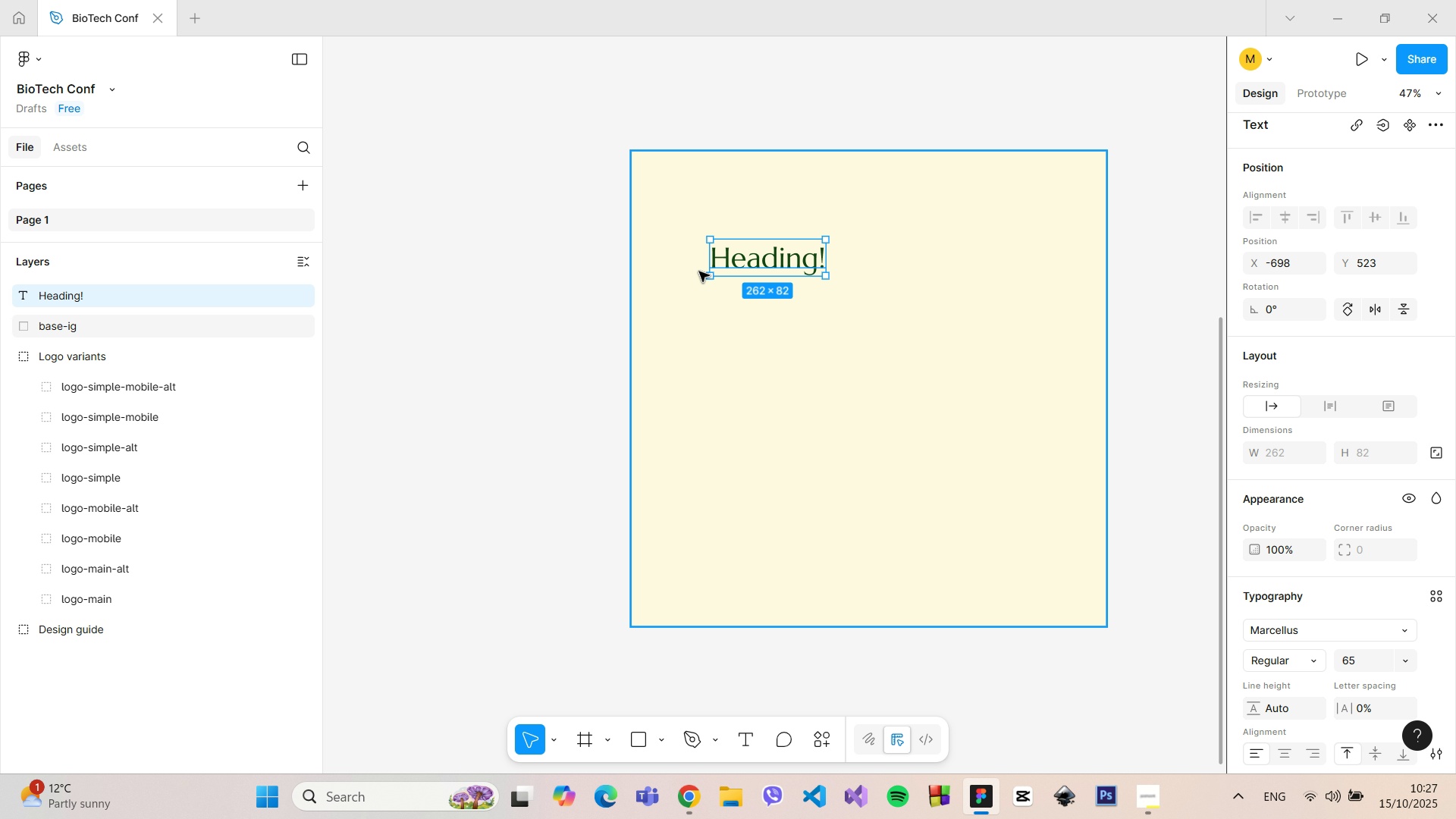 
left_click_drag(start_coordinate=[740, 264], to_coordinate=[733, 264])
 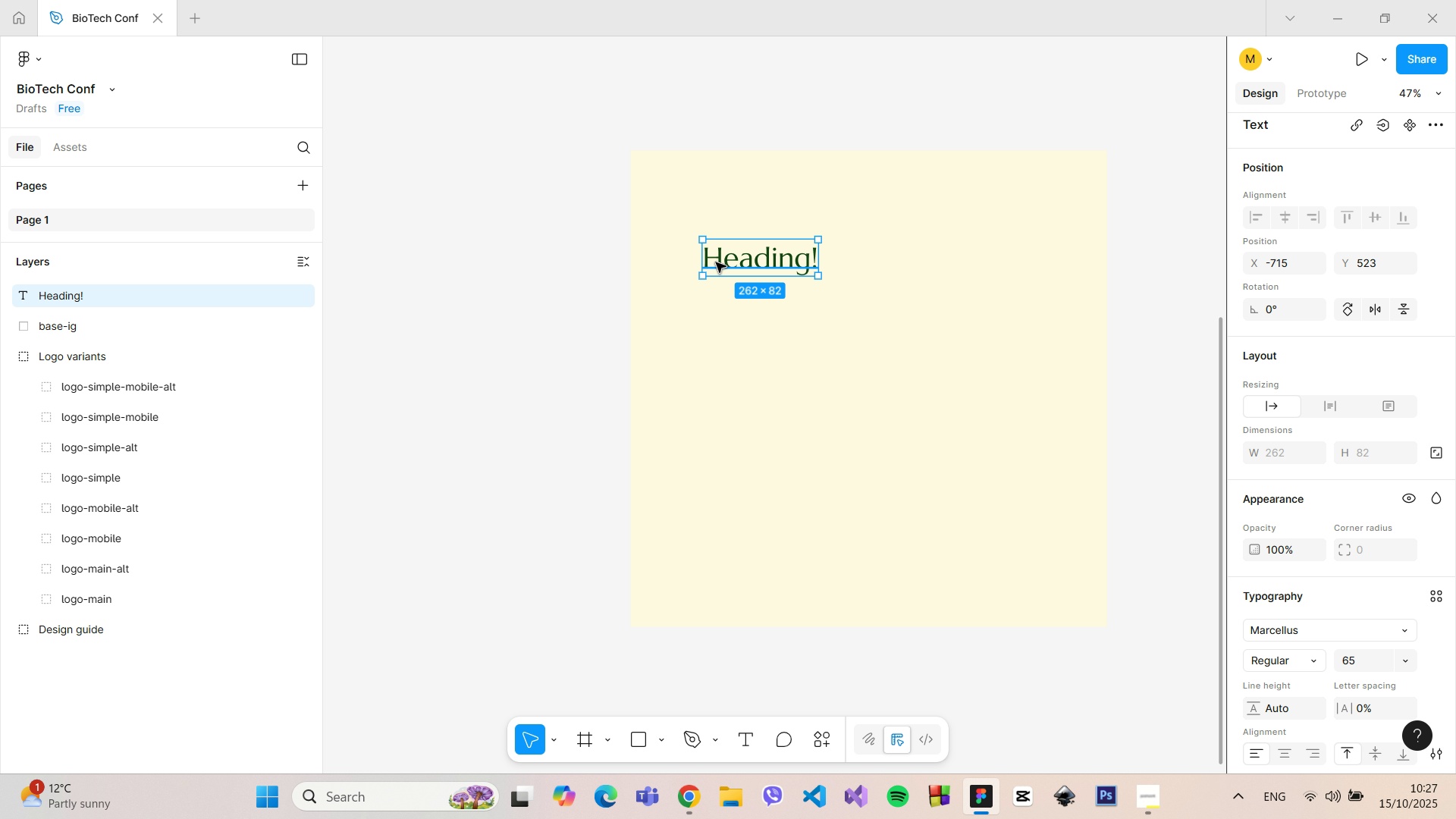 
hold_key(key=AltLeft, duration=0.64)
 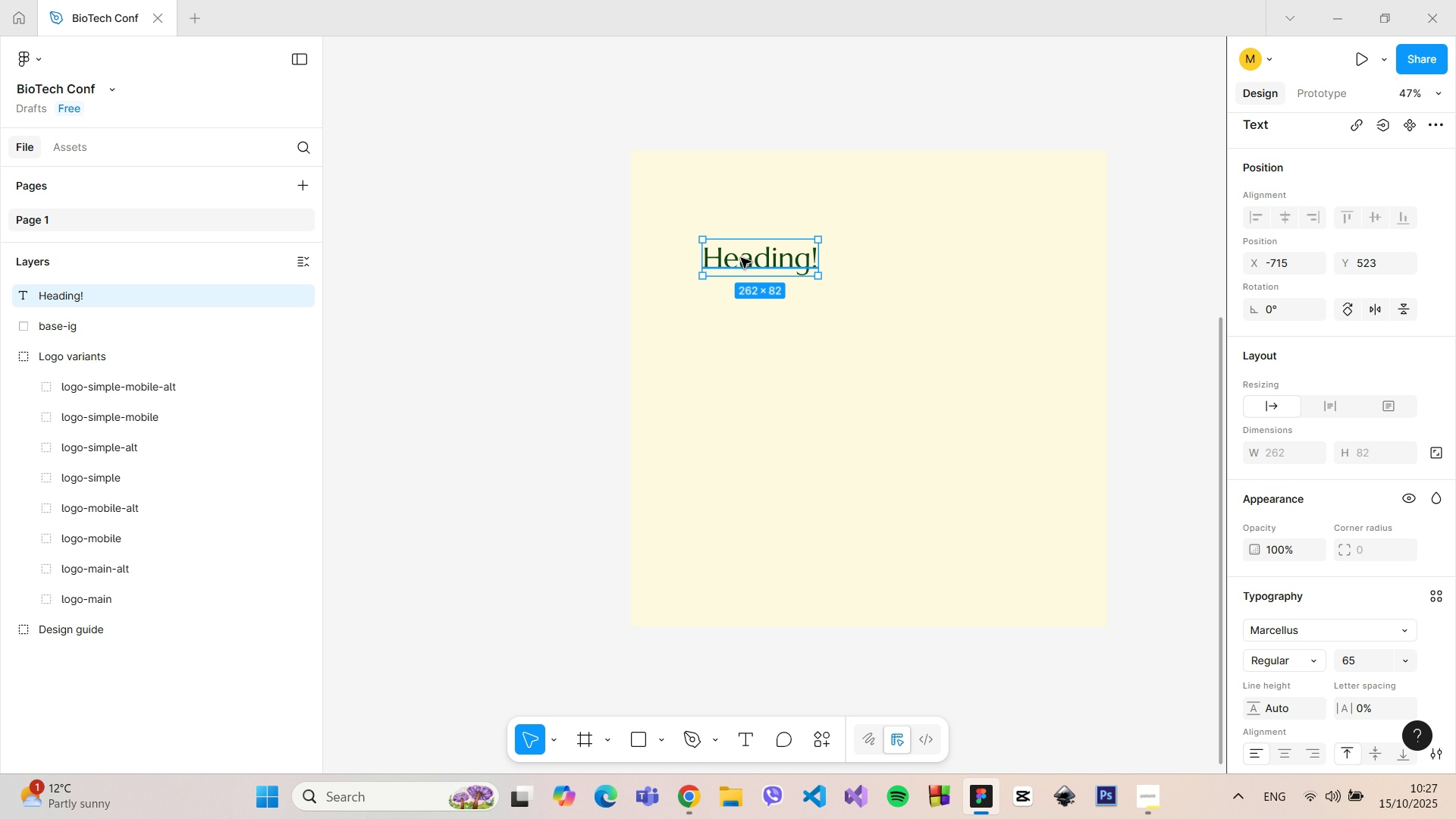 
left_click_drag(start_coordinate=[741, 258], to_coordinate=[733, 259])
 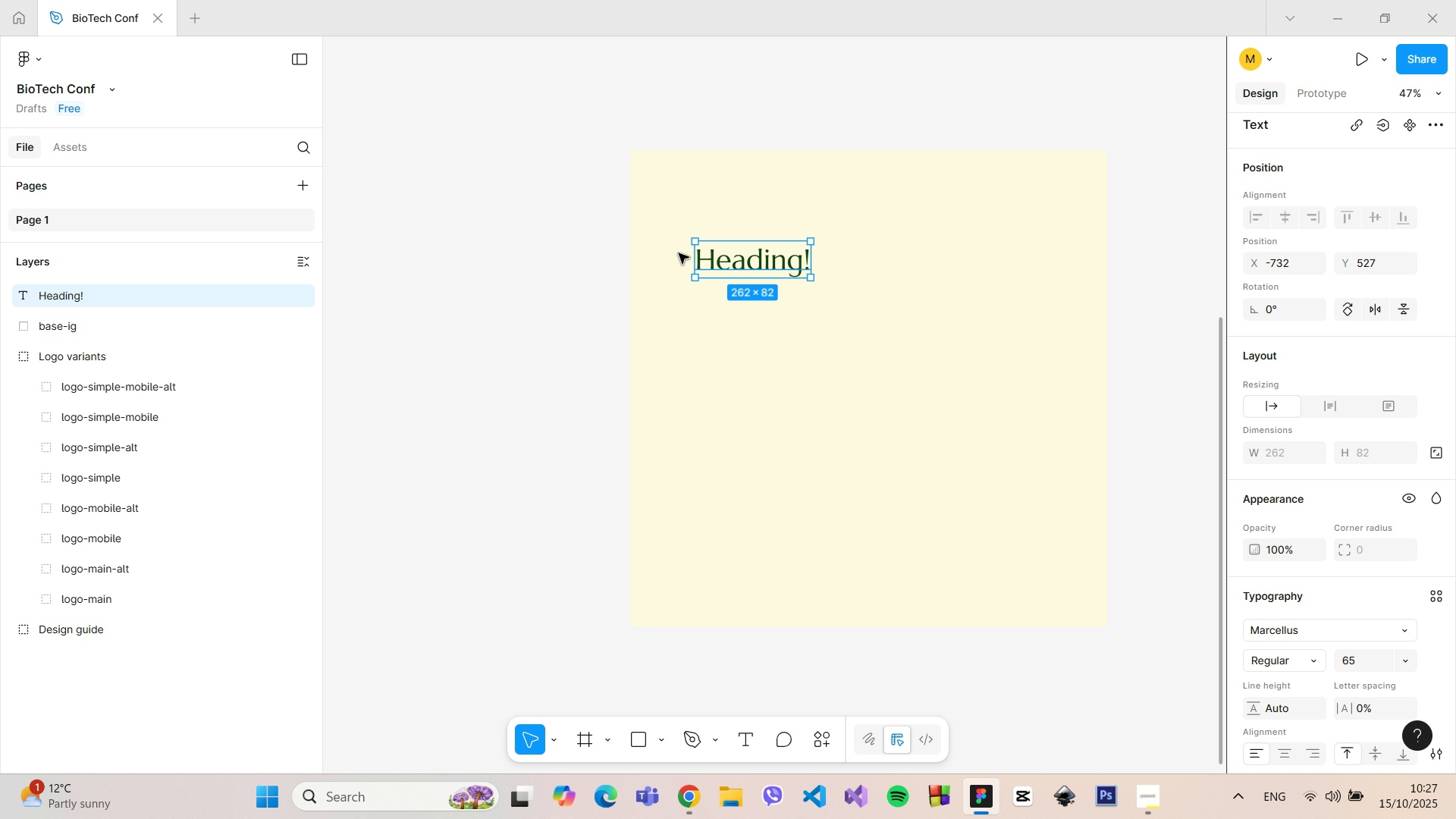 
hold_key(key=AltLeft, duration=0.84)
 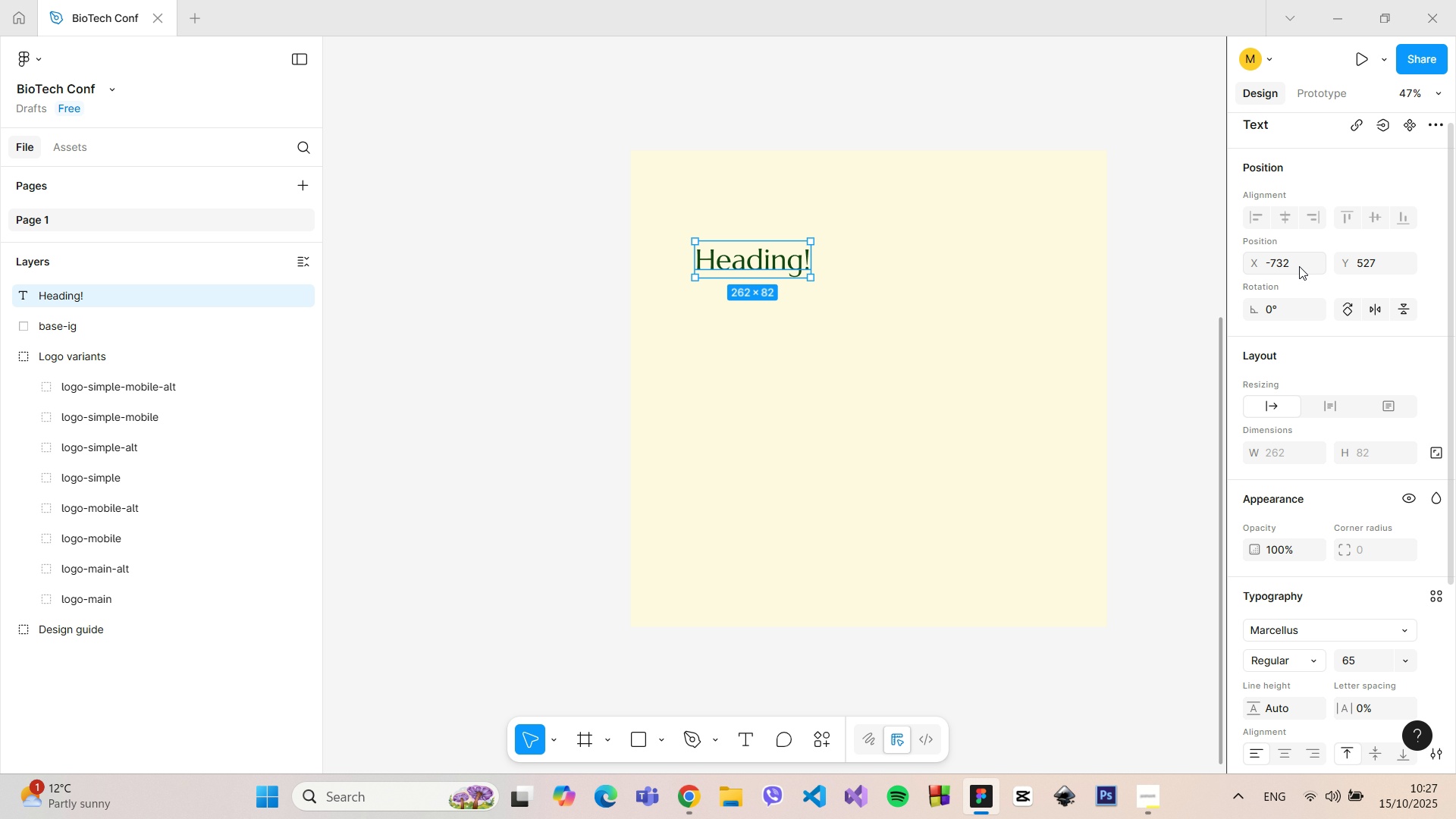 
left_click([1299, 266])
 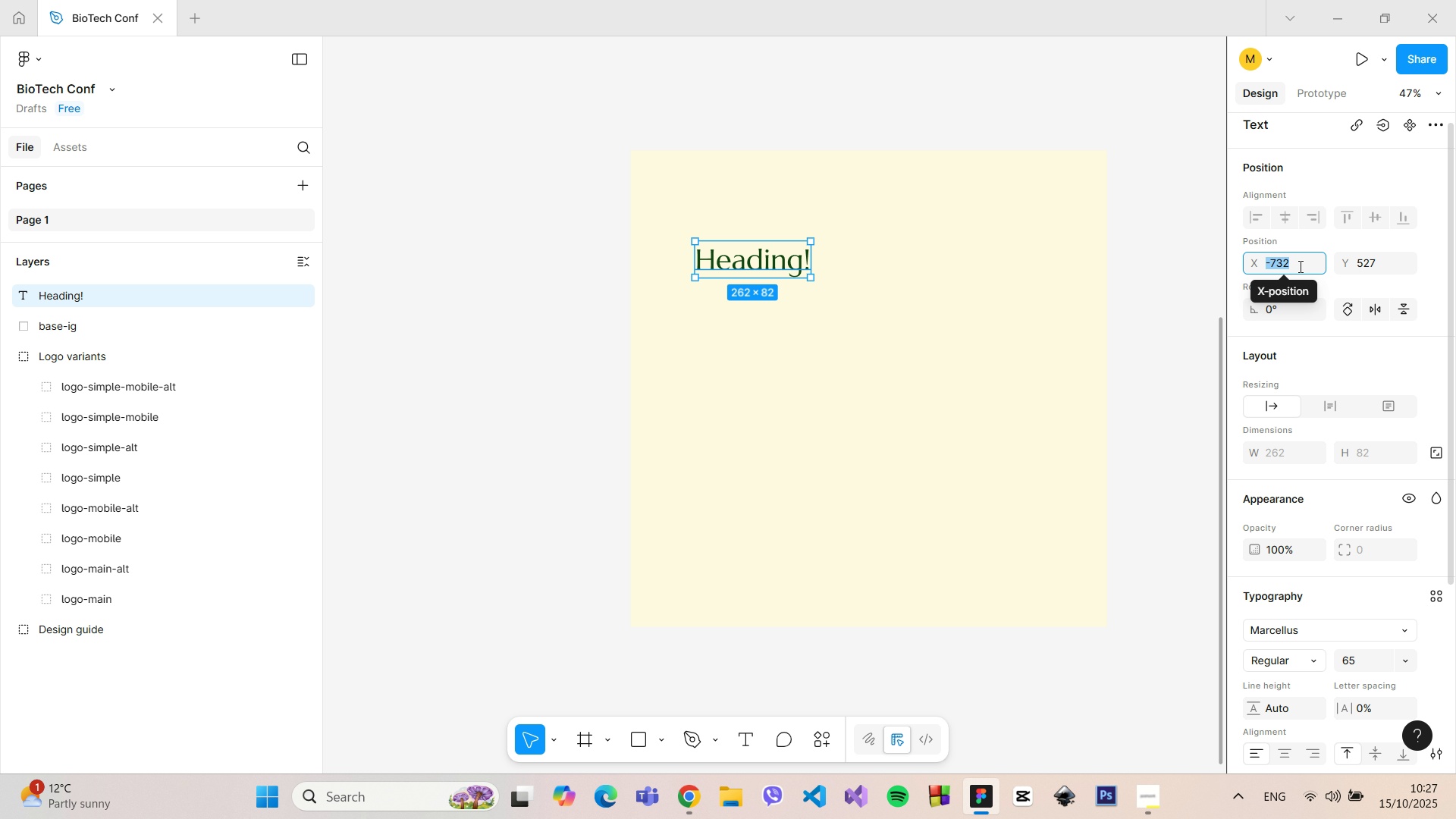 
key(ArrowUp)
 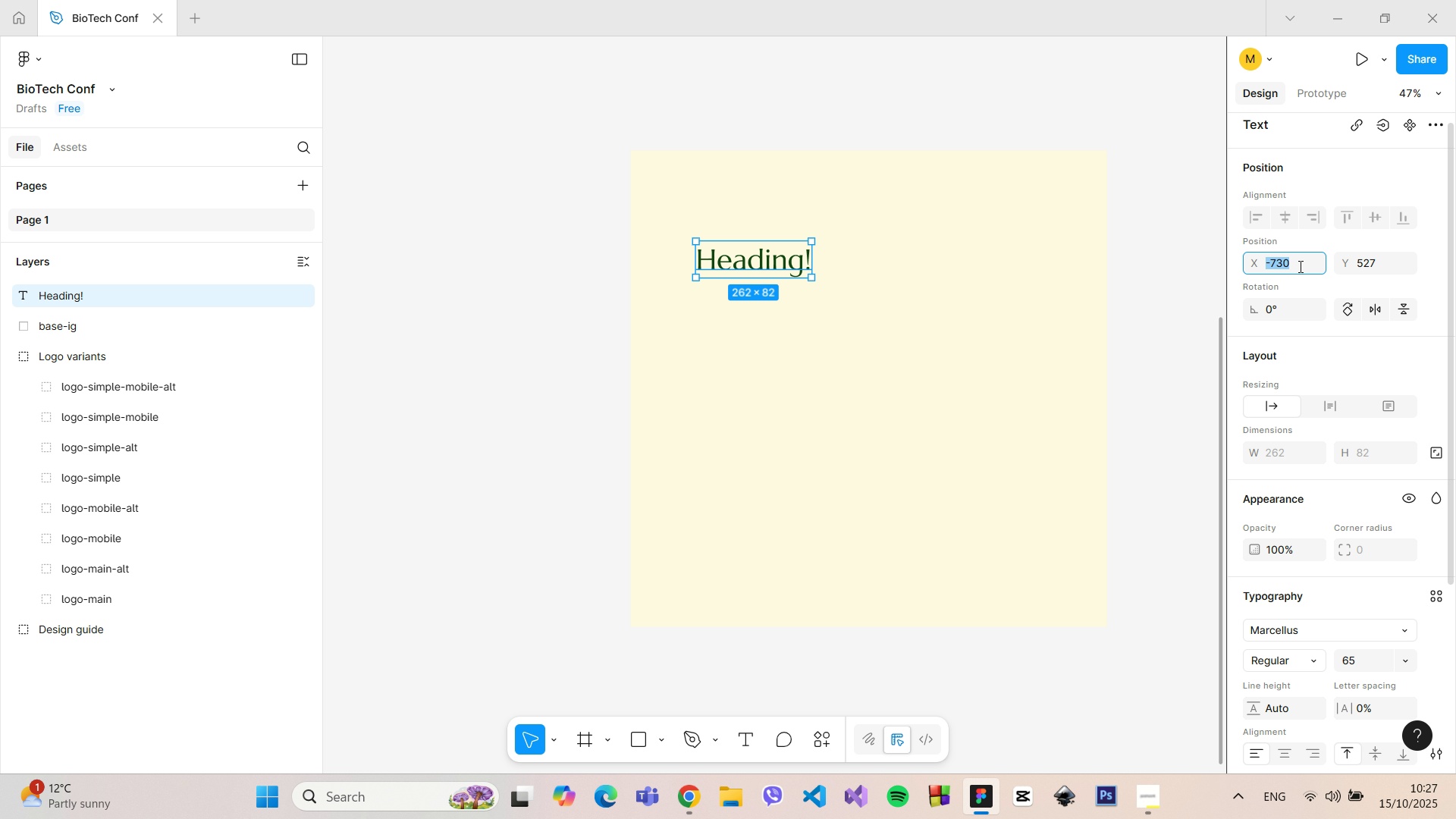 
key(ArrowUp)
 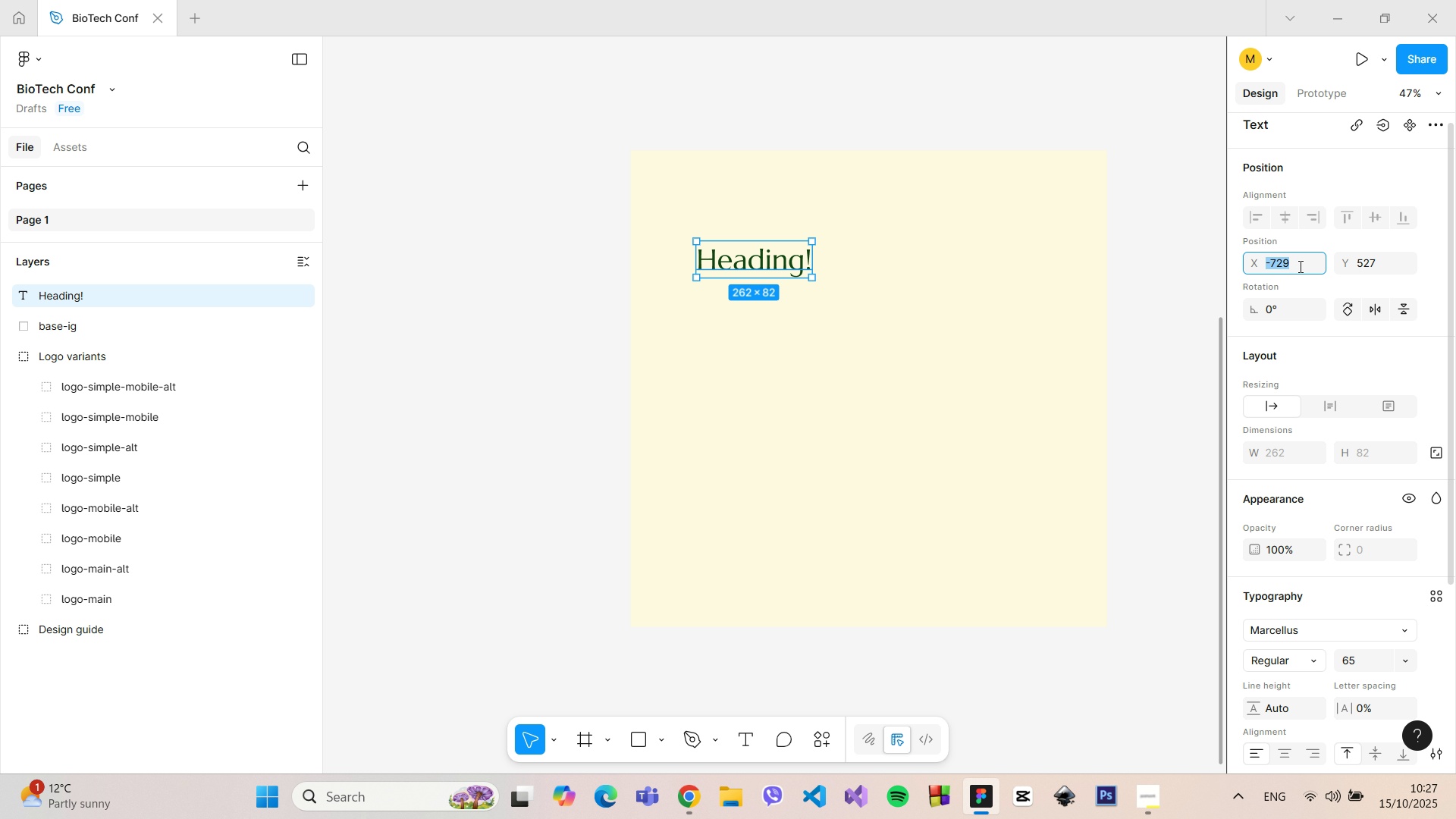 
key(ArrowUp)
 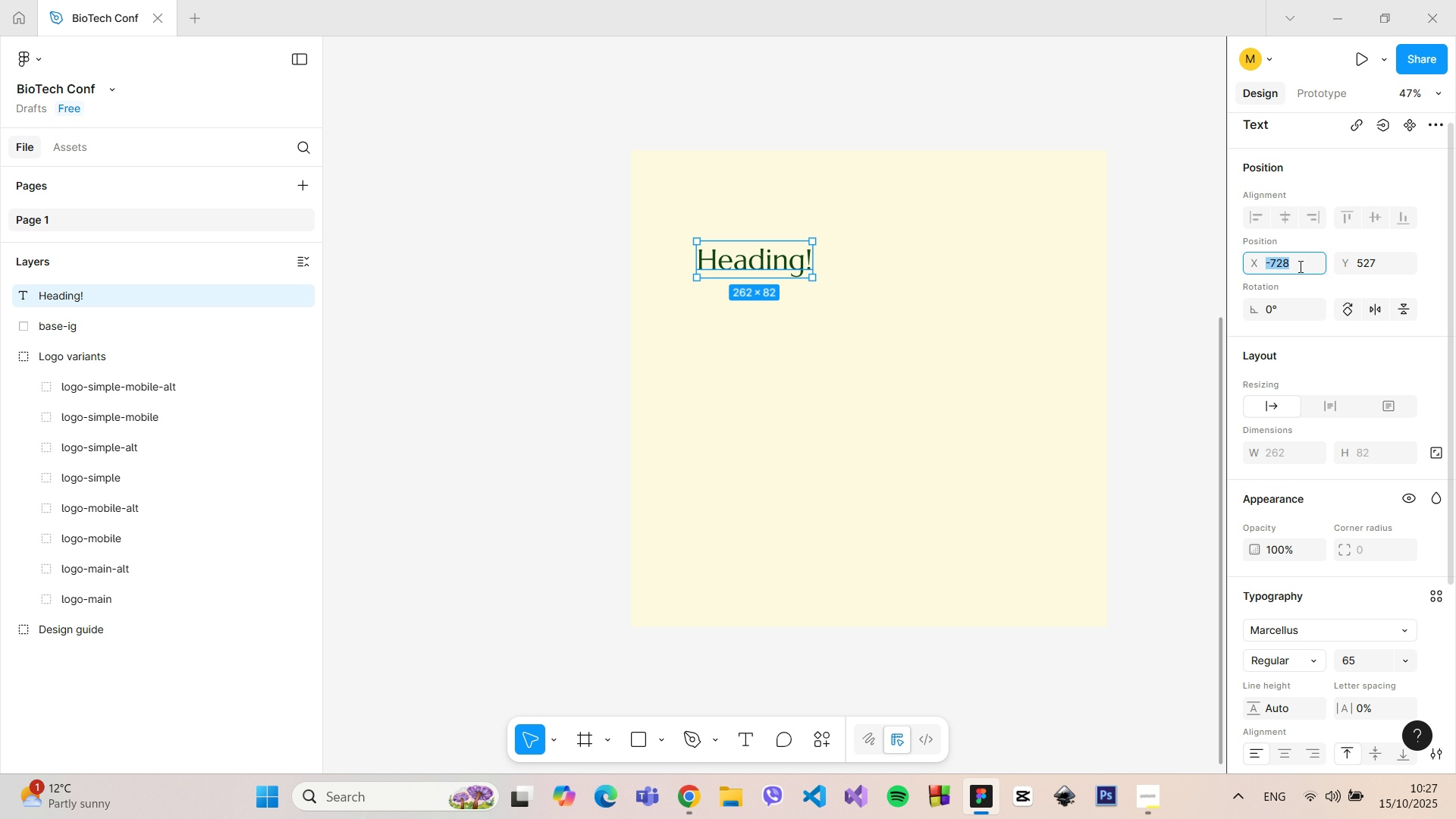 
key(ArrowUp)
 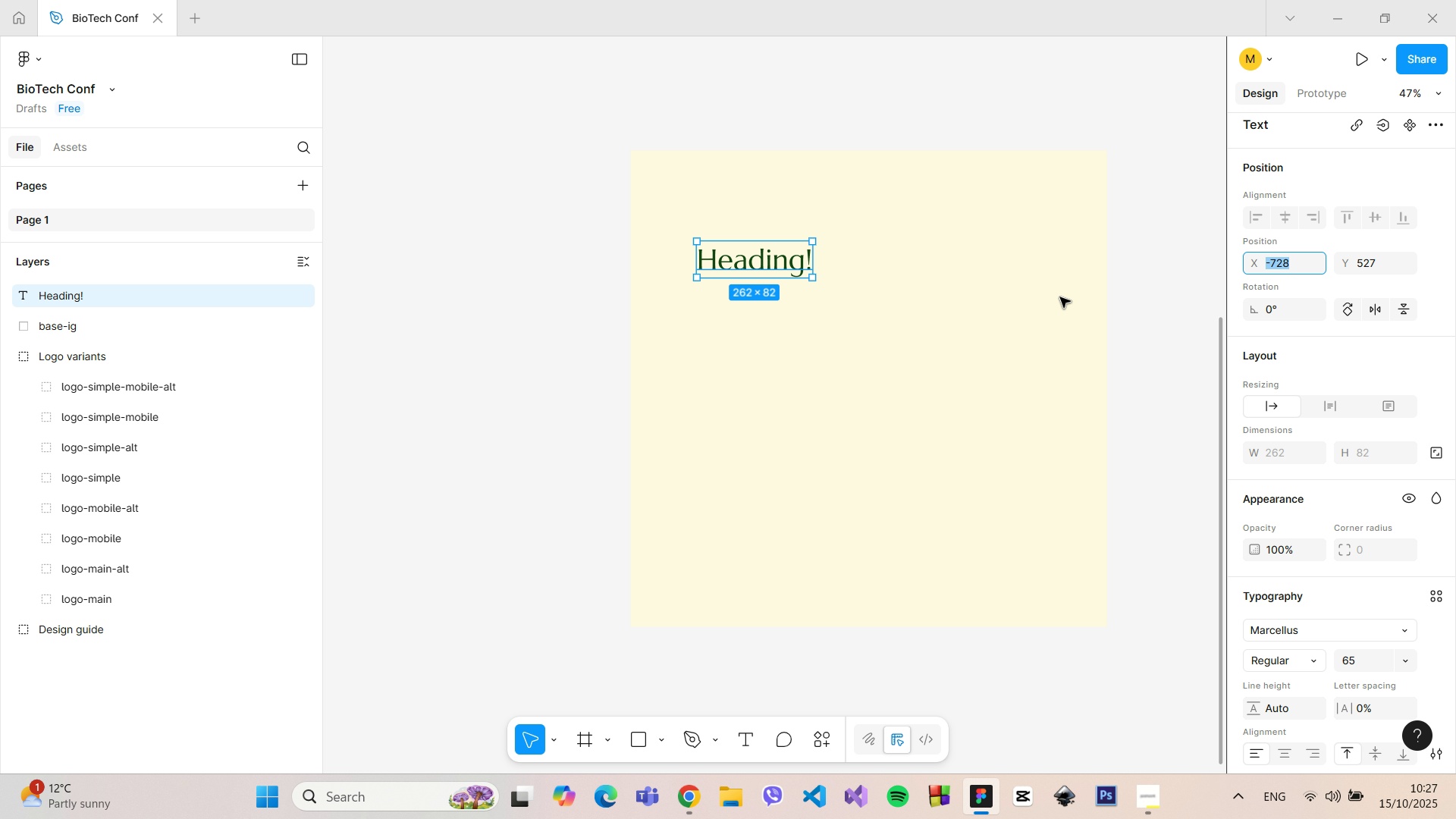 
hold_key(key=AltLeft, duration=1.52)
 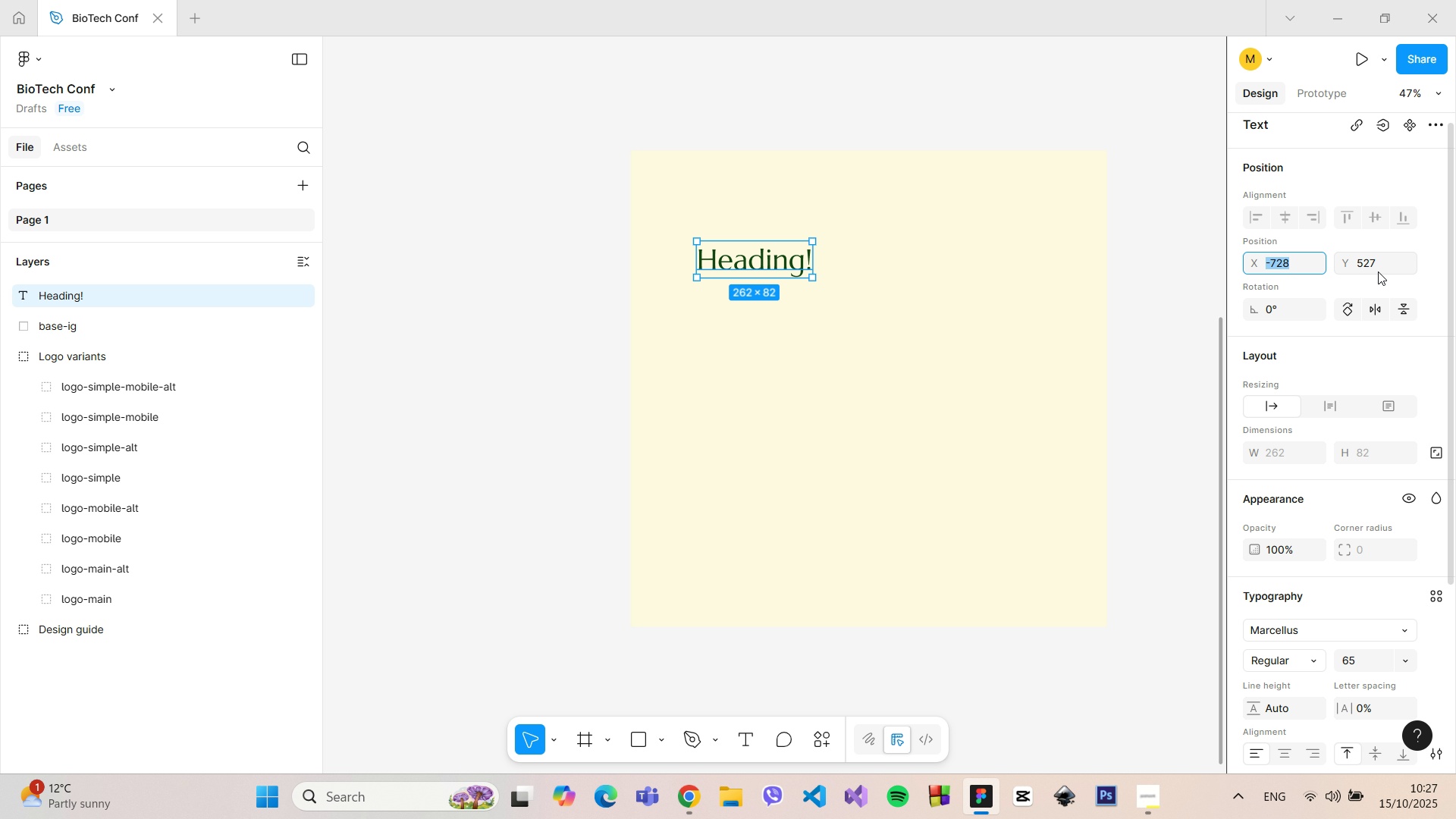 
left_click([1378, 271])
 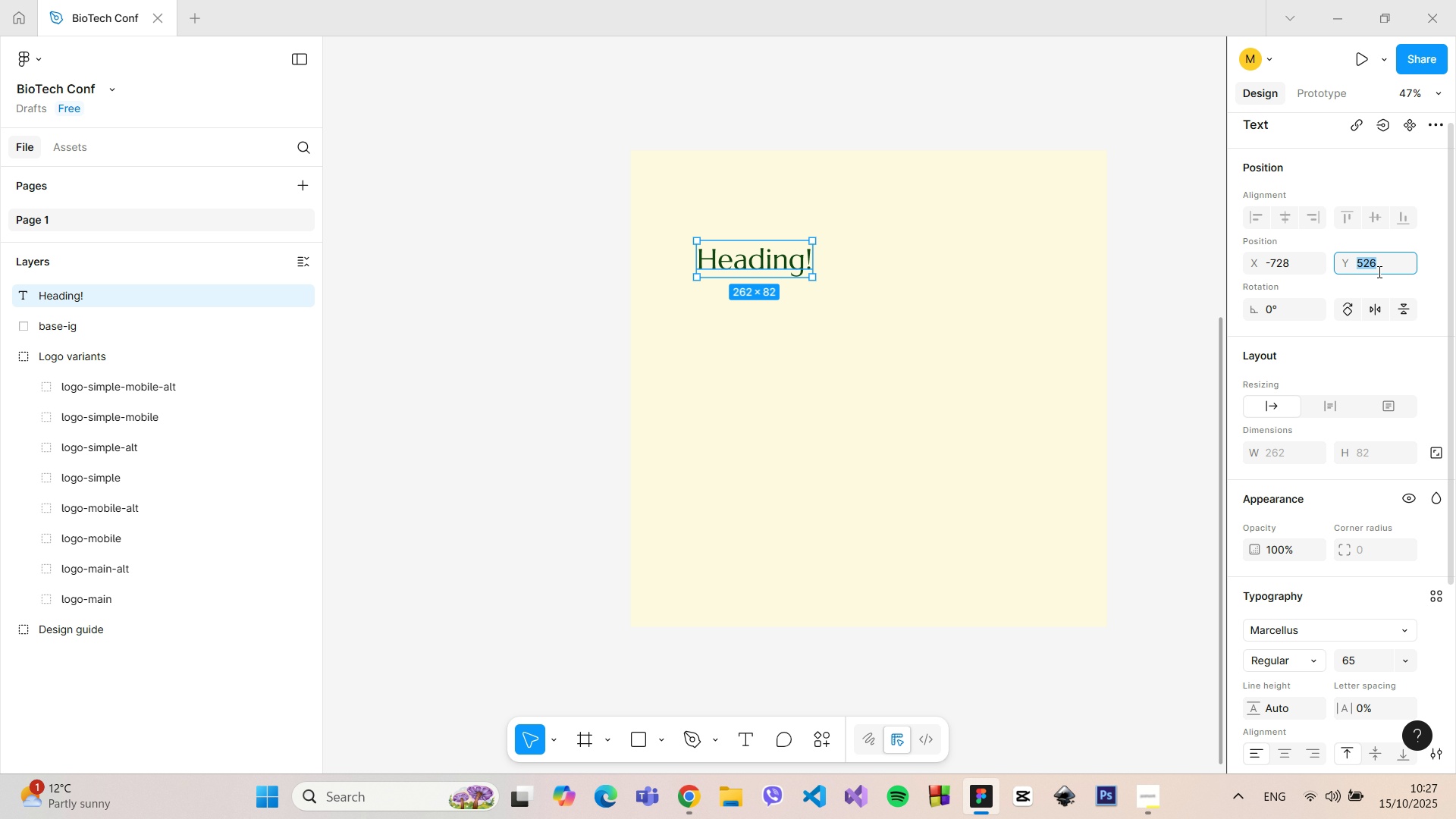 
key(ArrowDown)
 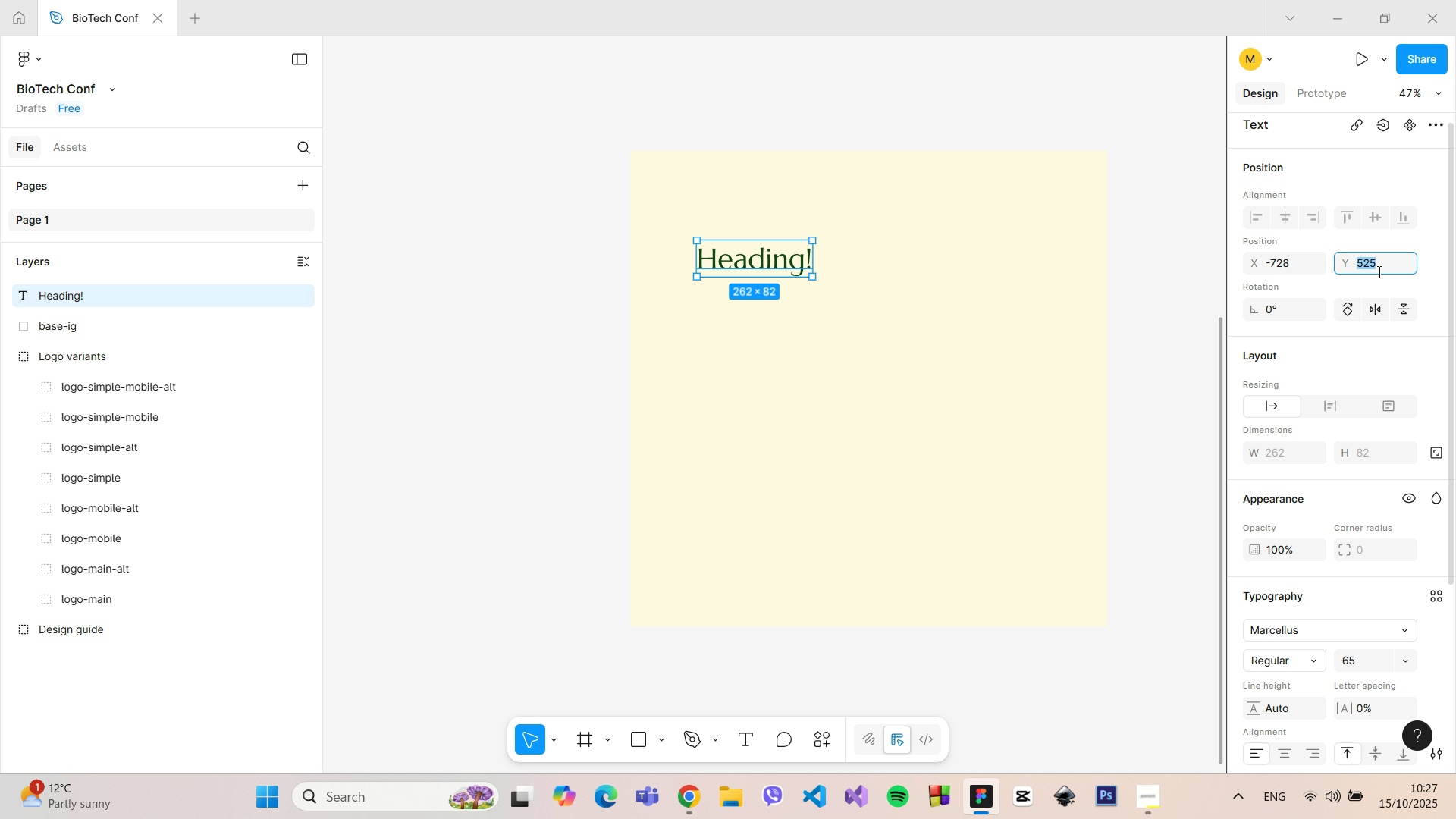 
key(ArrowDown)
 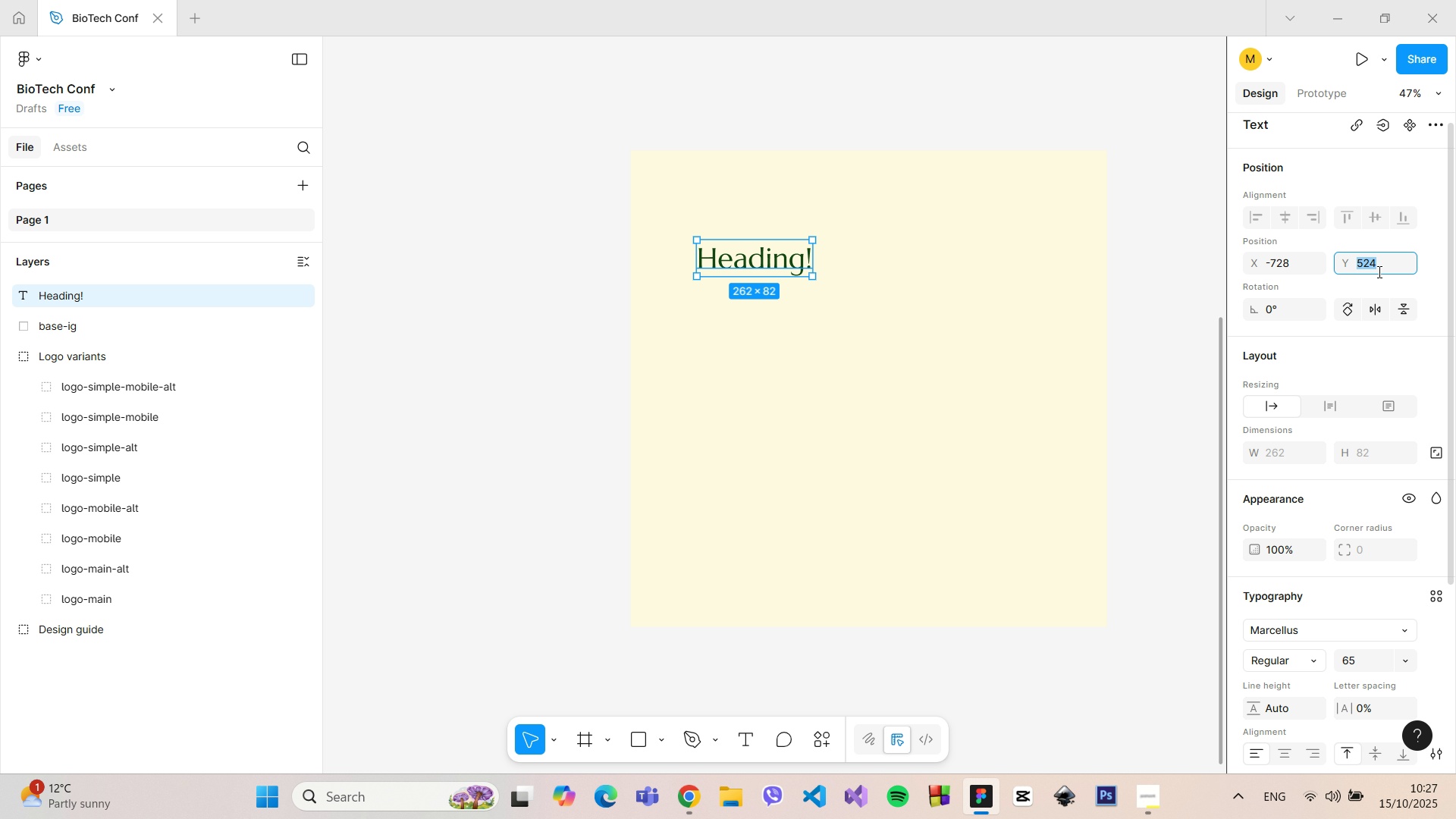 
key(ArrowDown)
 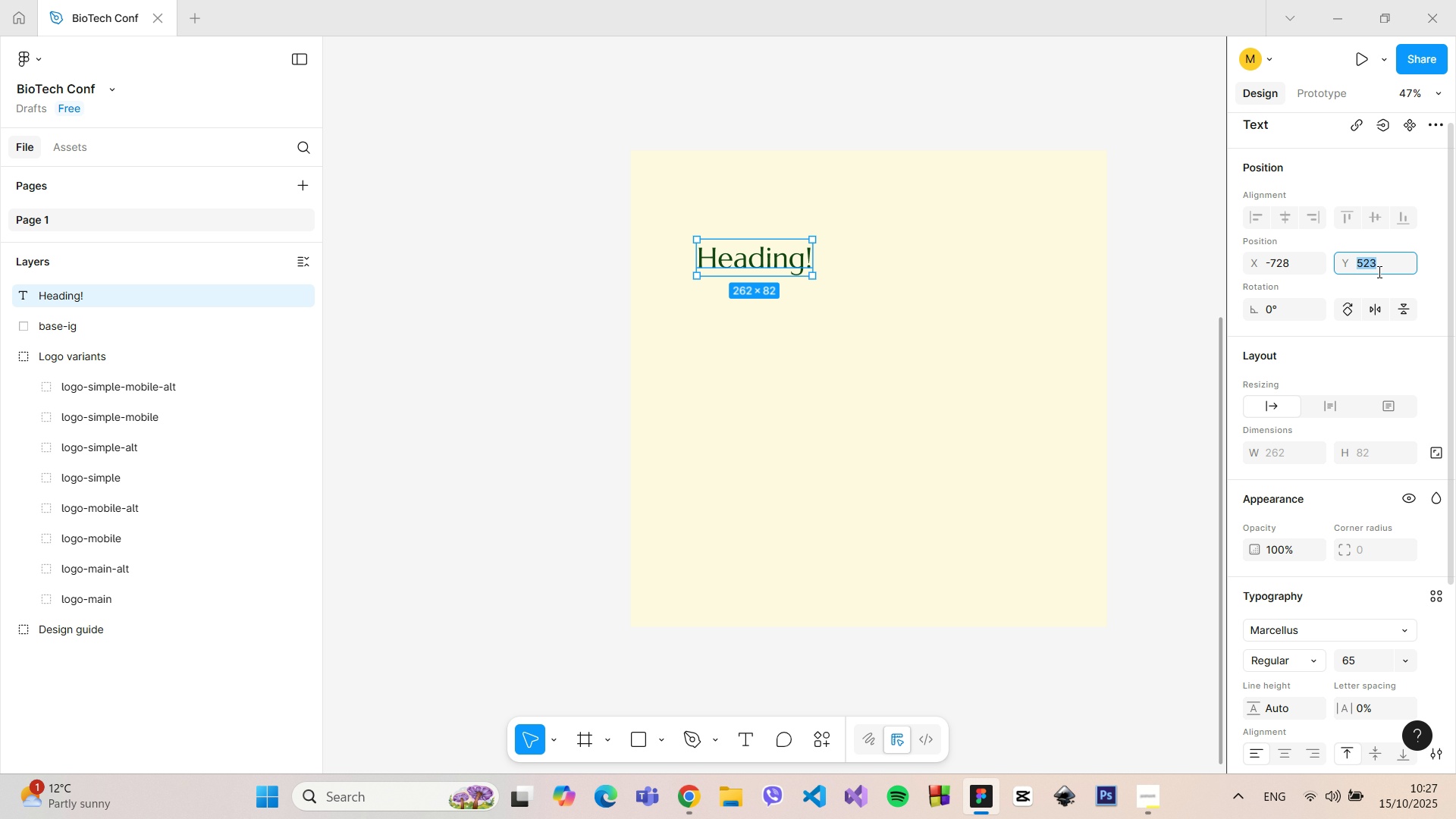 
key(ArrowDown)
 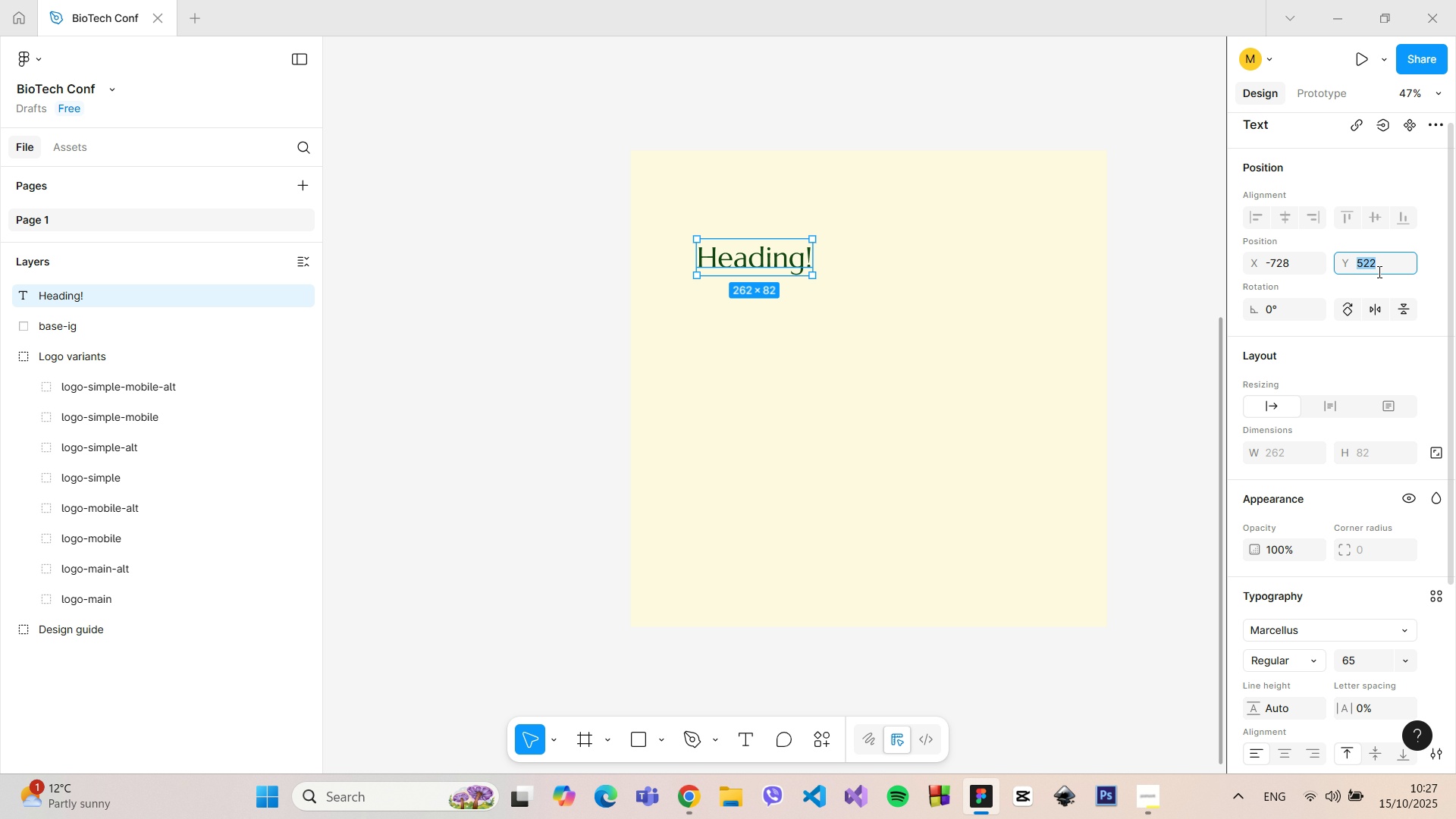 
key(ArrowDown)
 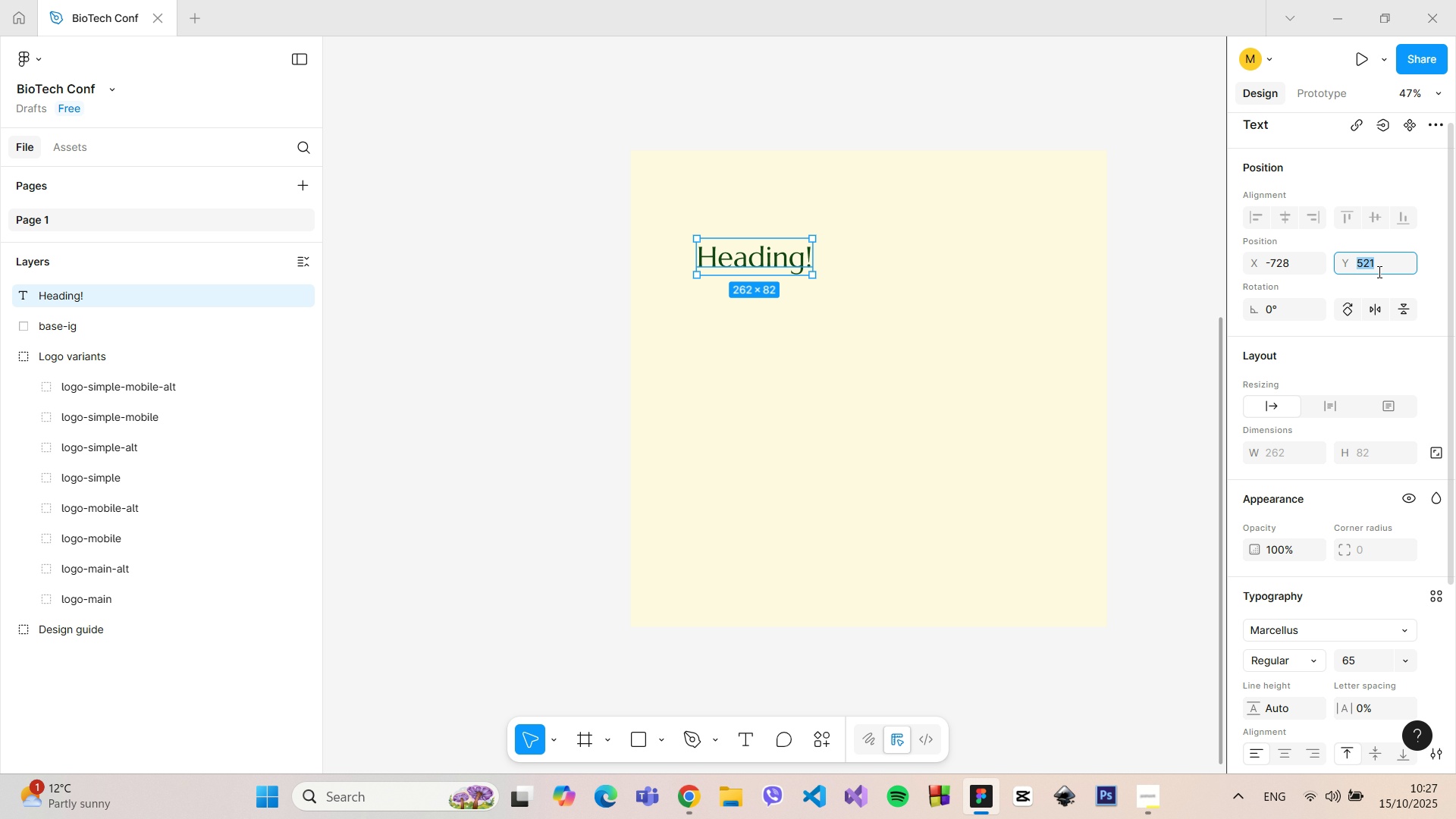 
key(ArrowDown)
 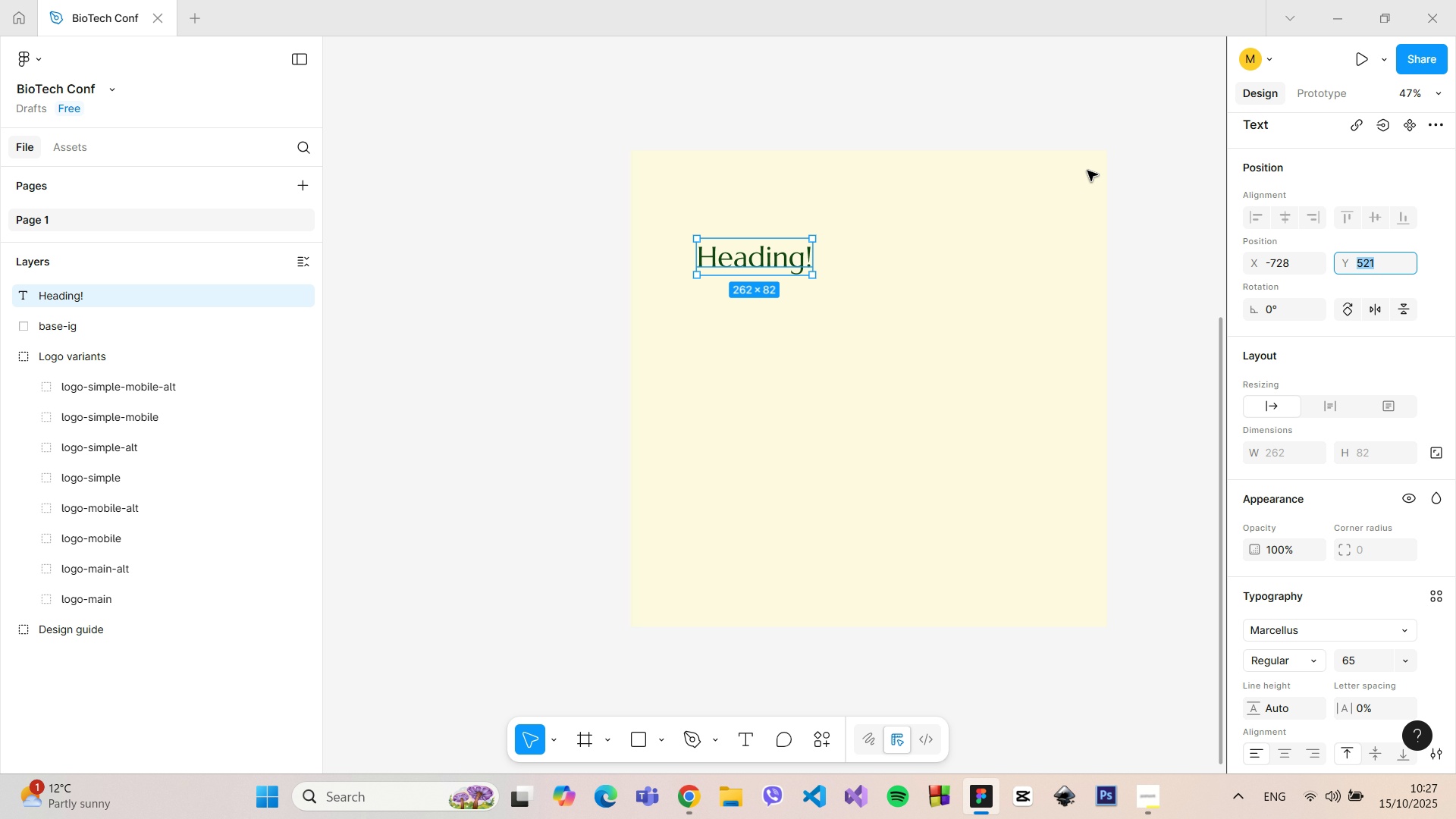 
hold_key(key=AltLeft, duration=1.41)
 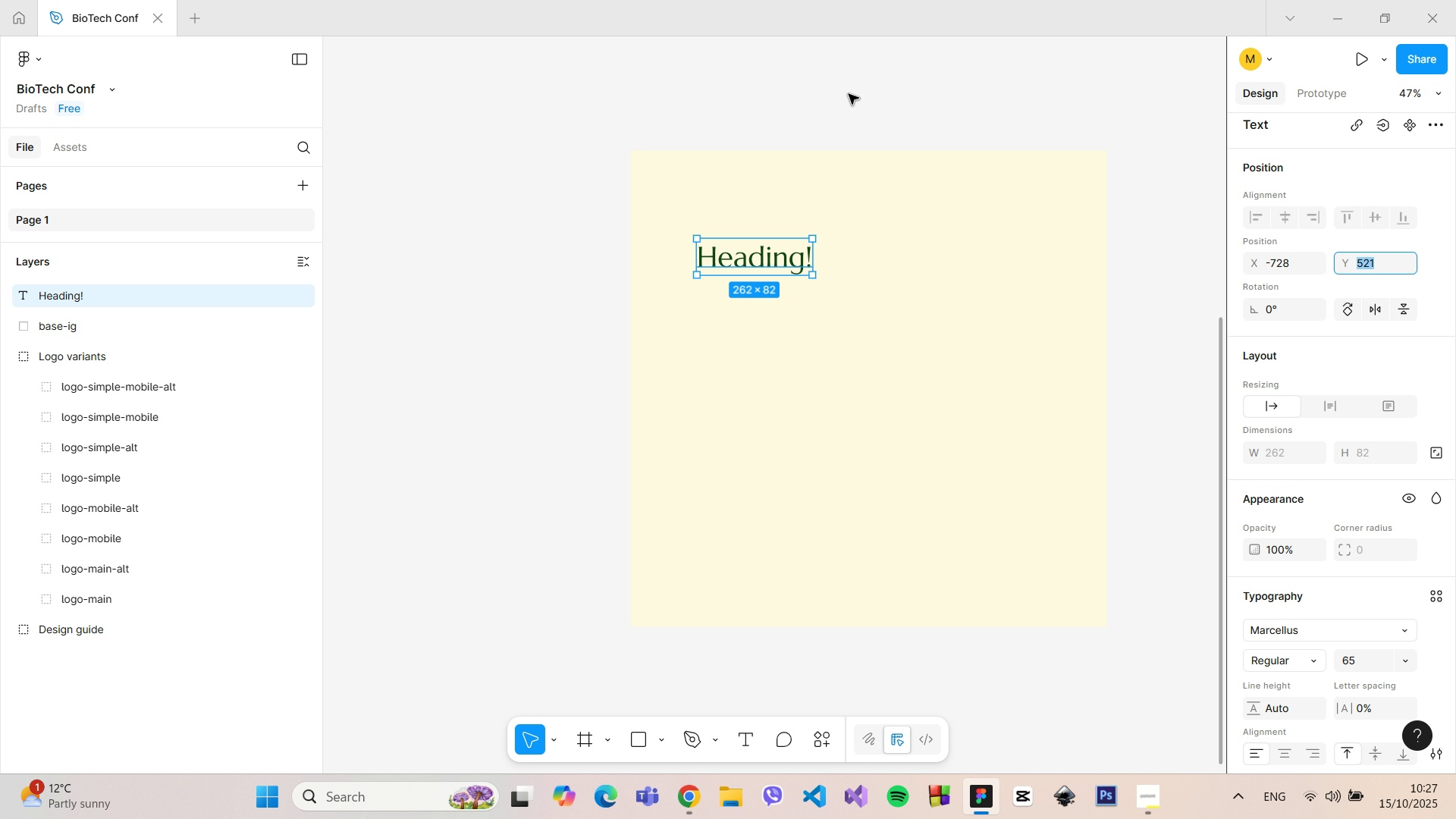 
left_click([849, 94])
 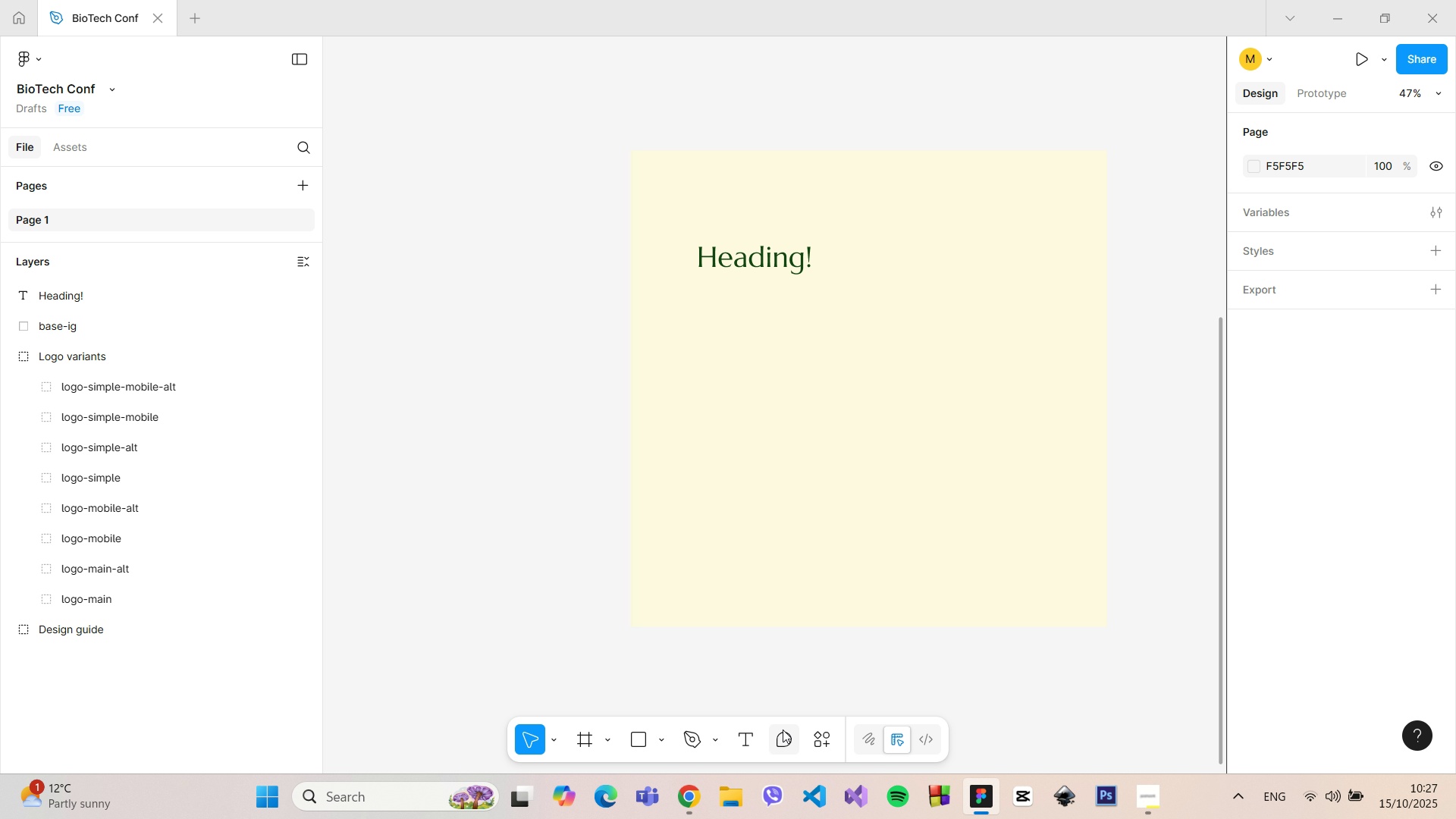 
left_click([752, 737])
 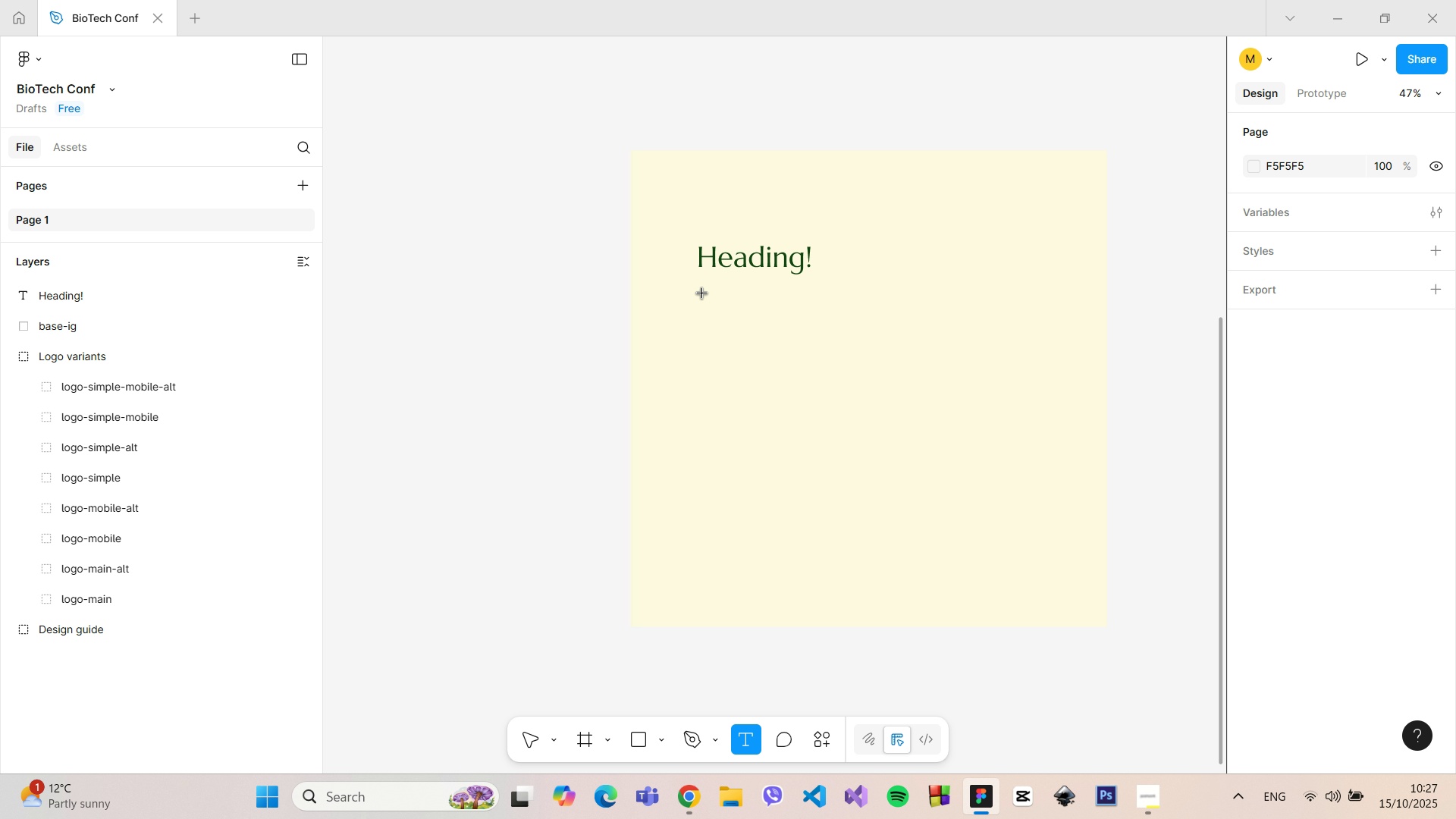 
left_click([702, 290])
 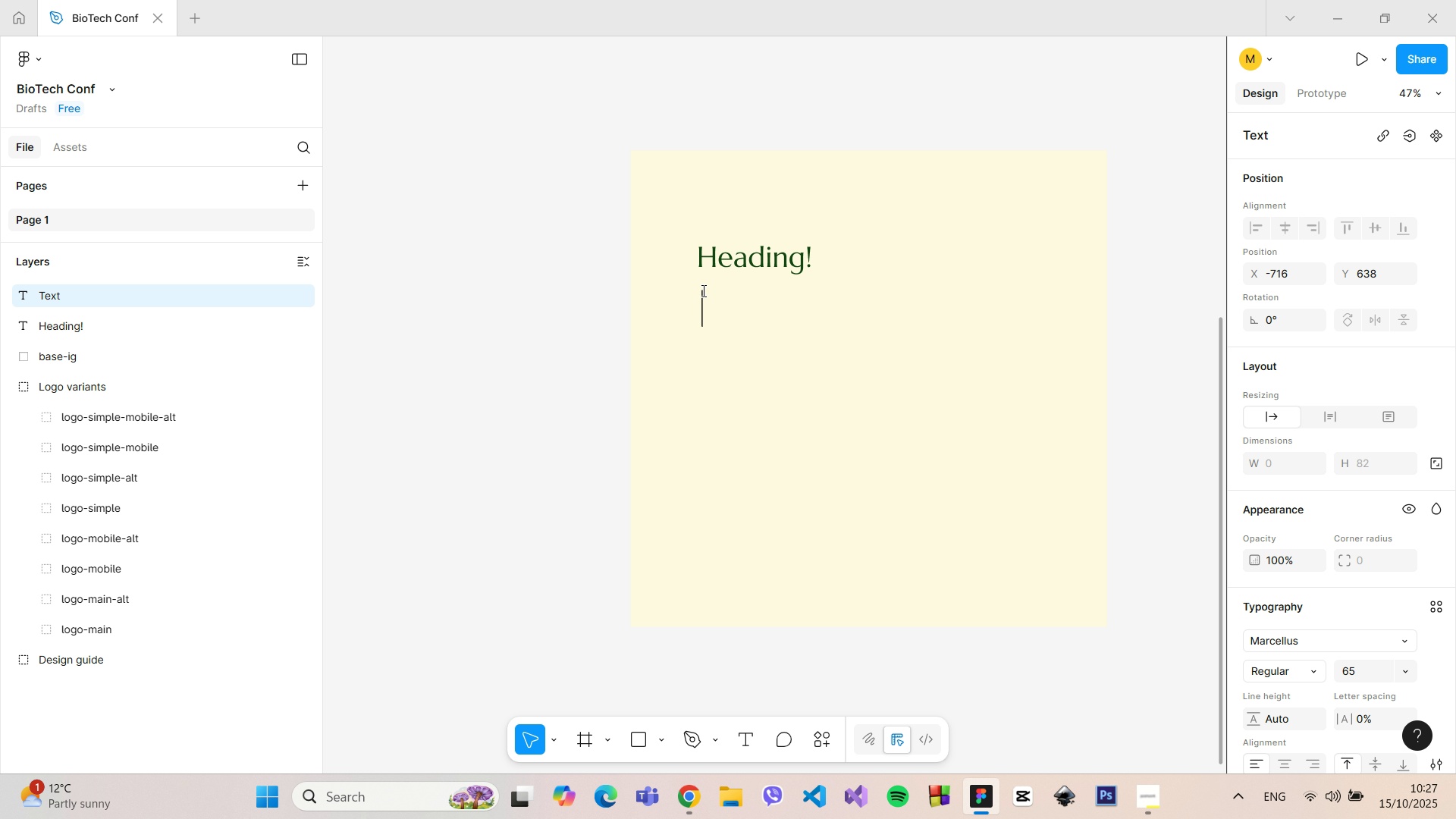 
type(subheading)
 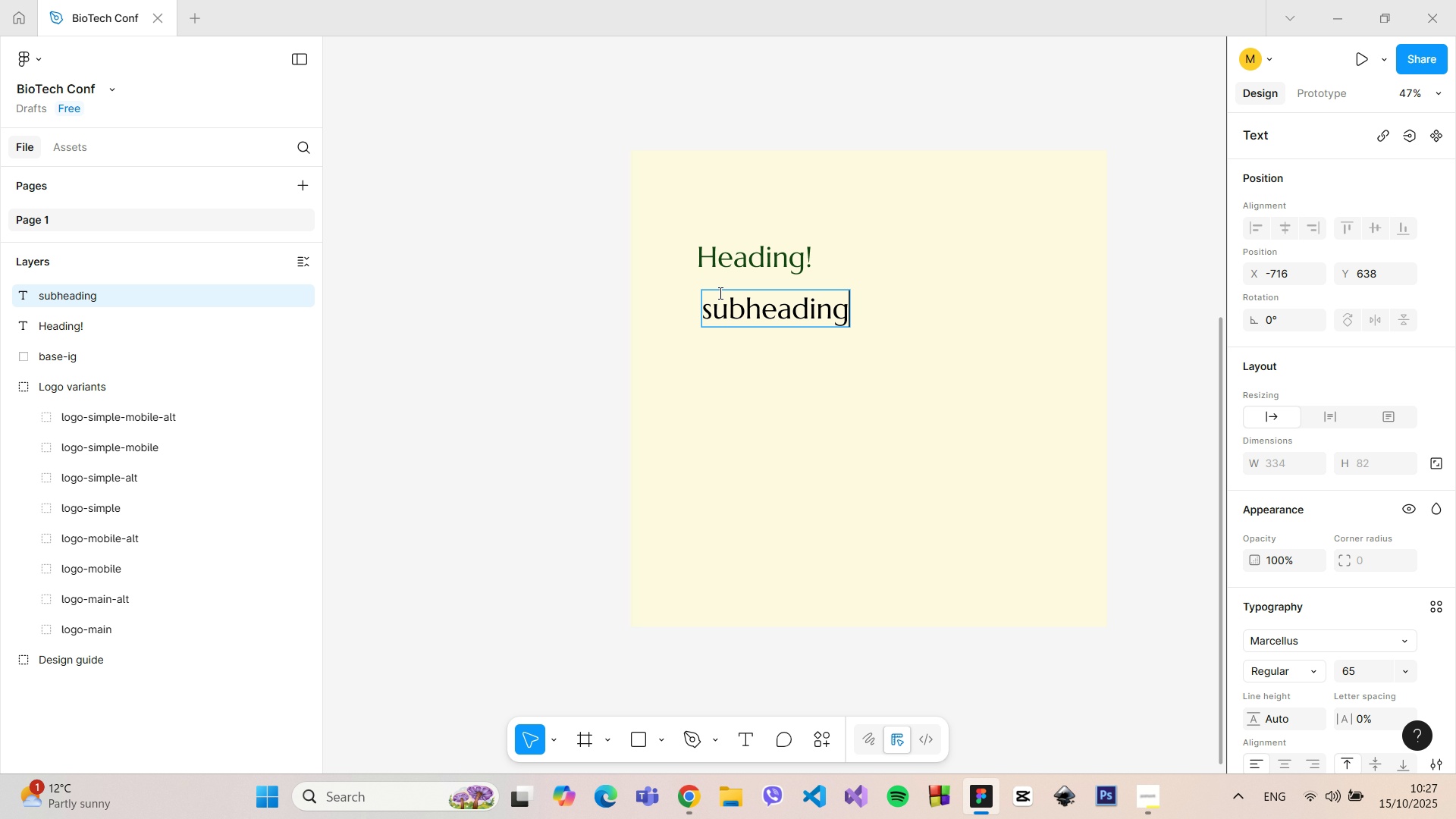 
left_click([728, 297])
 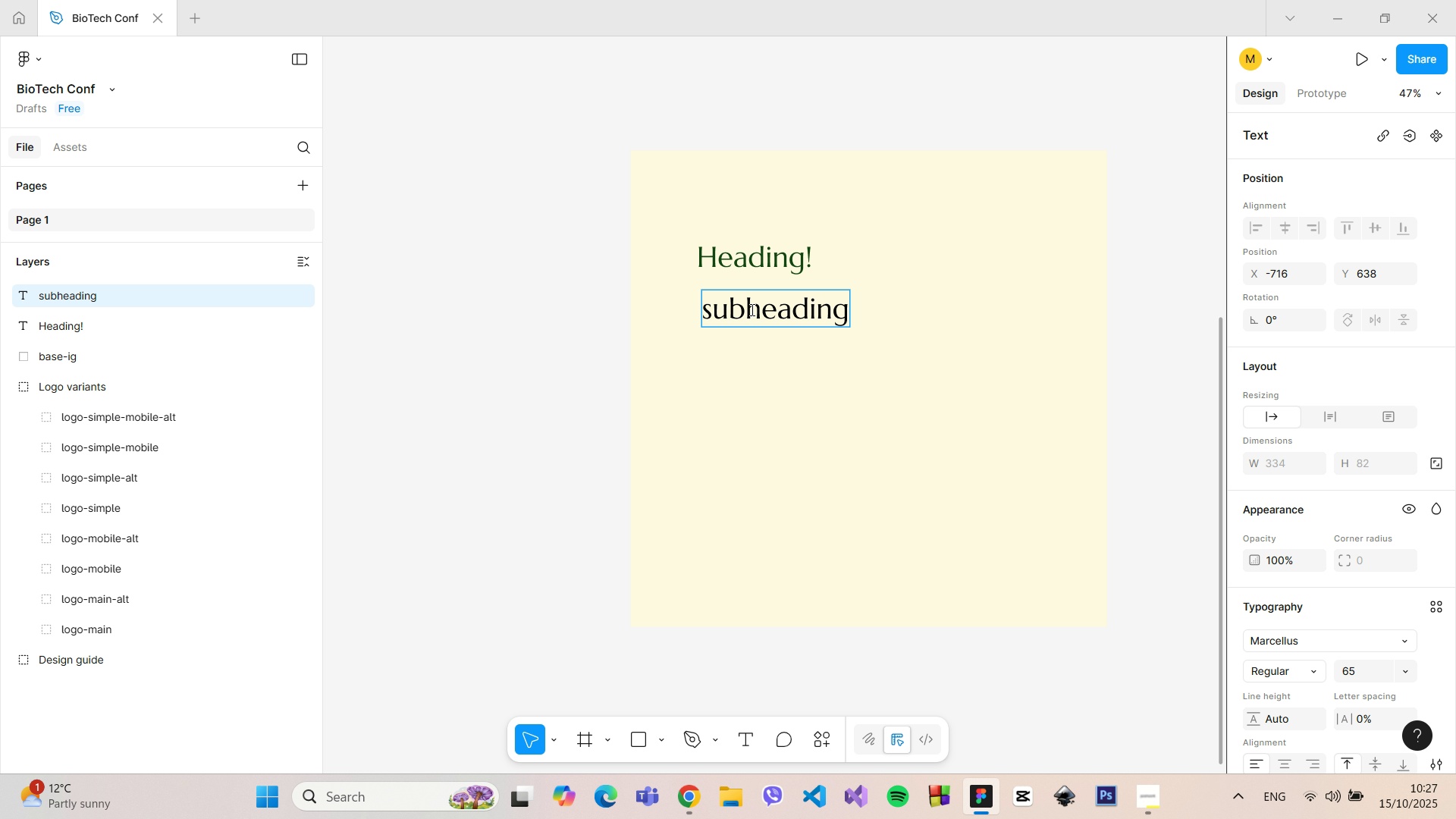 
double_click([750, 306])
 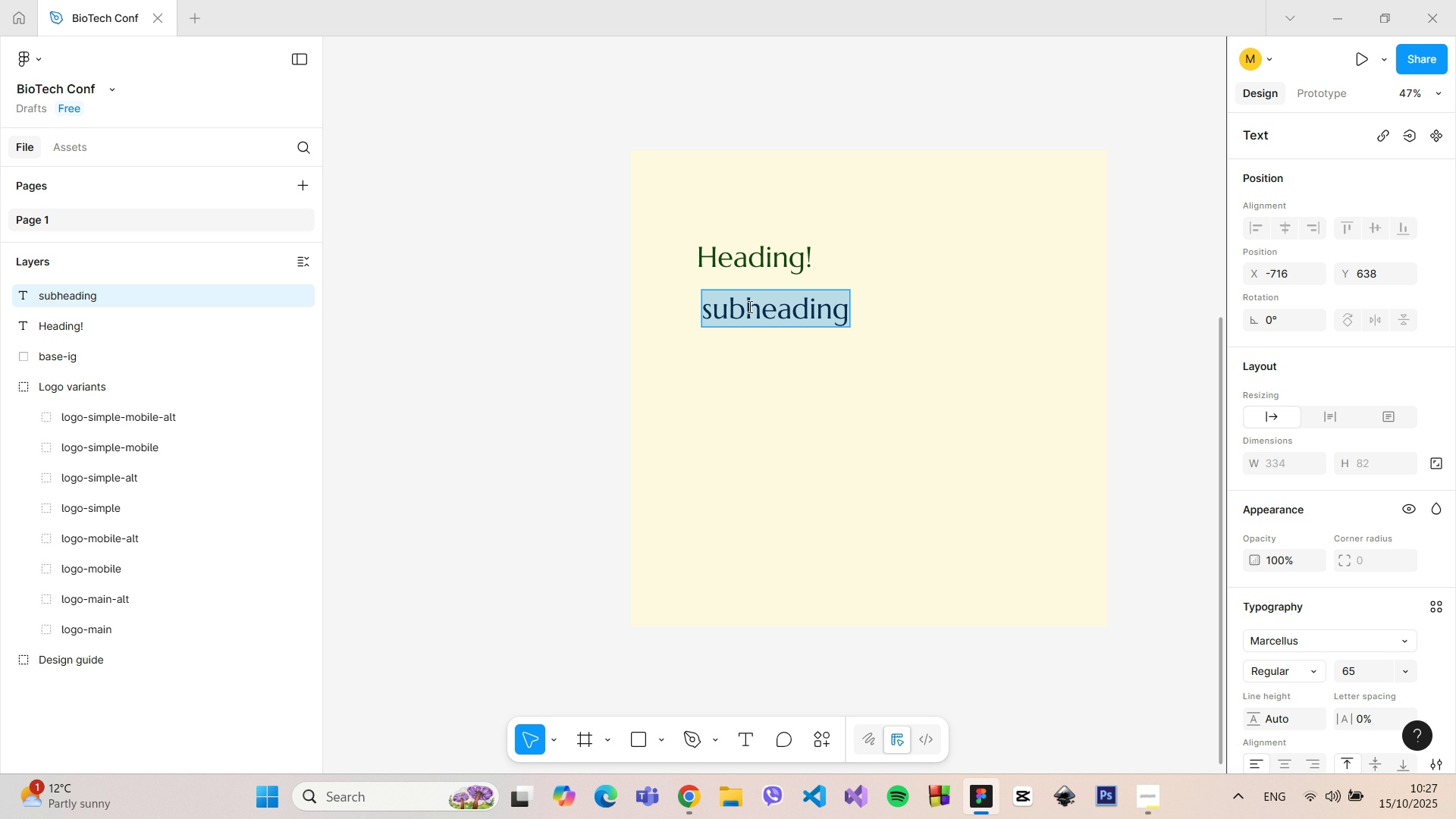 
triple_click([748, 306])
 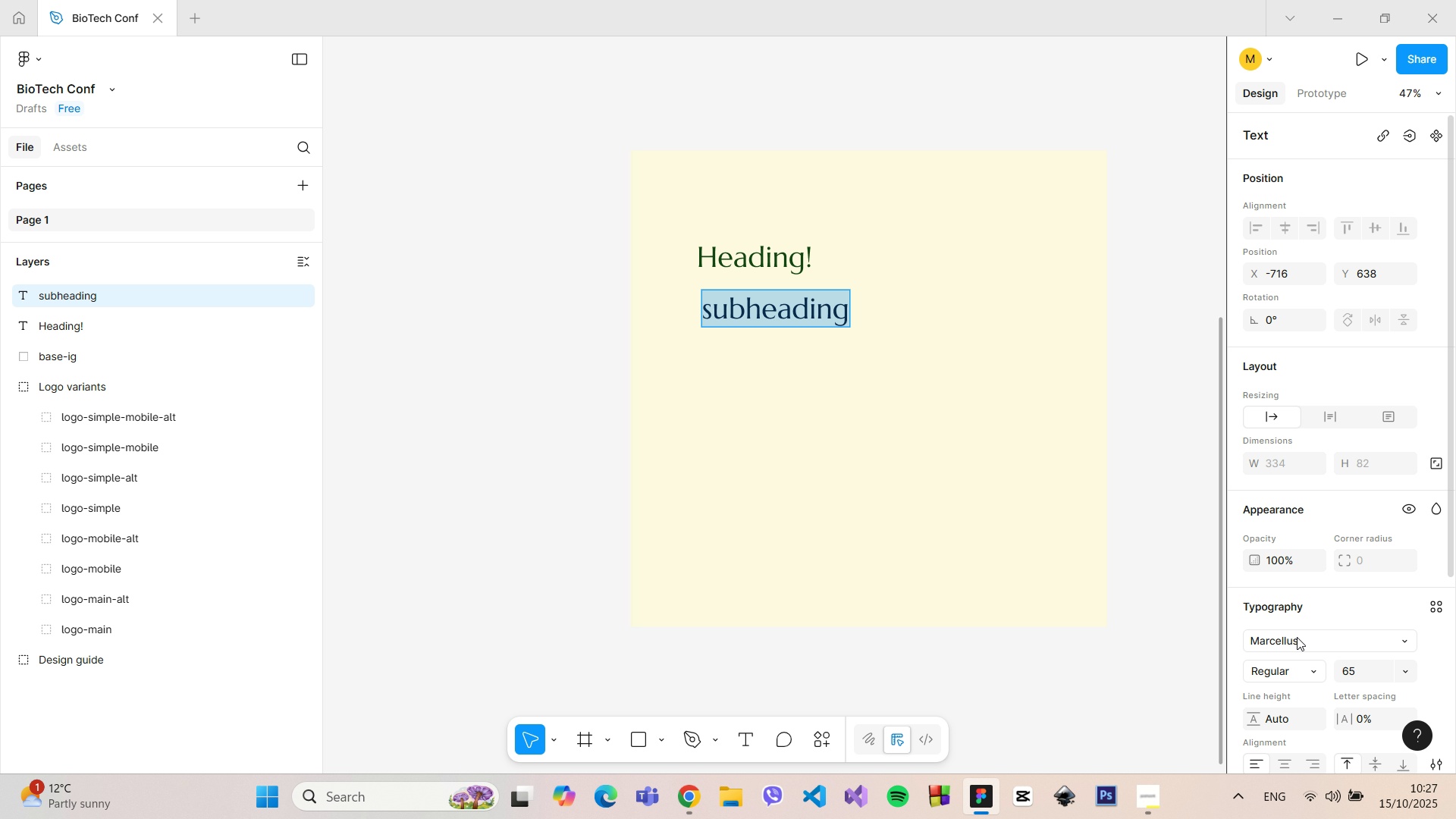 
left_click([1299, 642])
 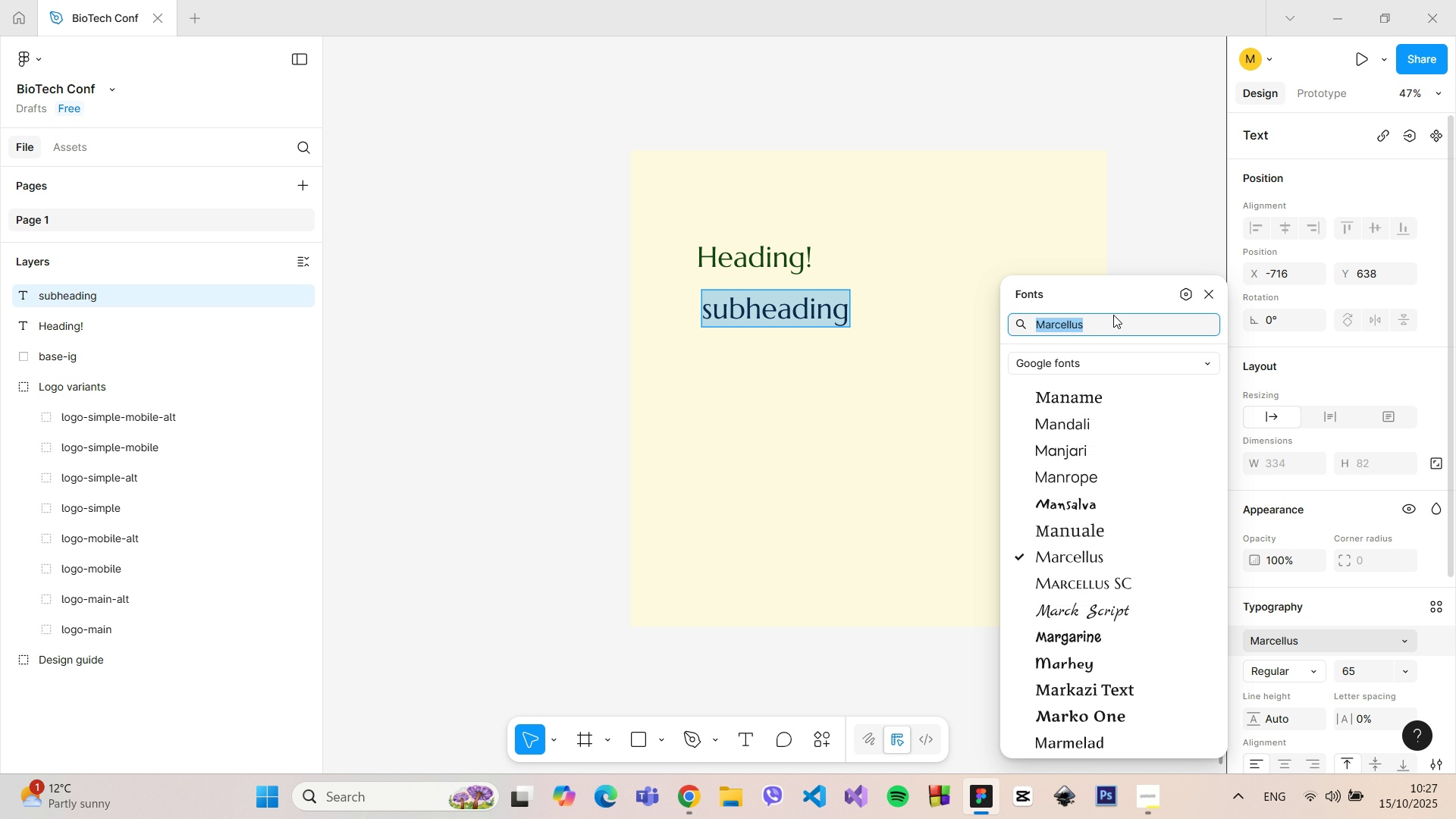 
type(ques)
 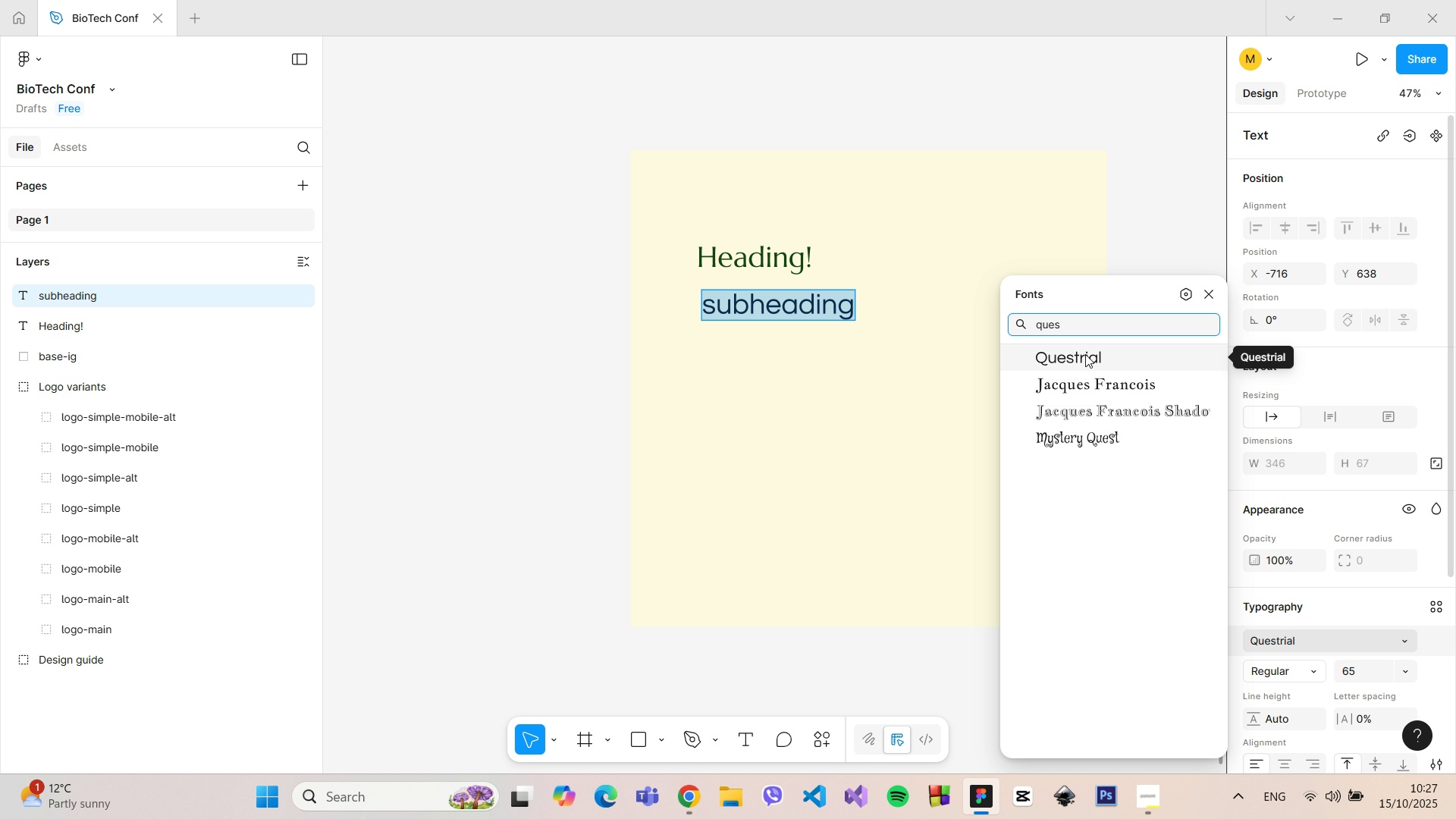 
left_click([1085, 356])
 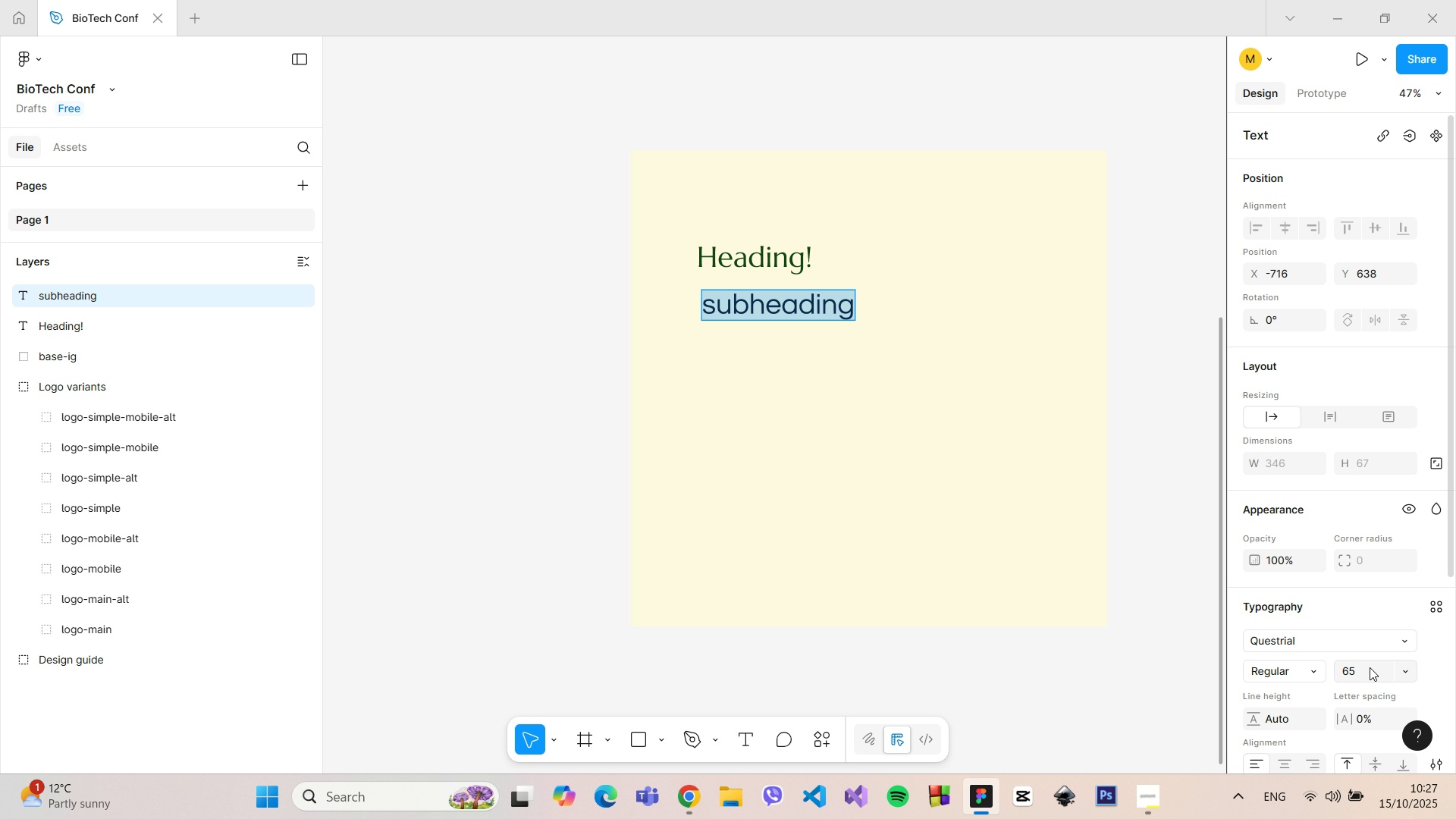 
left_click([1365, 676])
 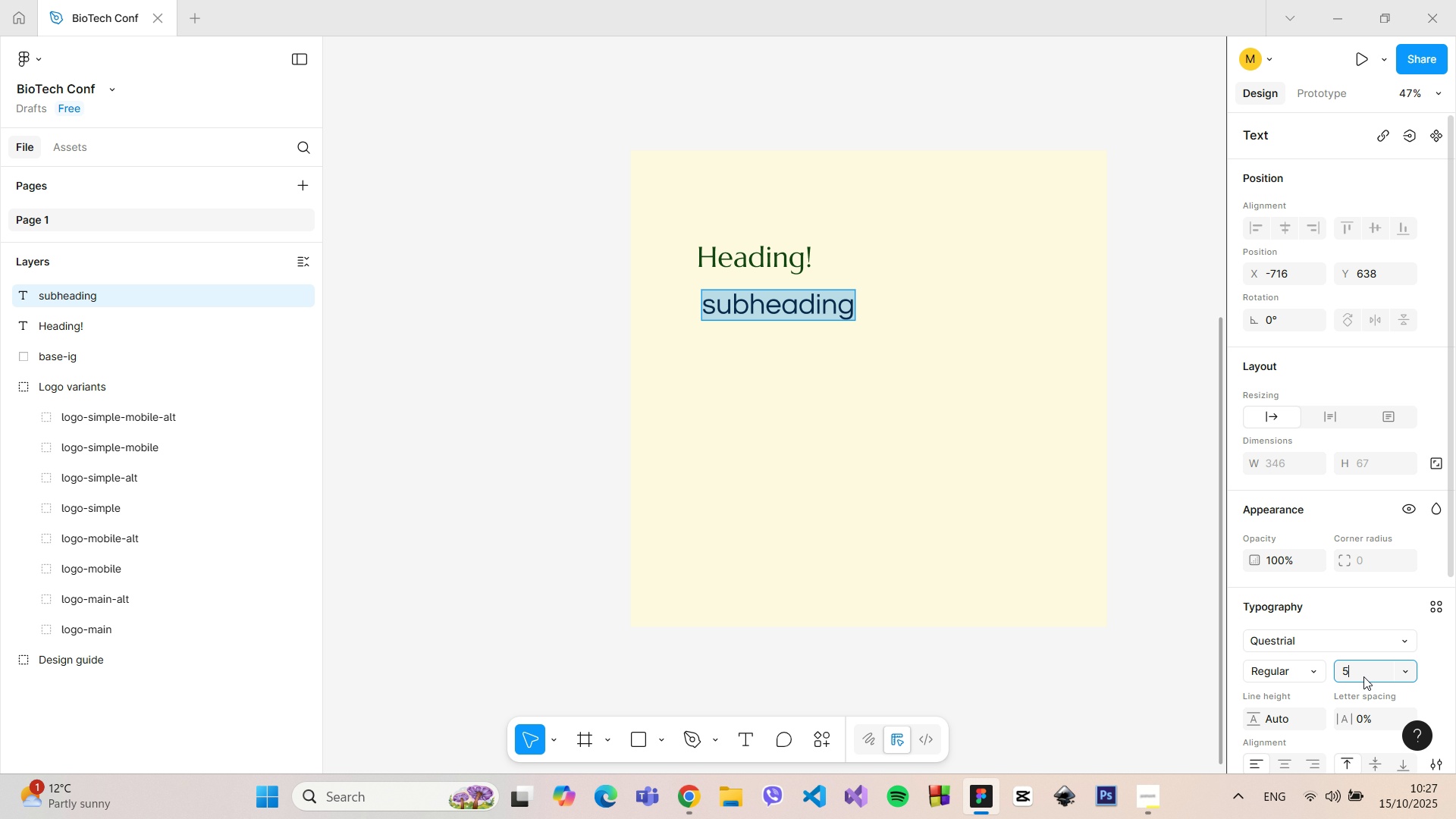 
type(50)
 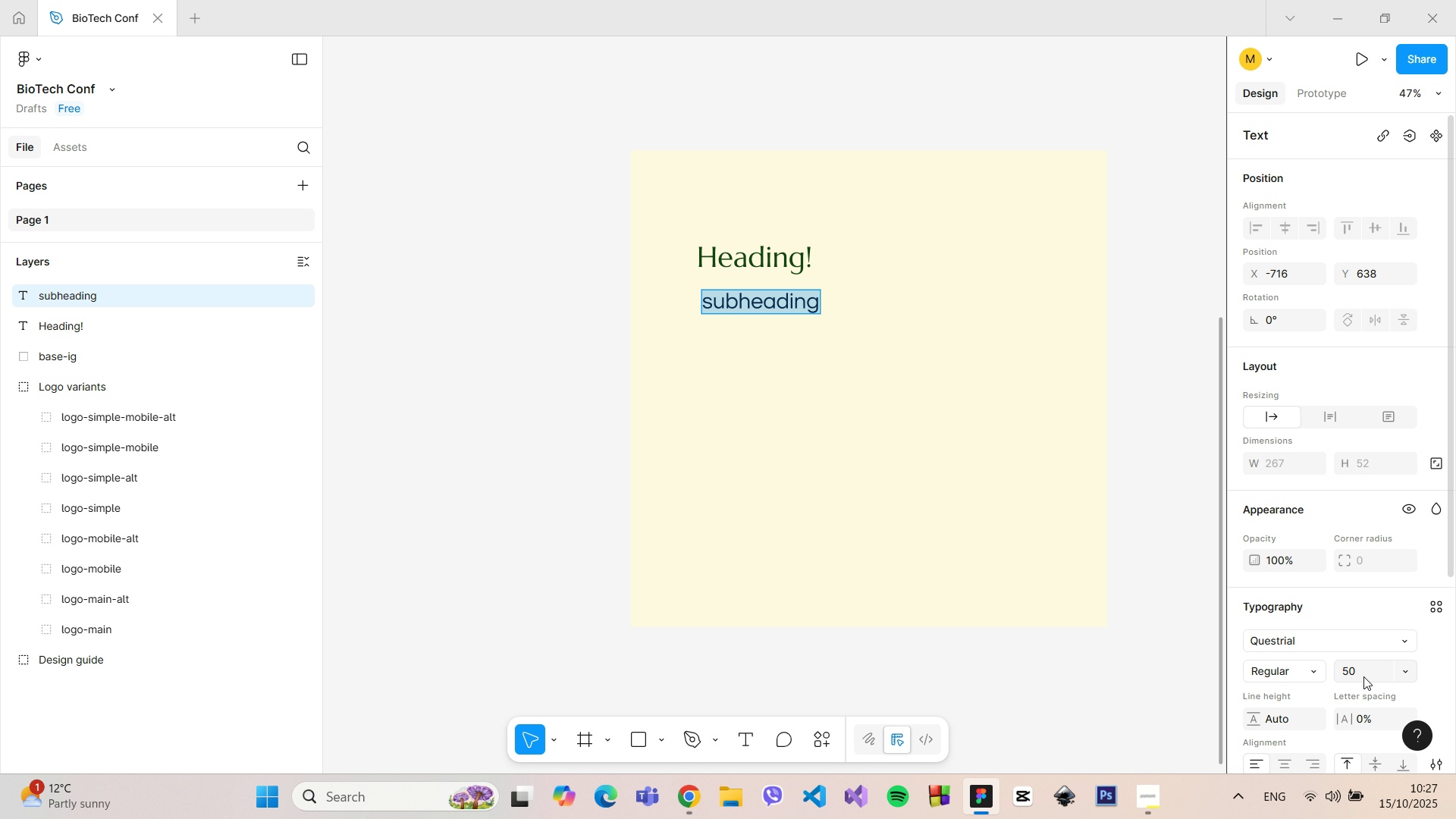 
key(Enter)
 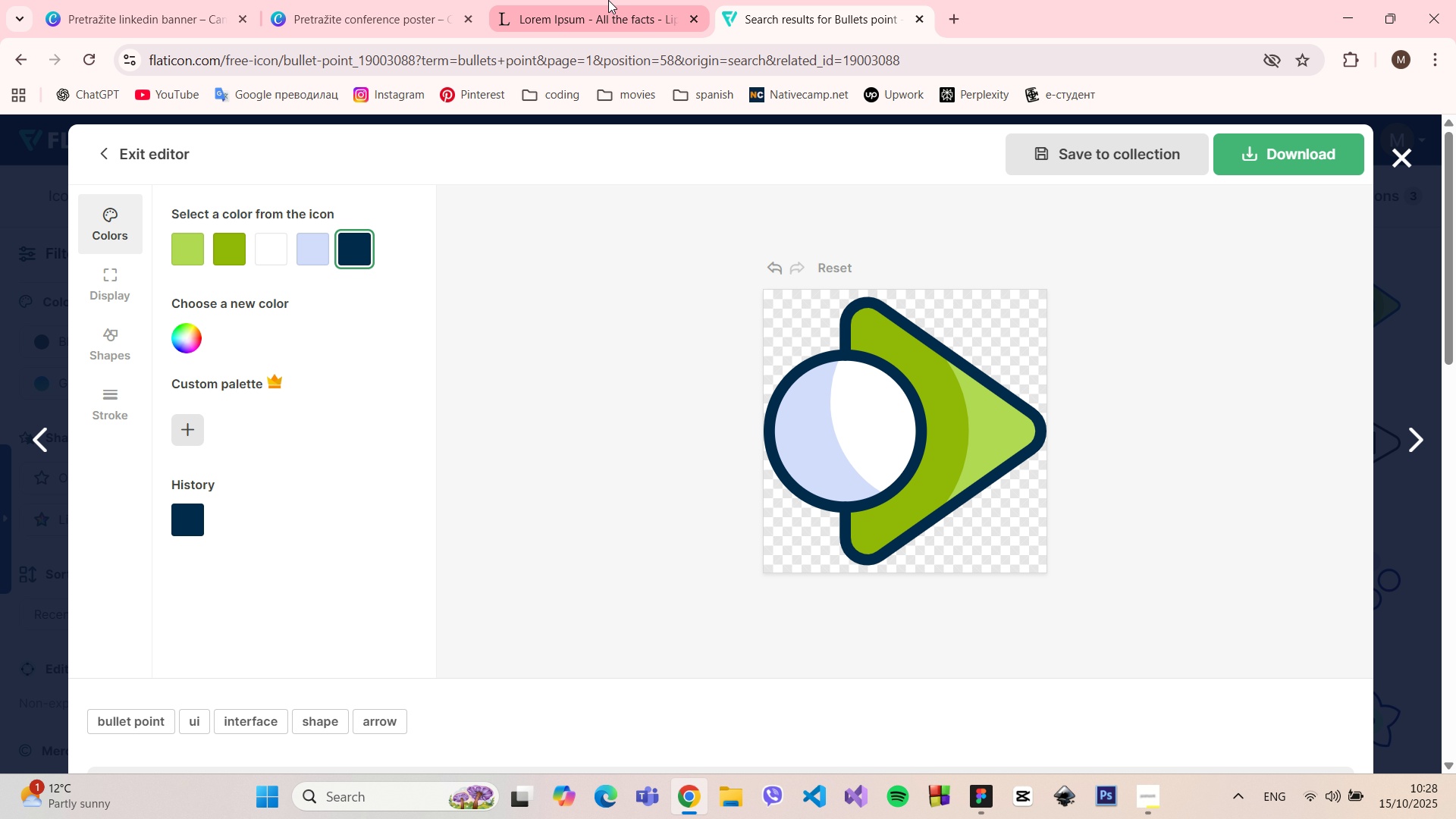 
wait(5.34)
 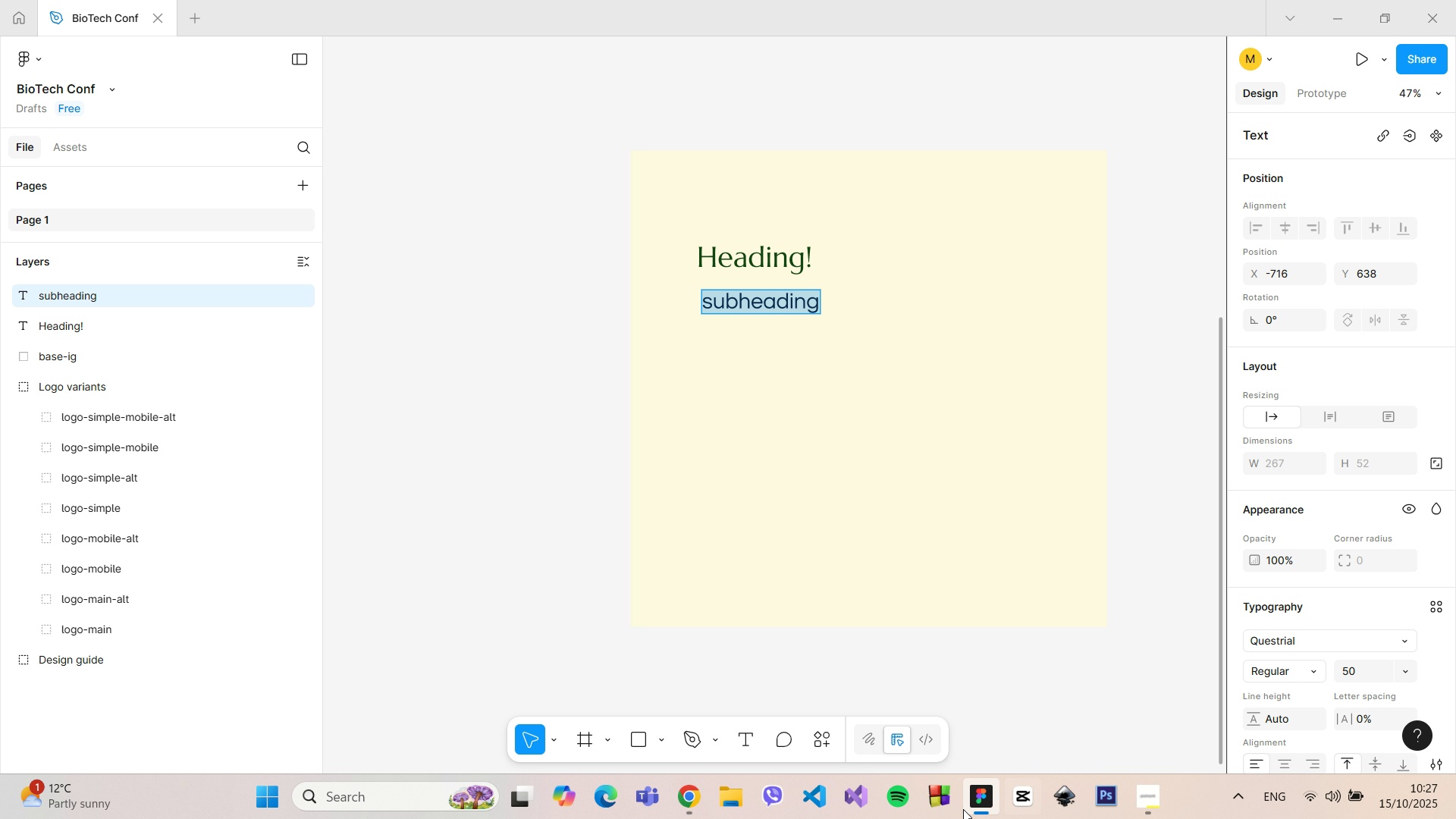 
left_click([607, 0])
 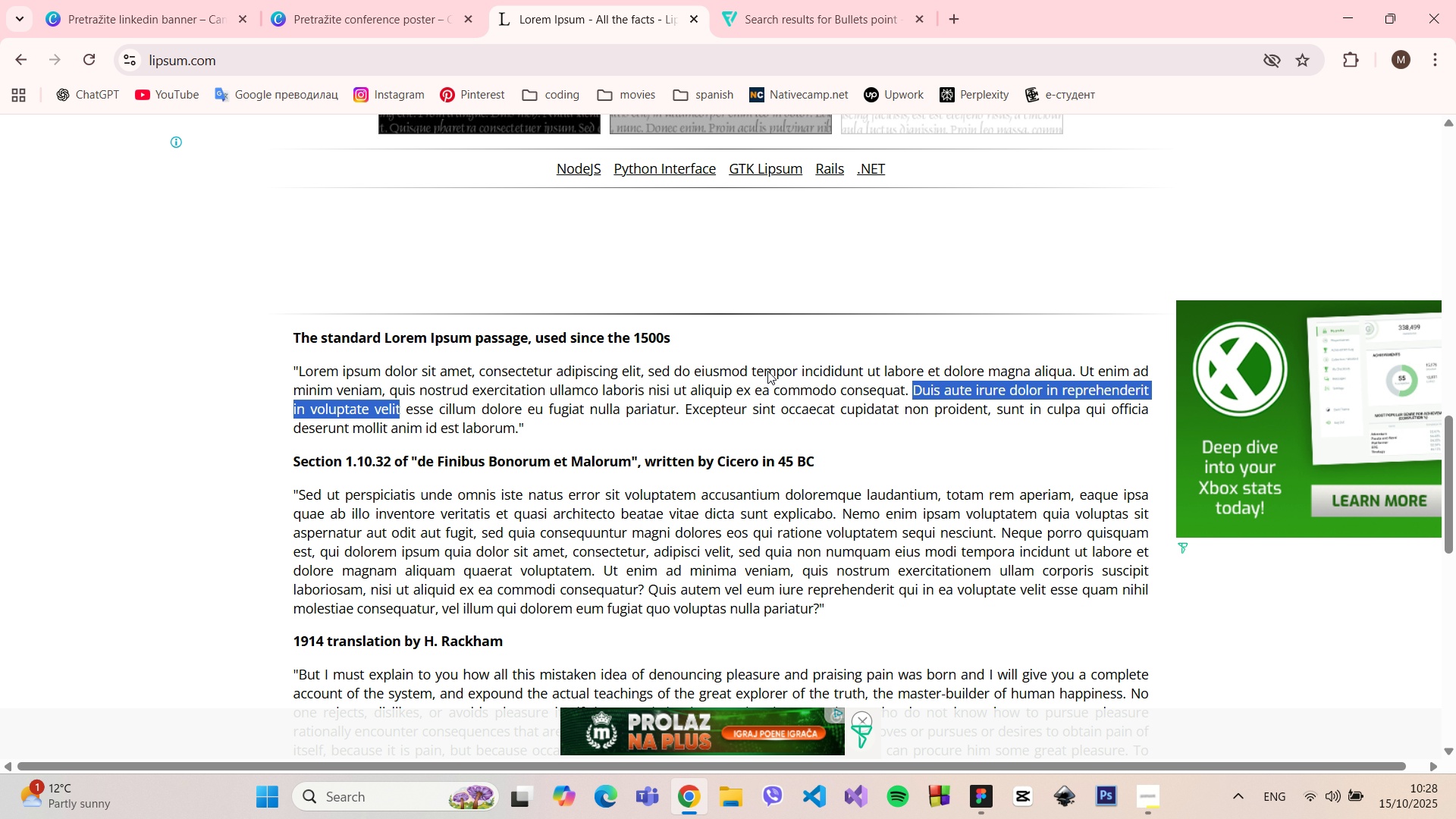 
left_click([841, 388])
 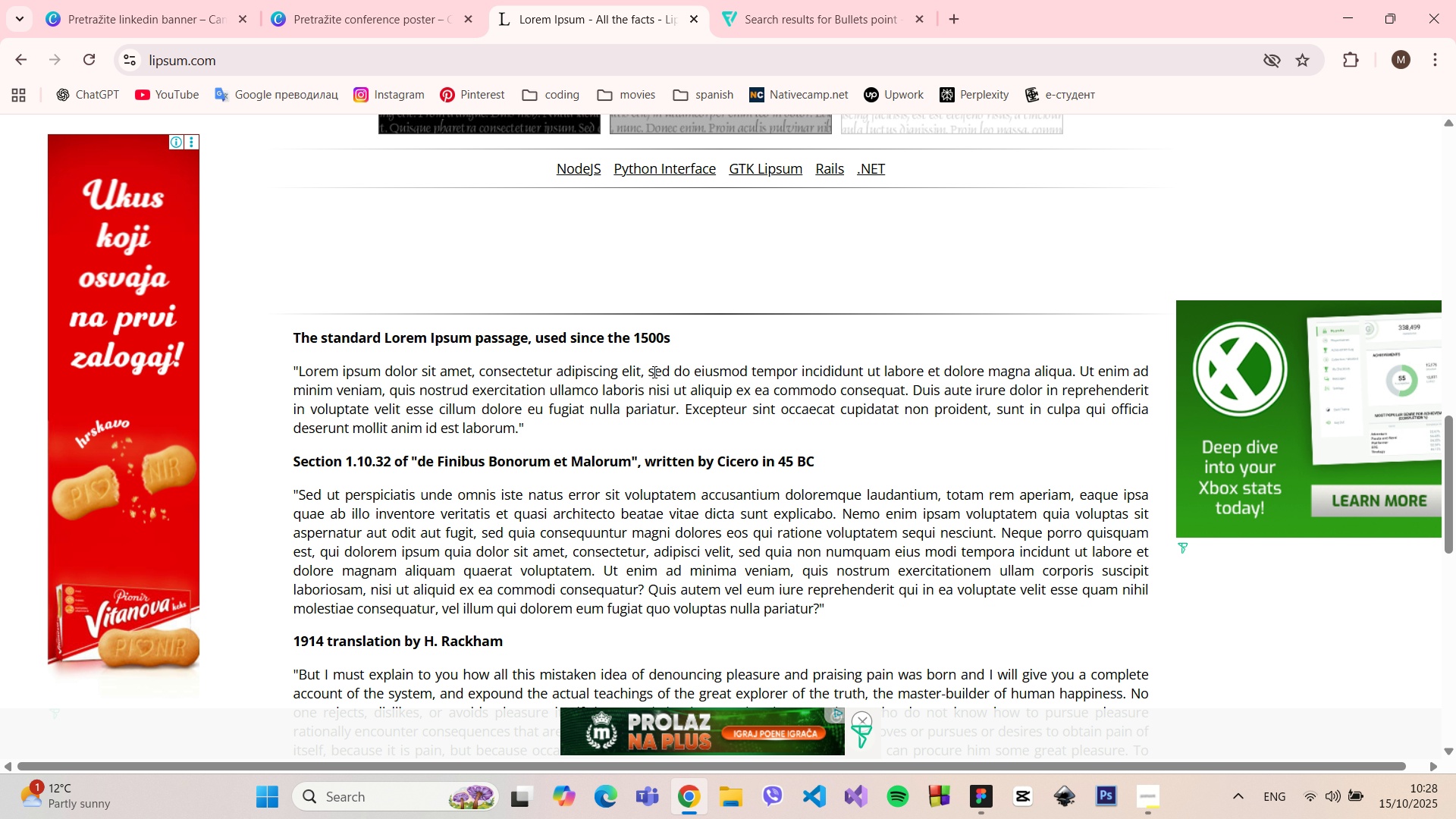 
left_click_drag(start_coordinate=[639, 372], to_coordinate=[1031, 364])
 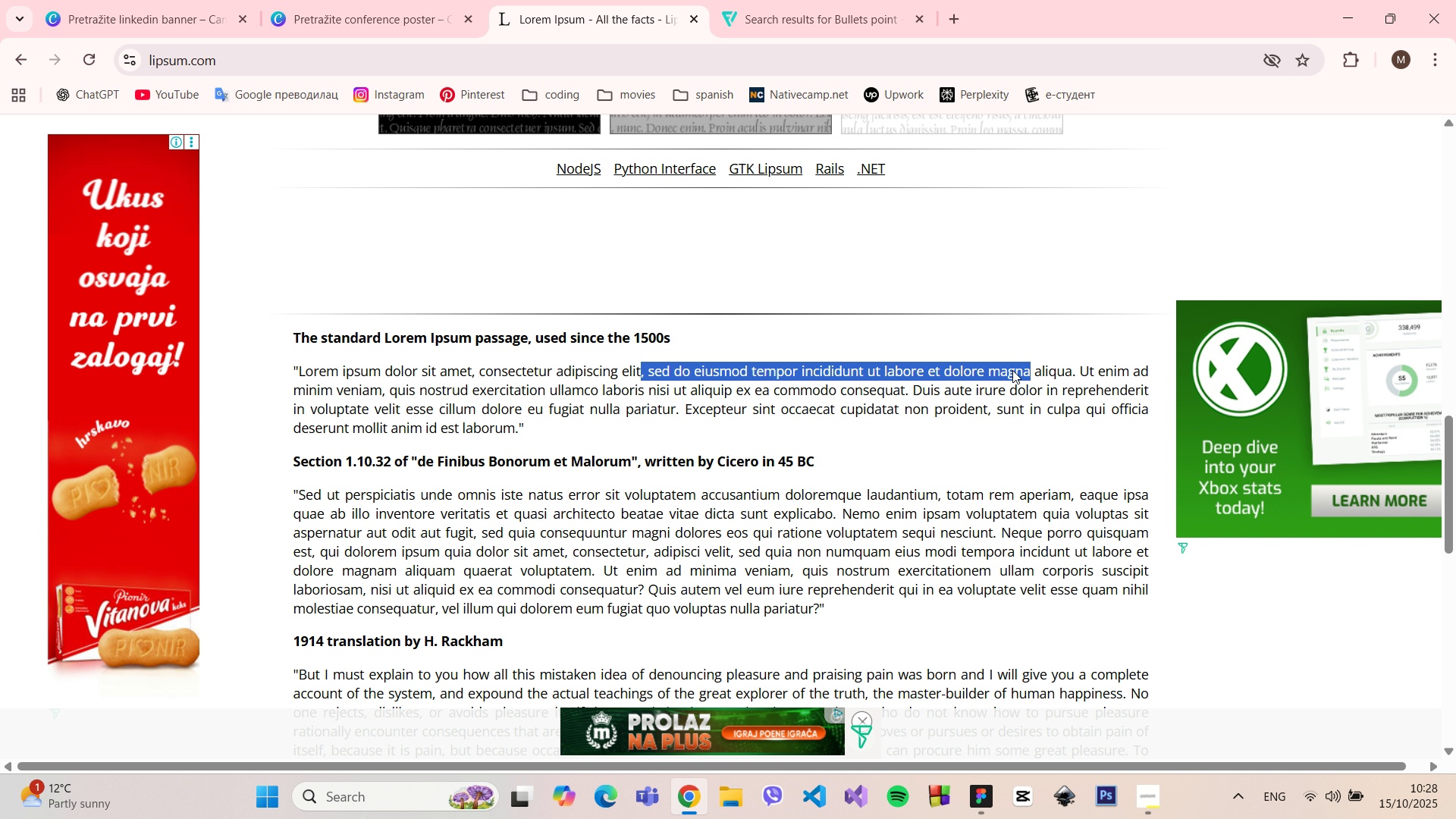 
right_click([1013, 369])
 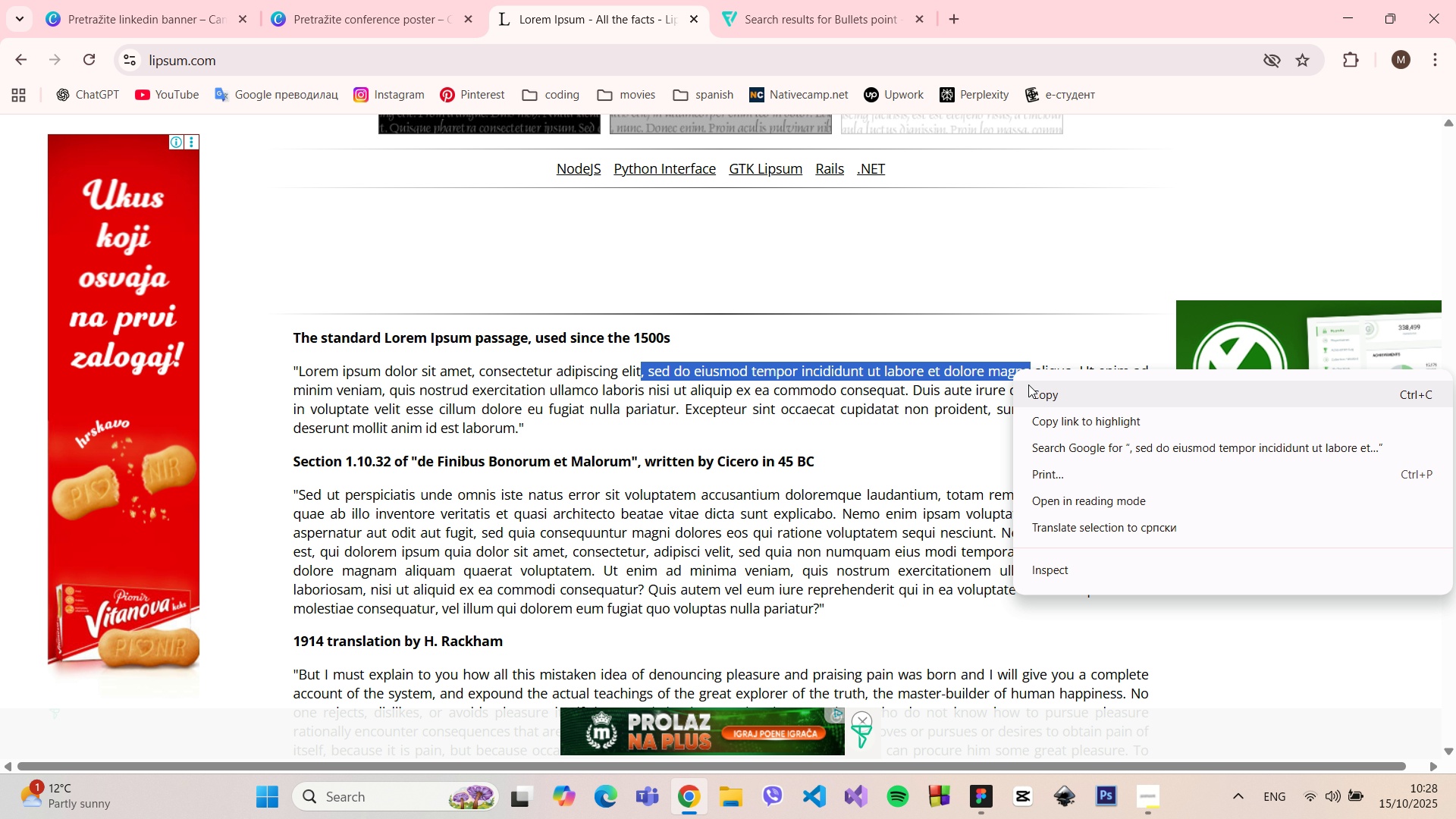 
left_click([1028, 385])
 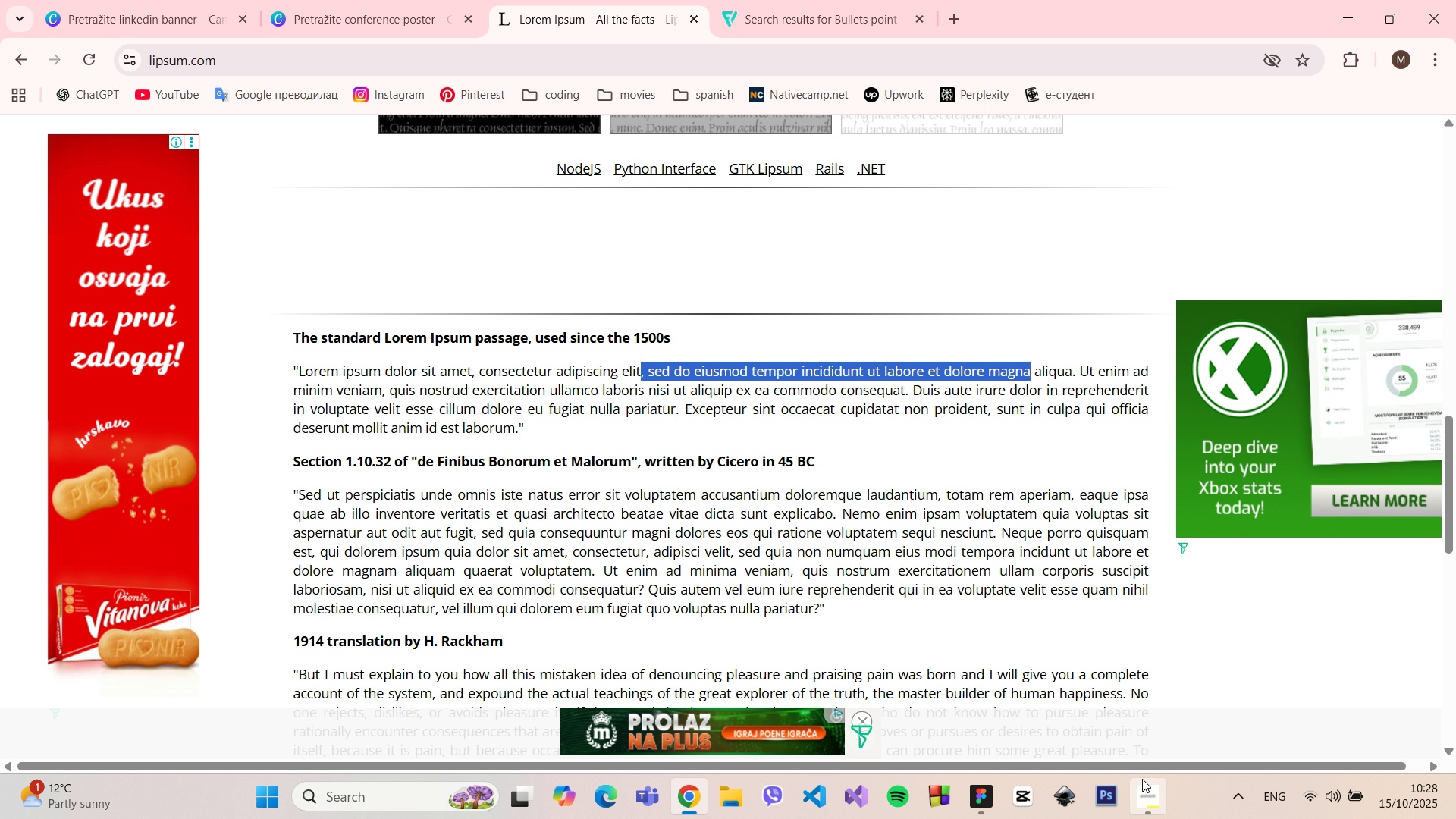 
left_click([1142, 779])